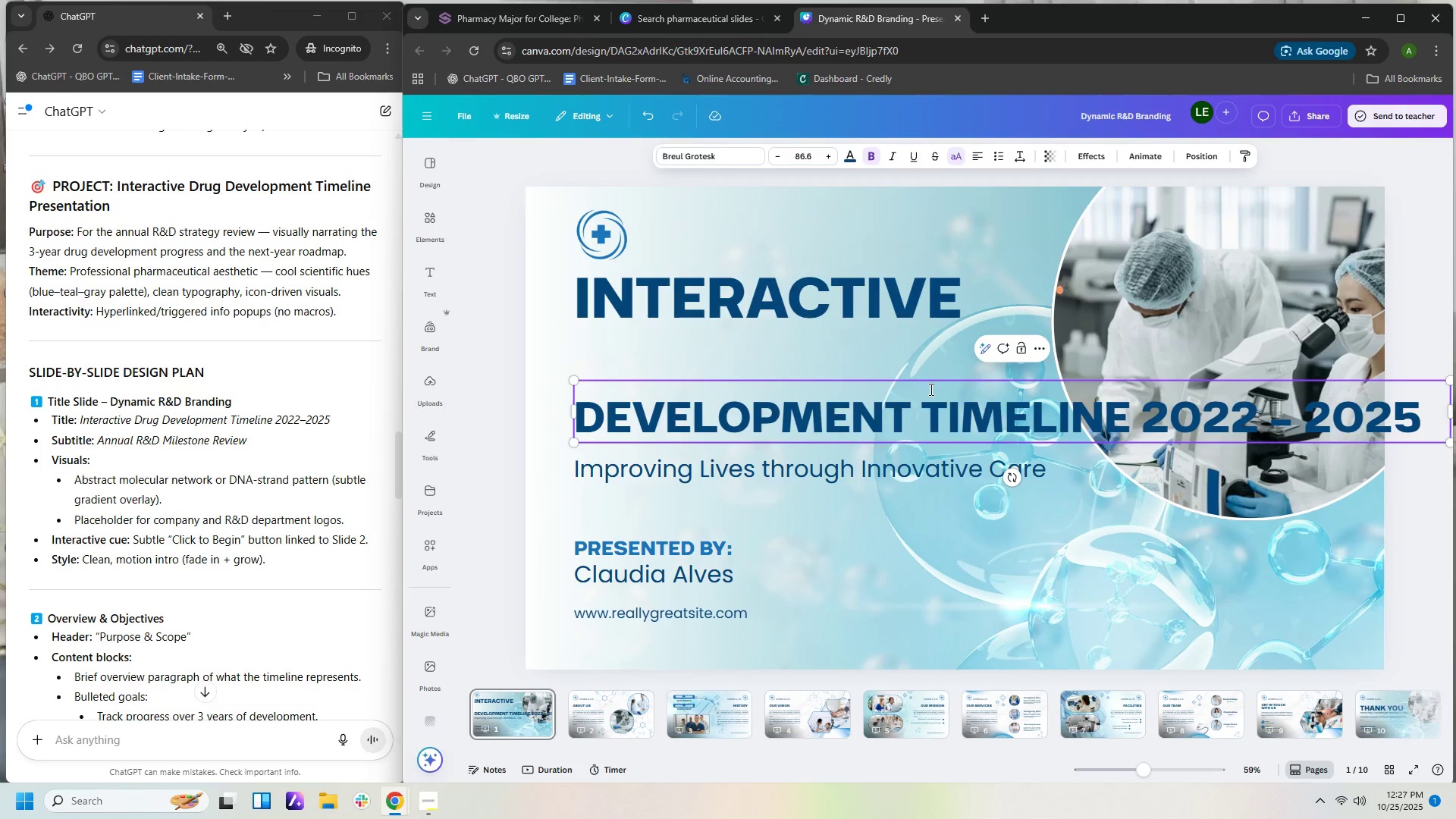 
left_click([1112, 493])
 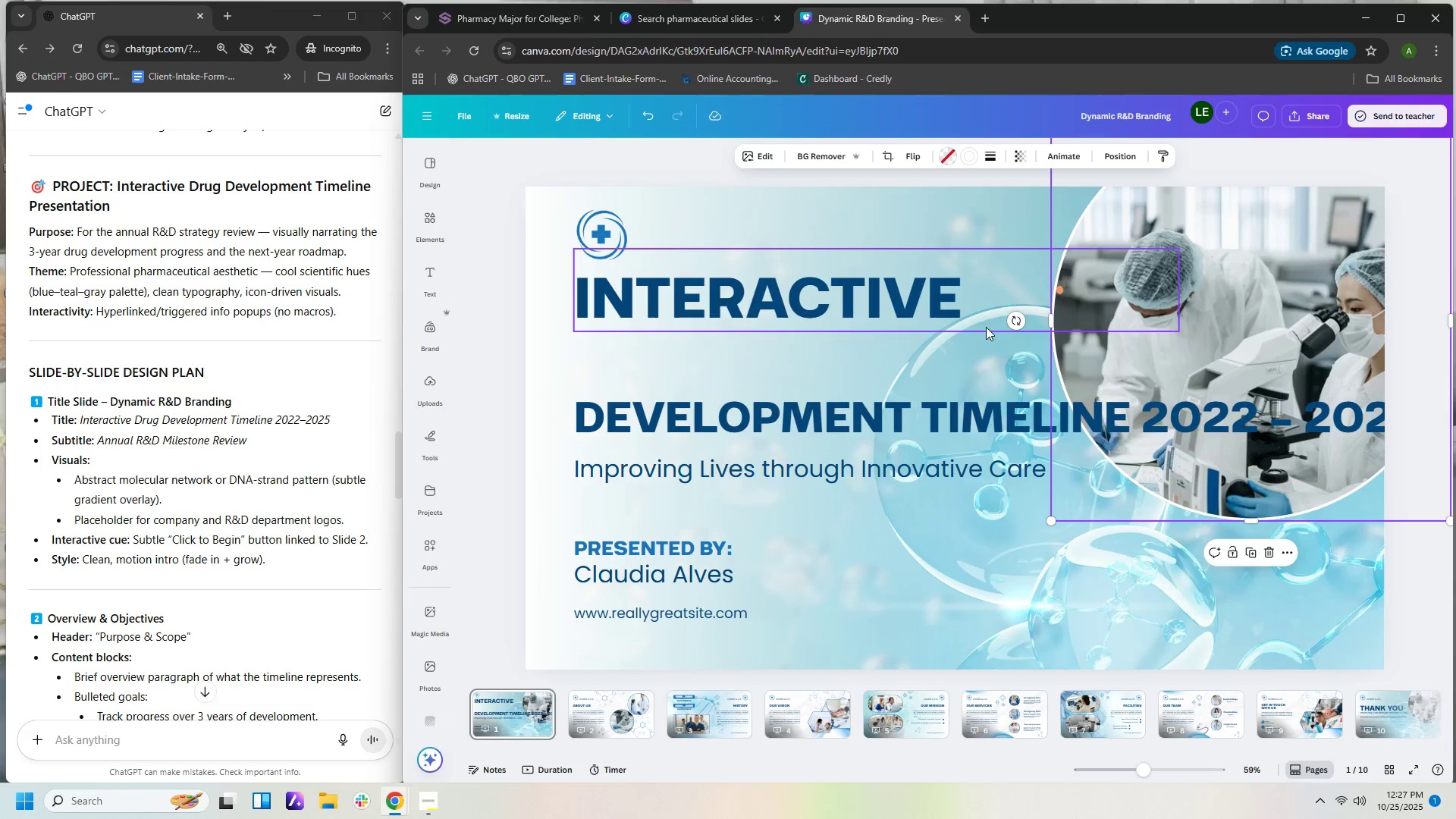 
left_click([980, 294])
 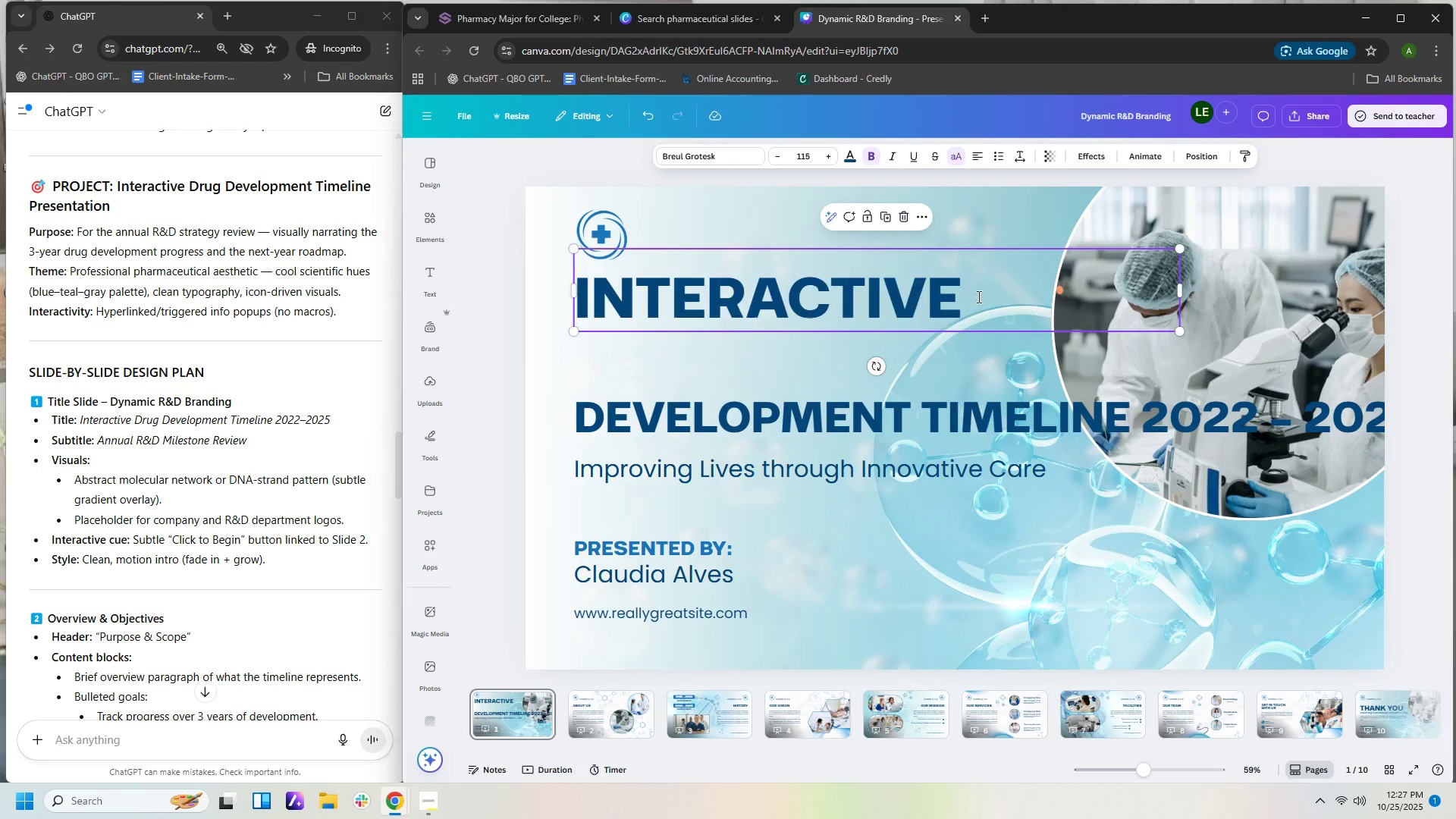 
double_click([977, 297])
 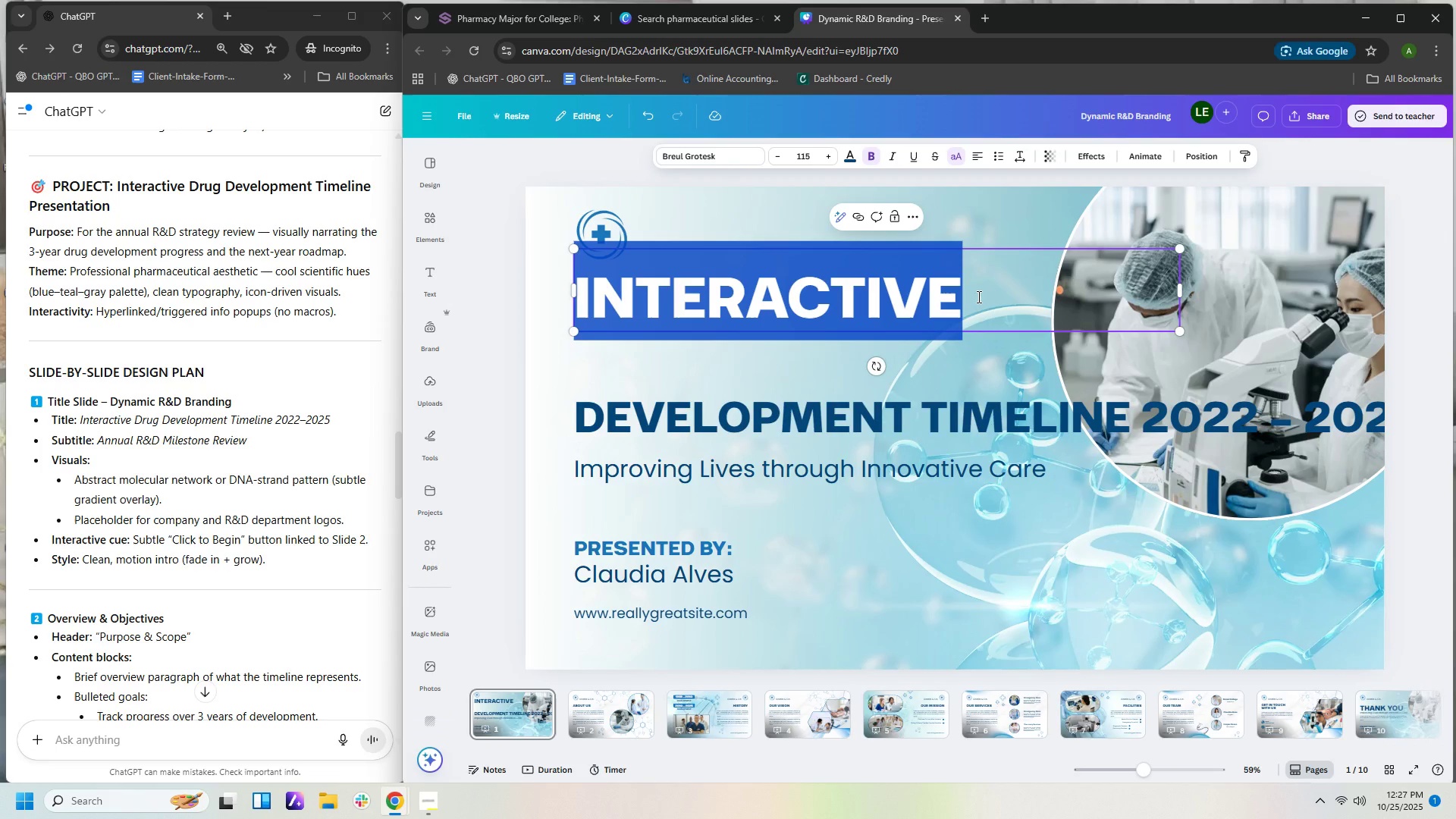 
triple_click([977, 297])
 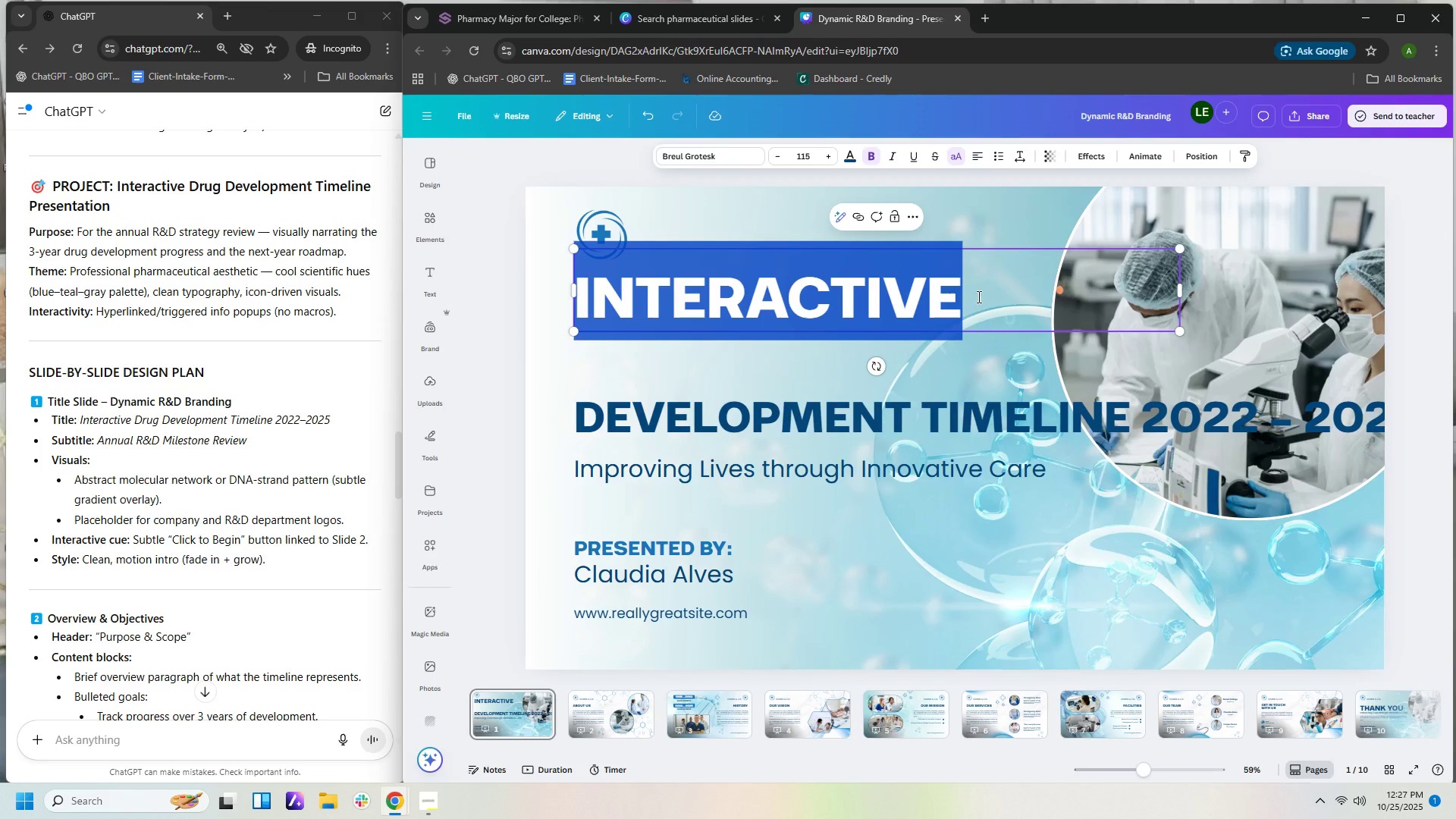 
triple_click([977, 297])
 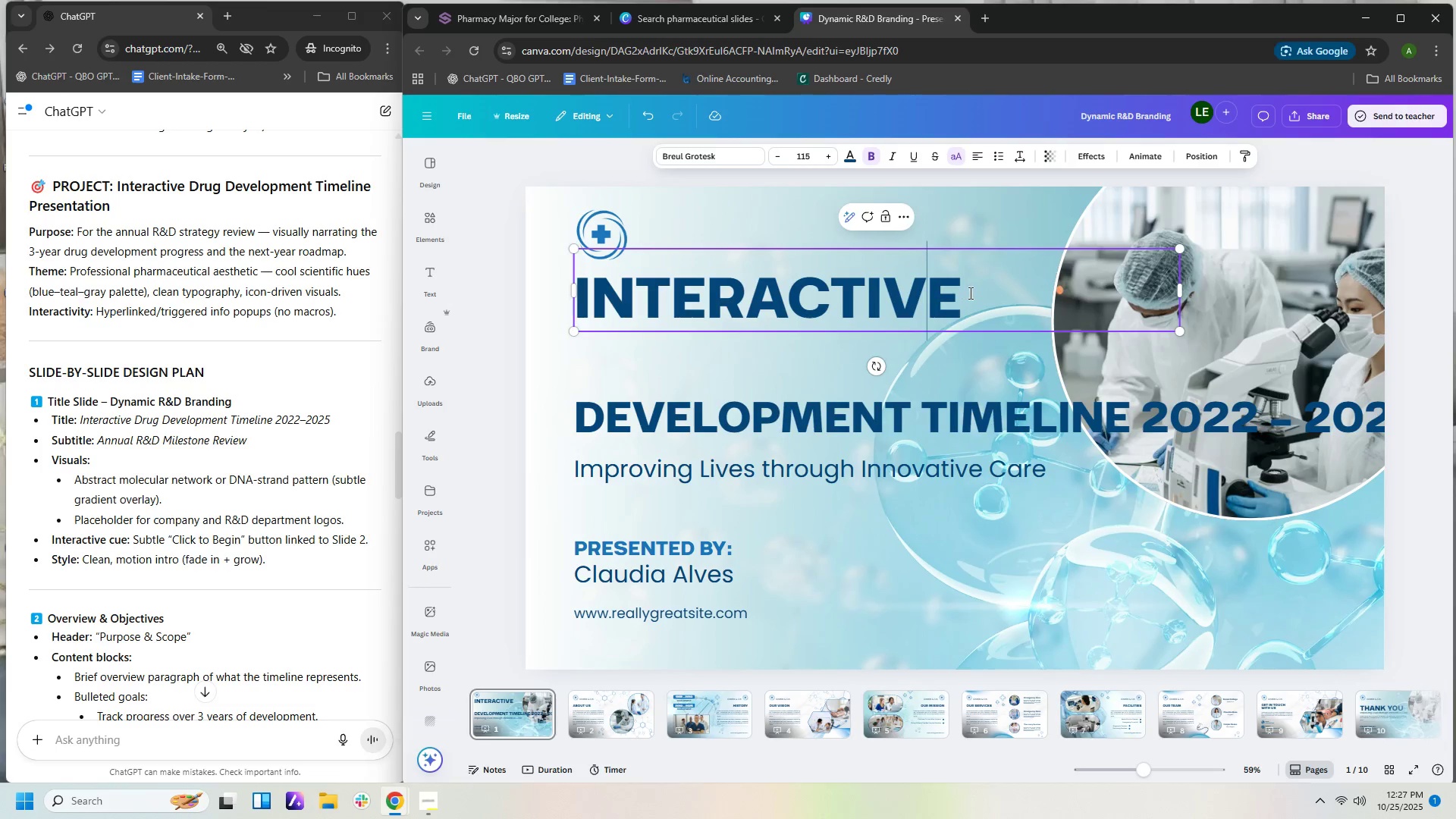 
double_click([969, 293])
 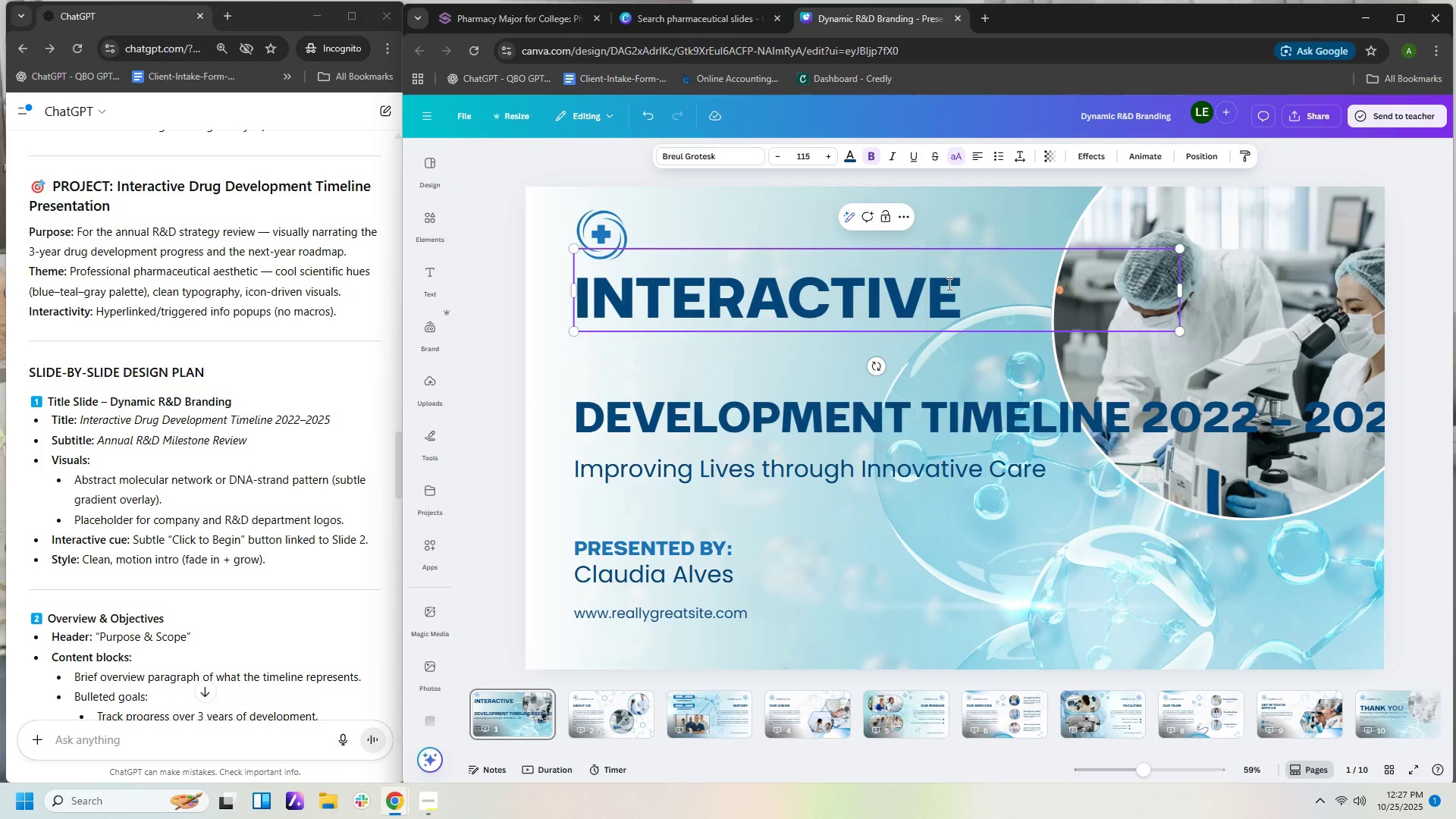 
type( Drug Developmenu)
key(Backspace)
type(t Timeline 2022-2025)
 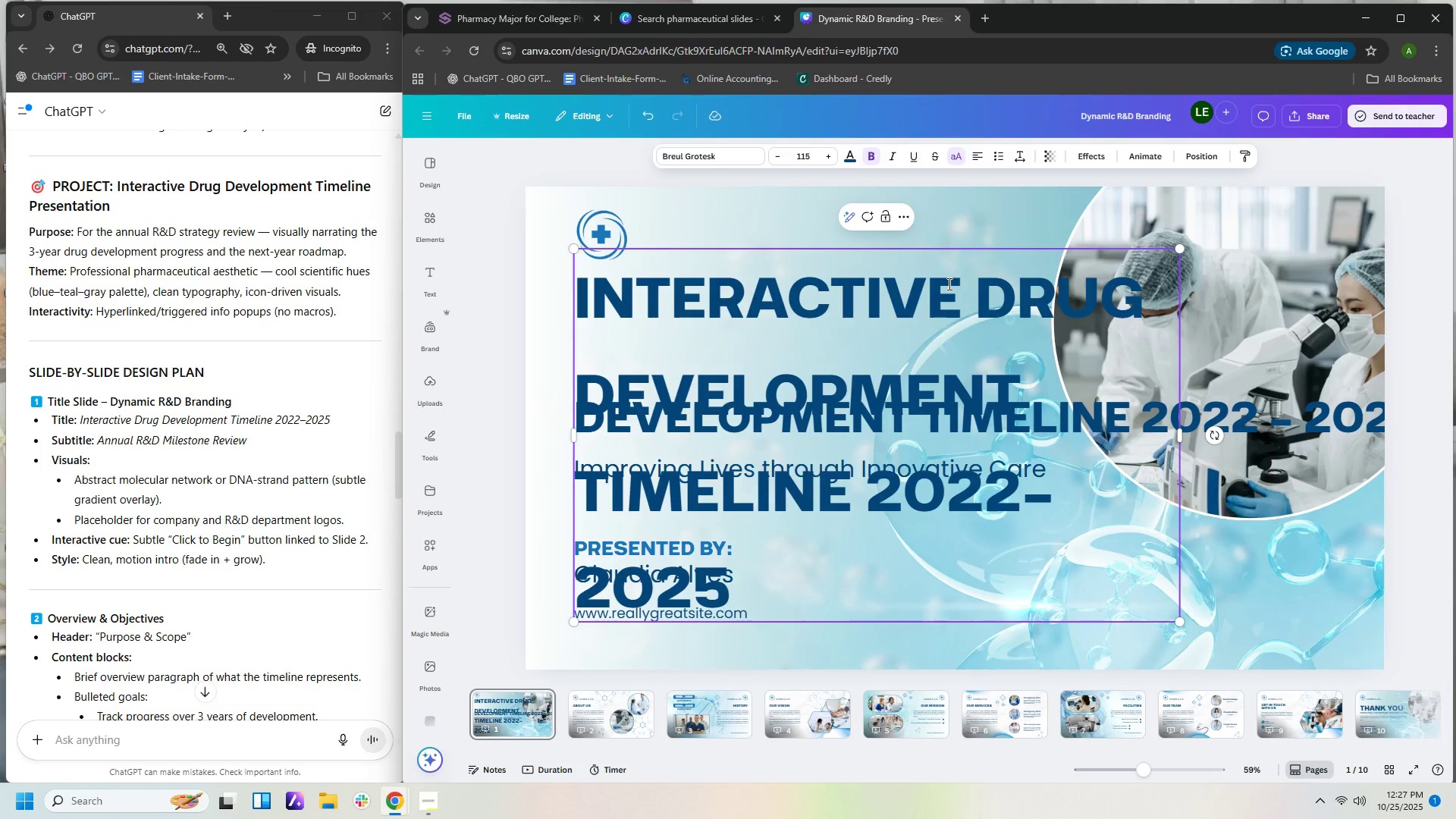 
left_click_drag(start_coordinate=[1181, 428], to_coordinate=[1287, 432])
 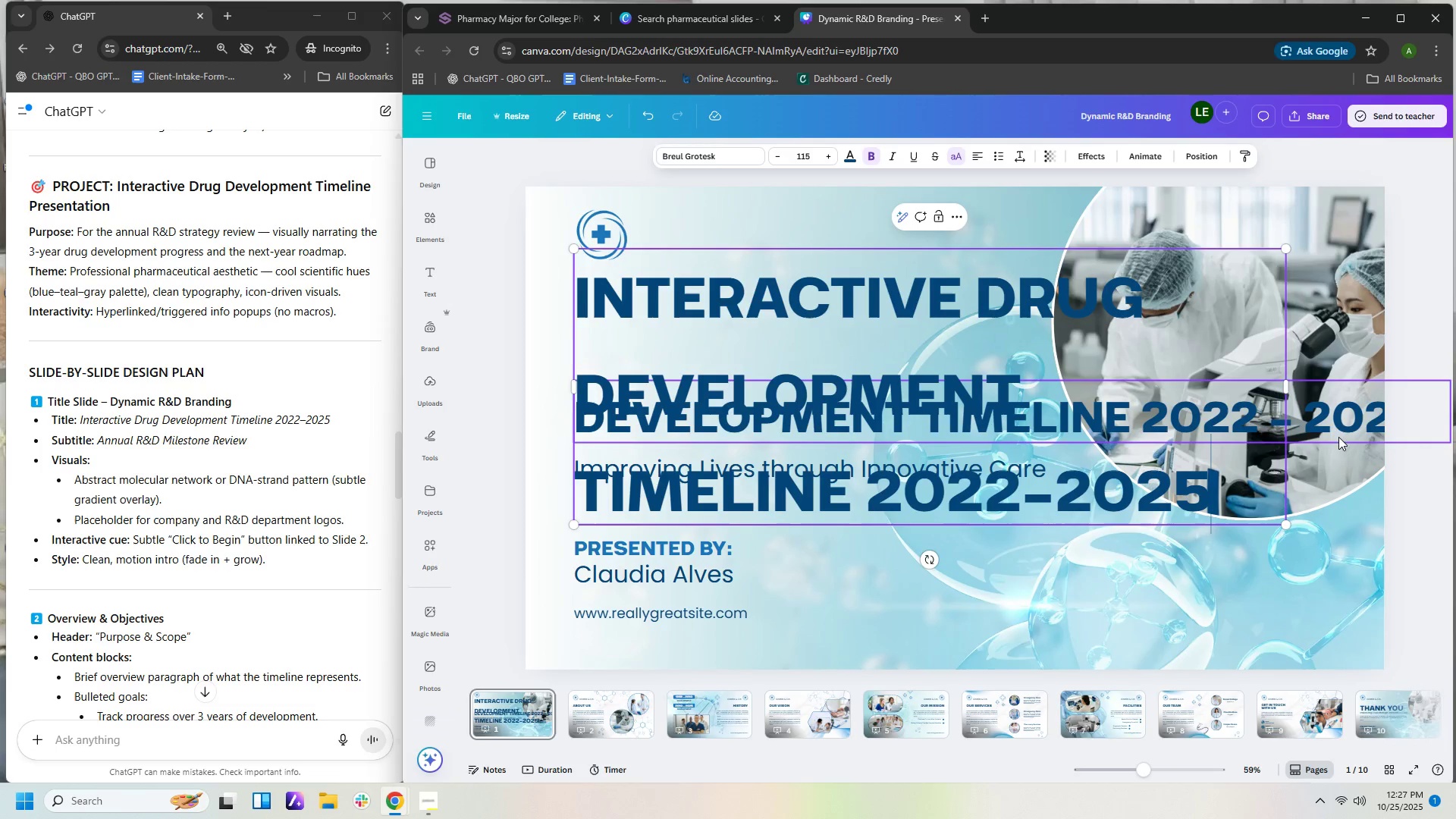 
left_click([1338, 430])
 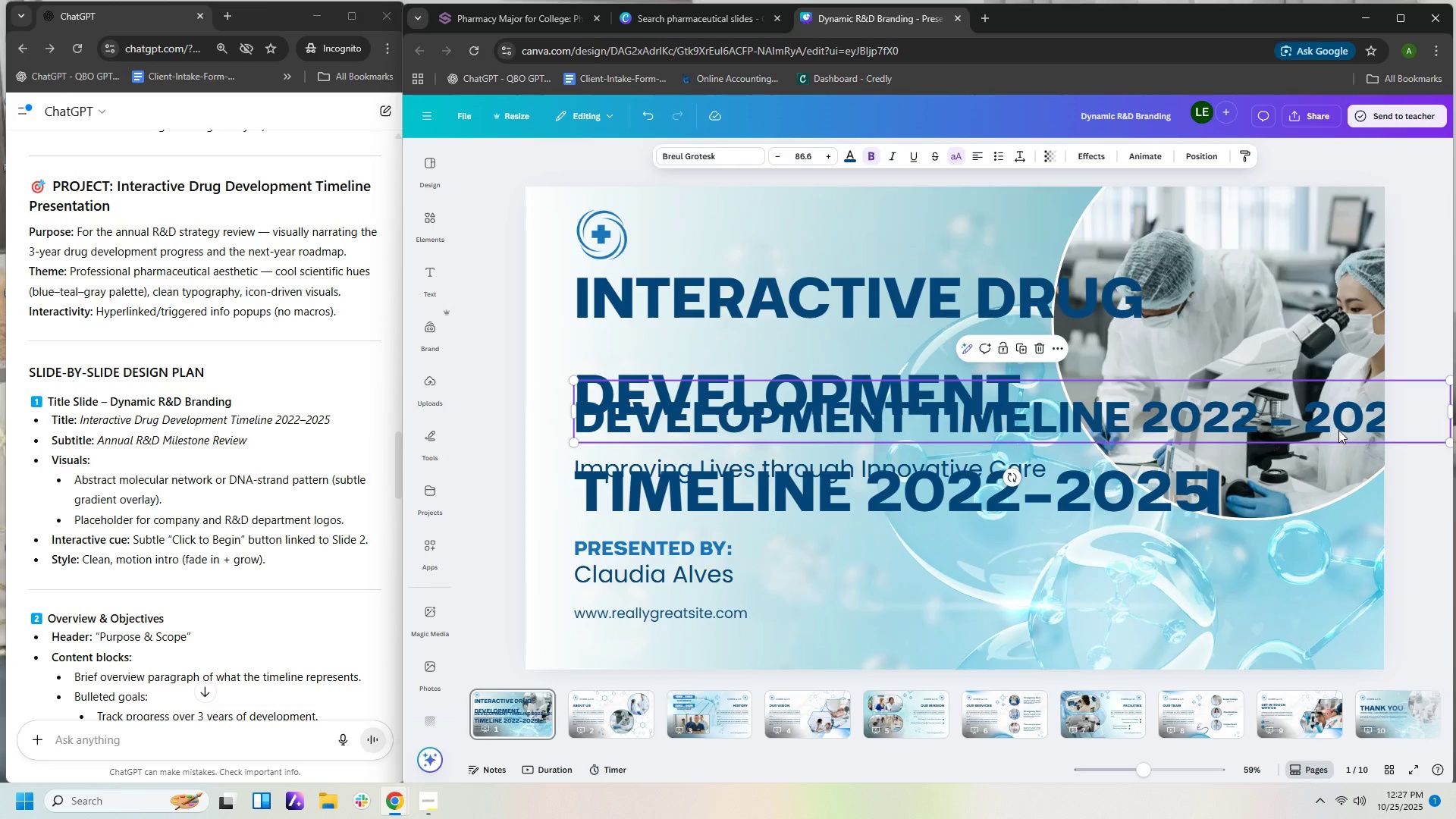 
key(Delete)
 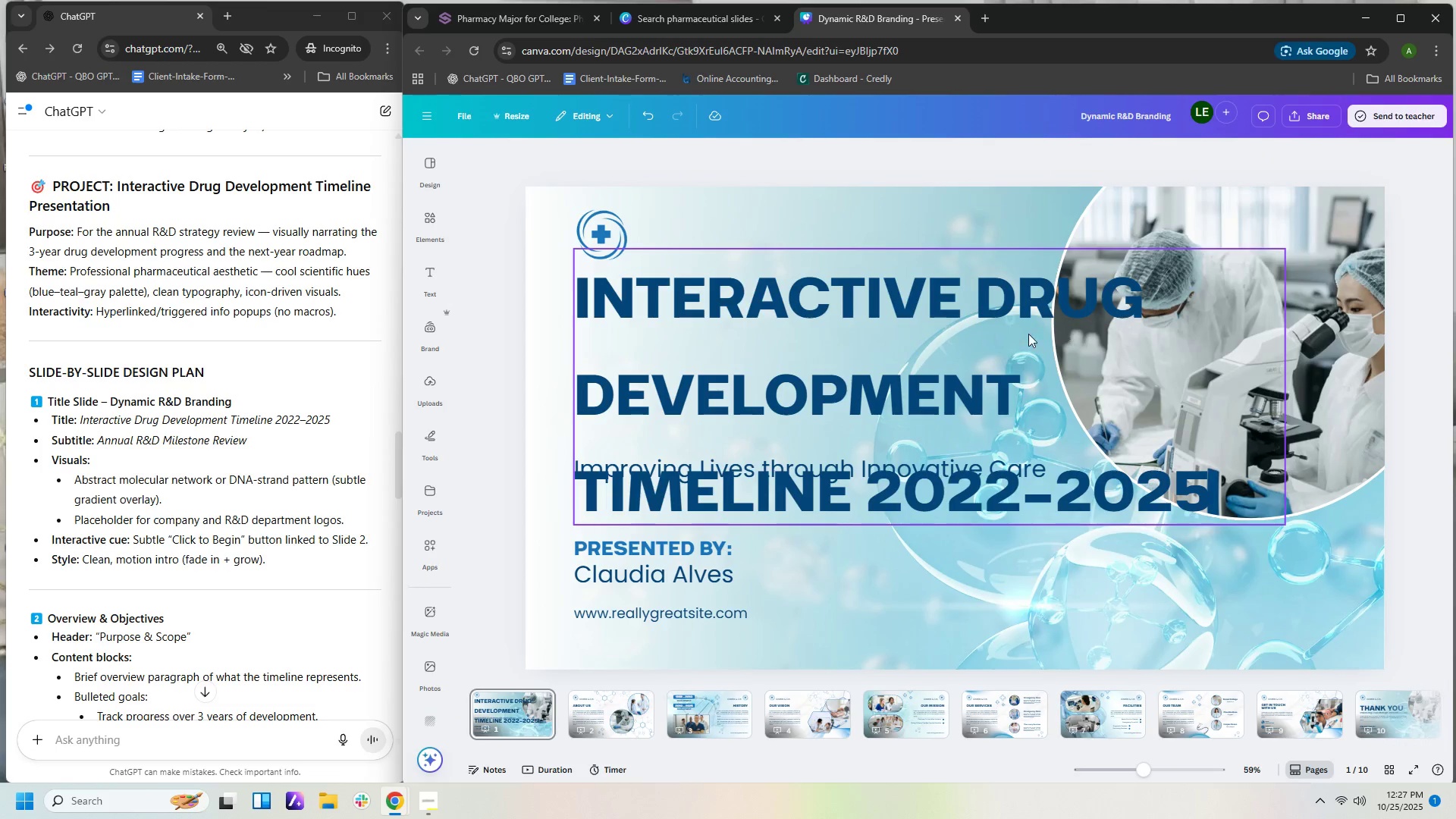 
left_click([1013, 327])
 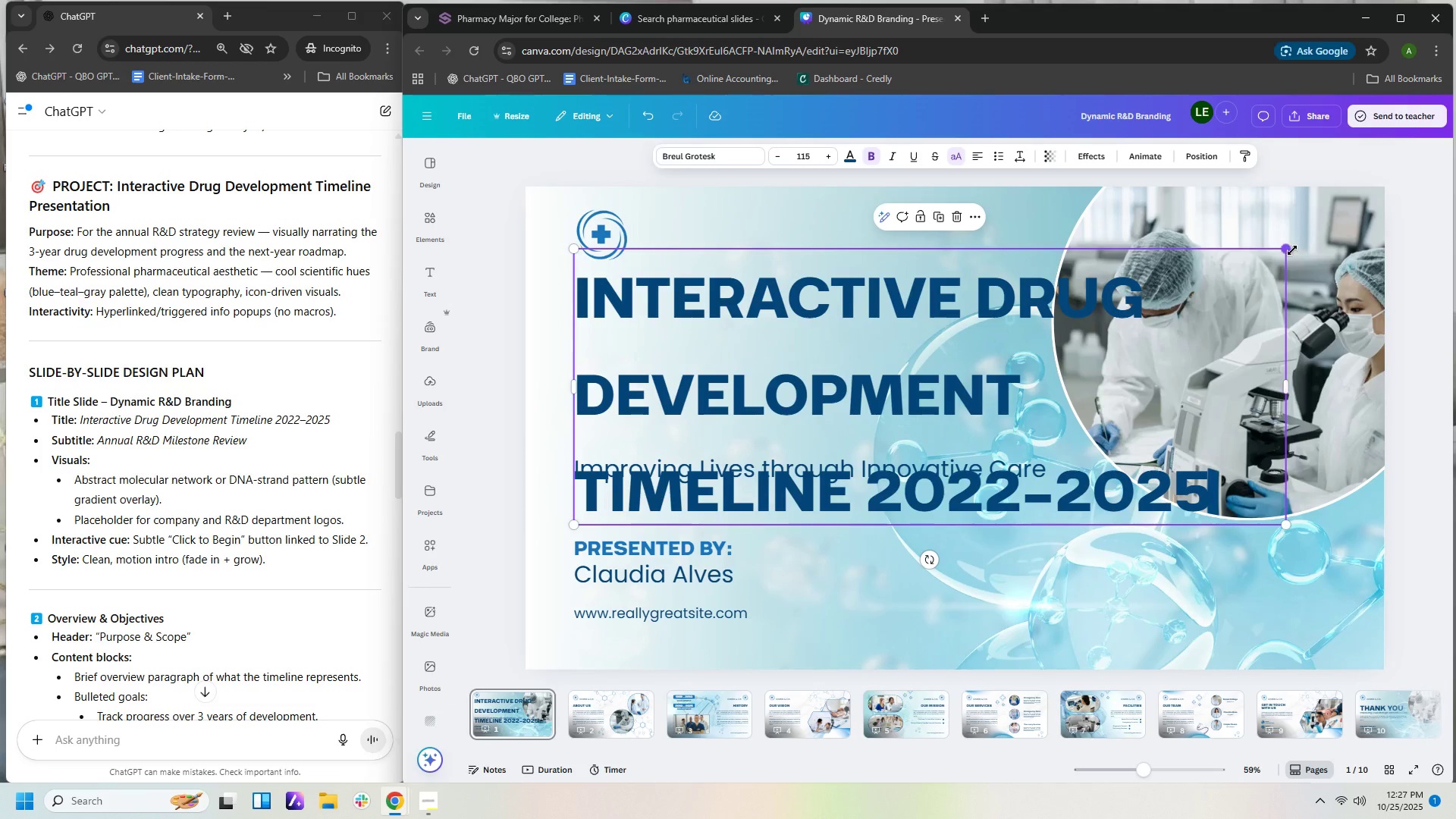 
left_click_drag(start_coordinate=[1291, 250], to_coordinate=[1028, 349])
 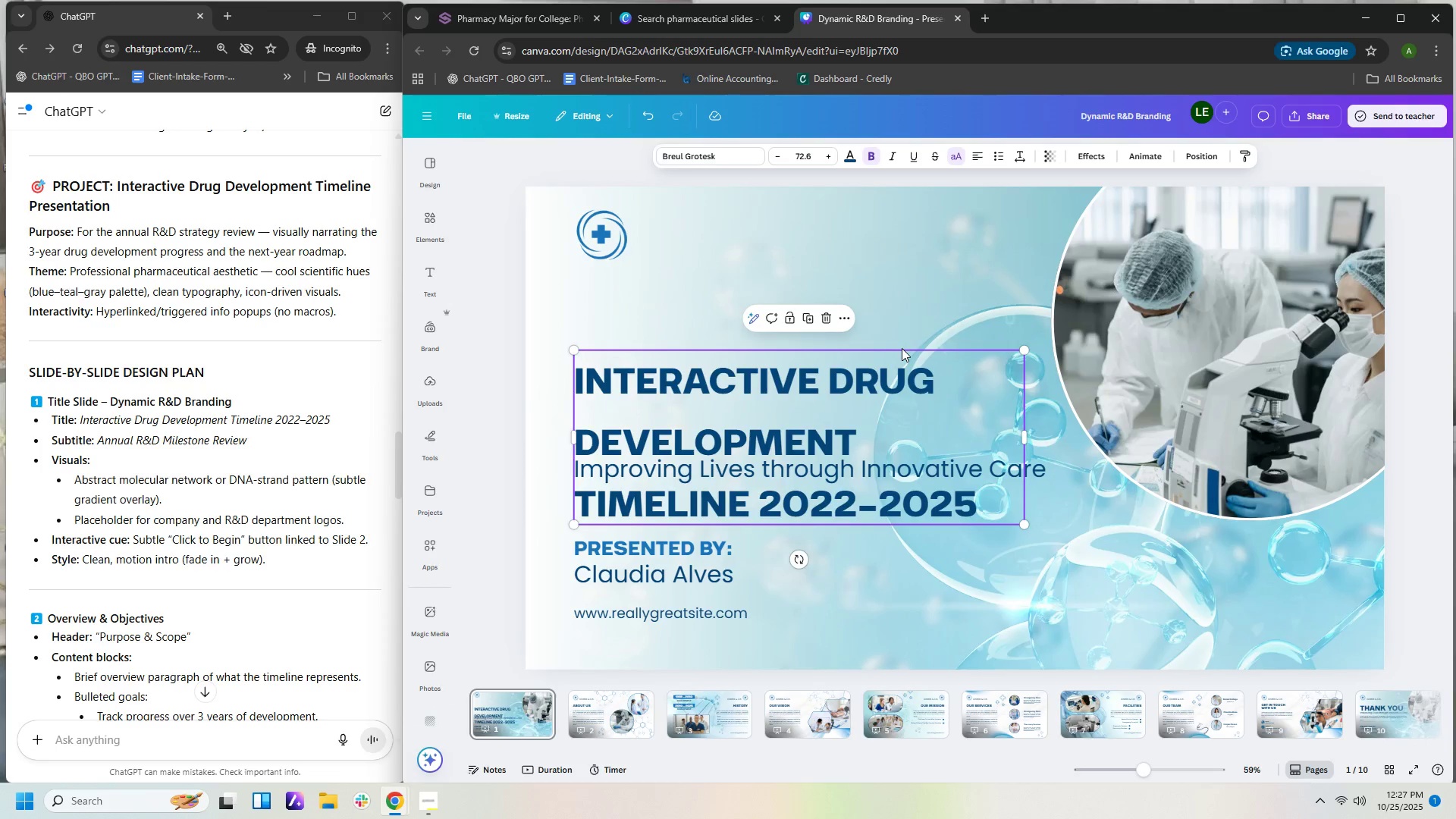 
left_click_drag(start_coordinate=[902, 348], to_coordinate=[905, 282])
 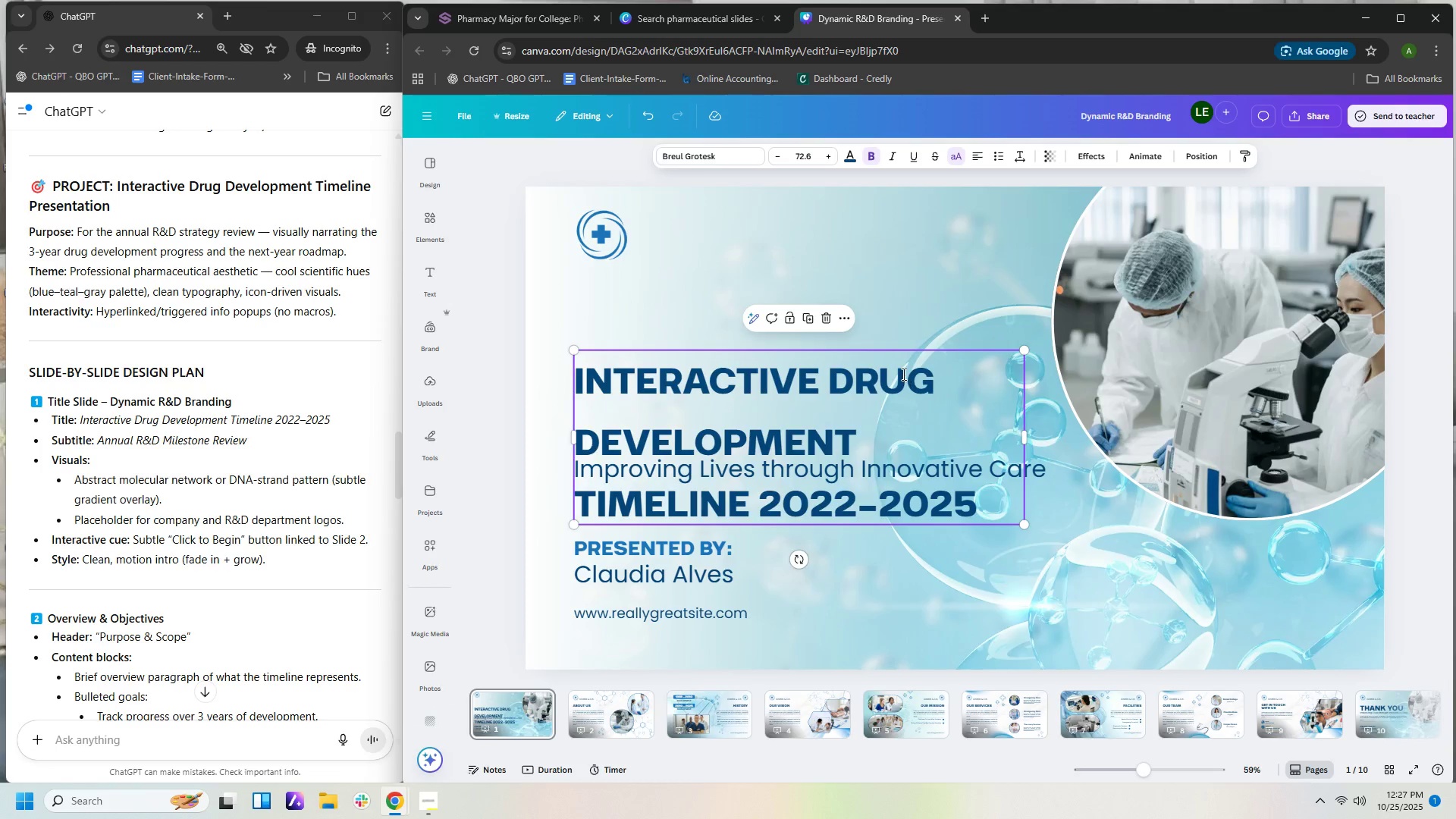 
left_click([903, 373])
 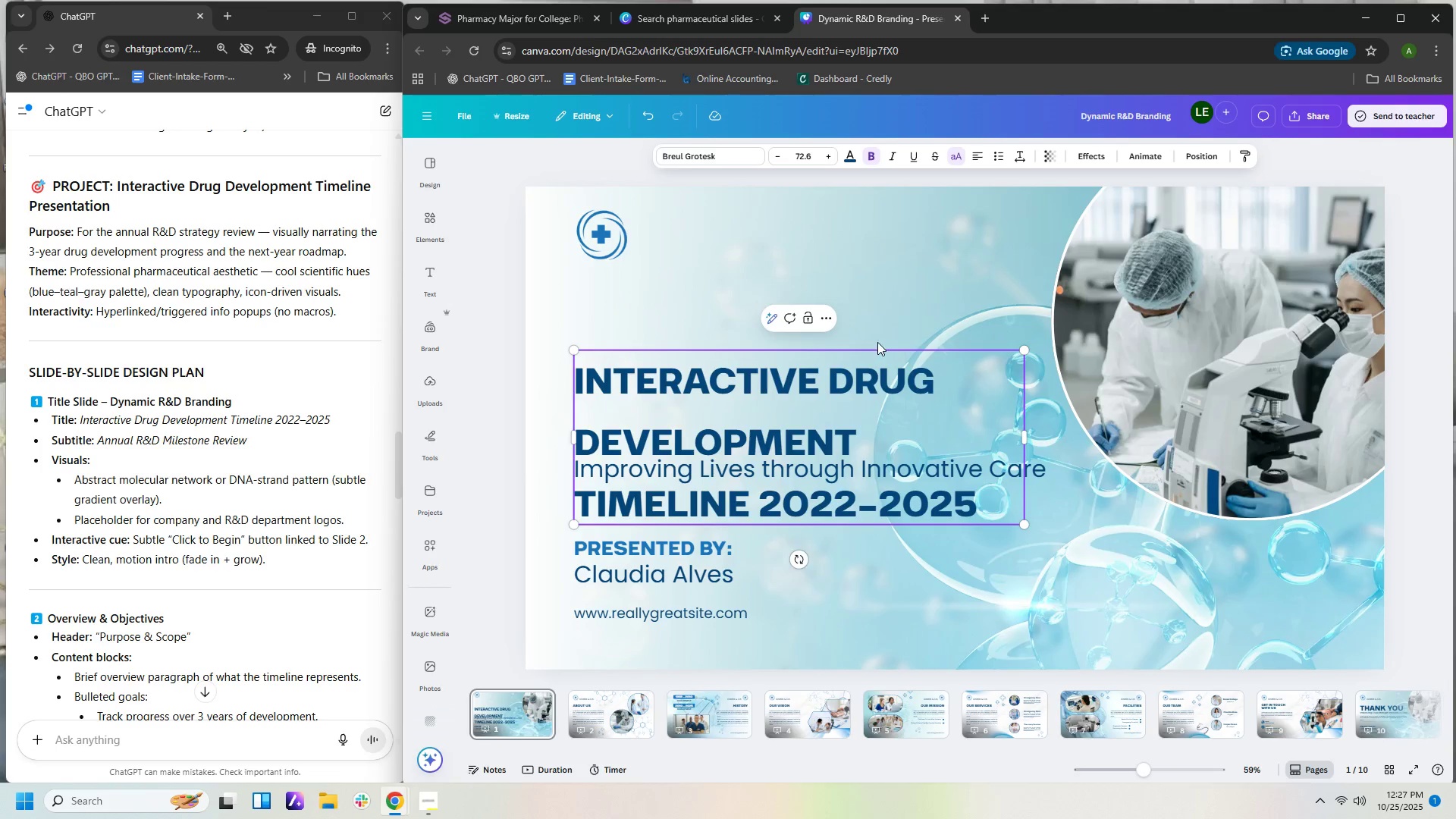 
left_click([890, 290])
 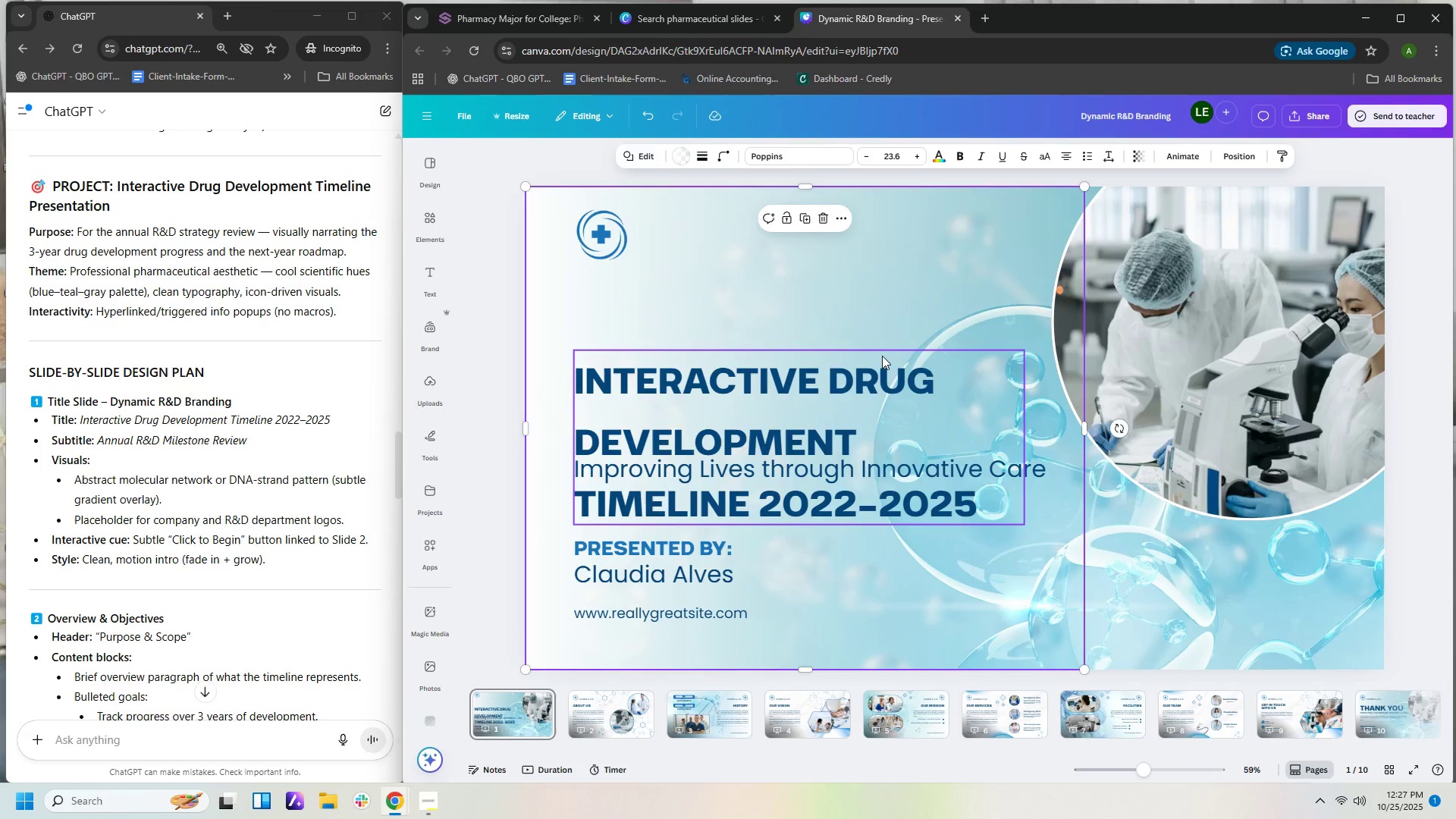 
left_click_drag(start_coordinate=[882, 353], to_coordinate=[879, 276])
 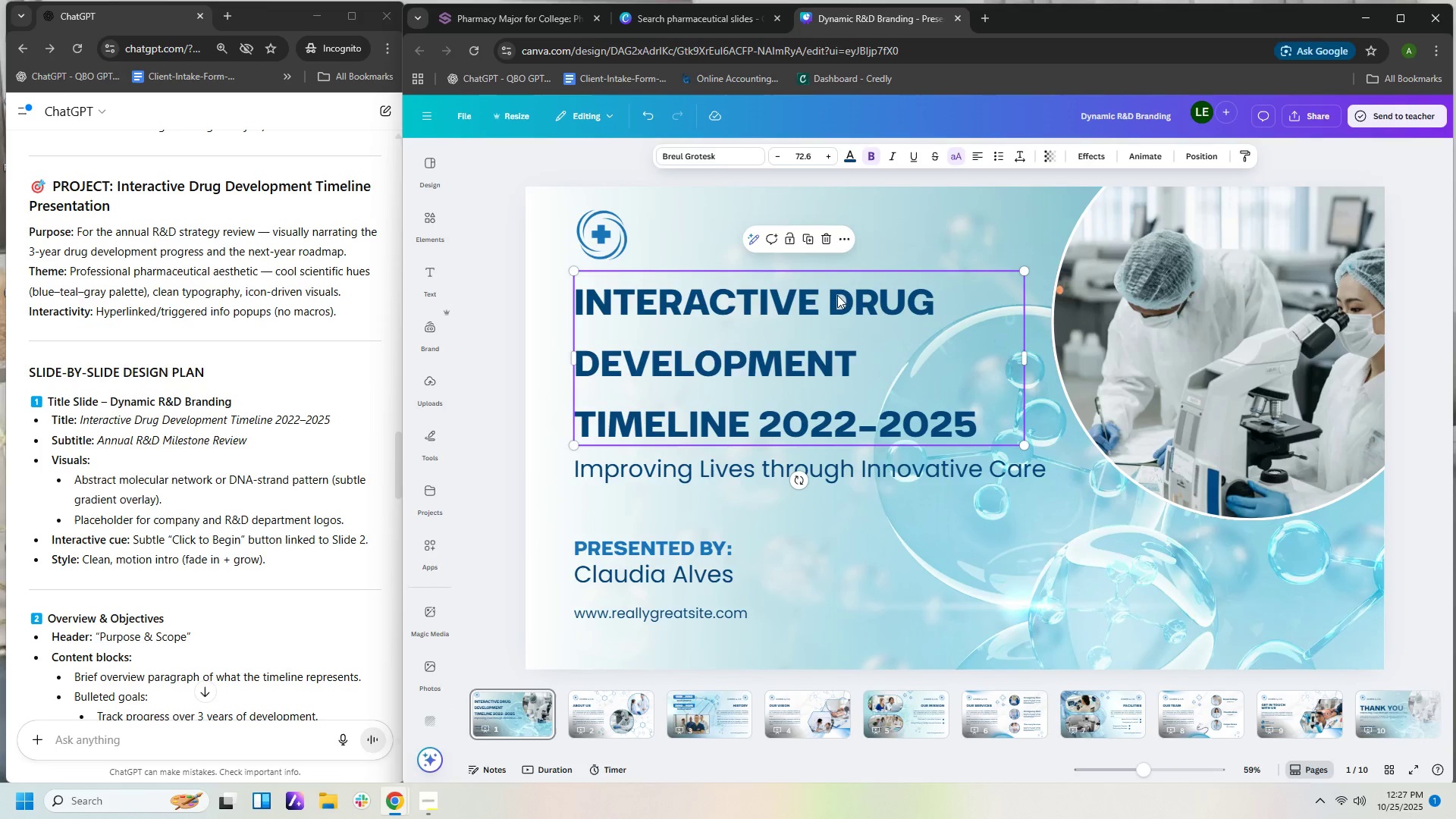 
left_click([827, 295])
 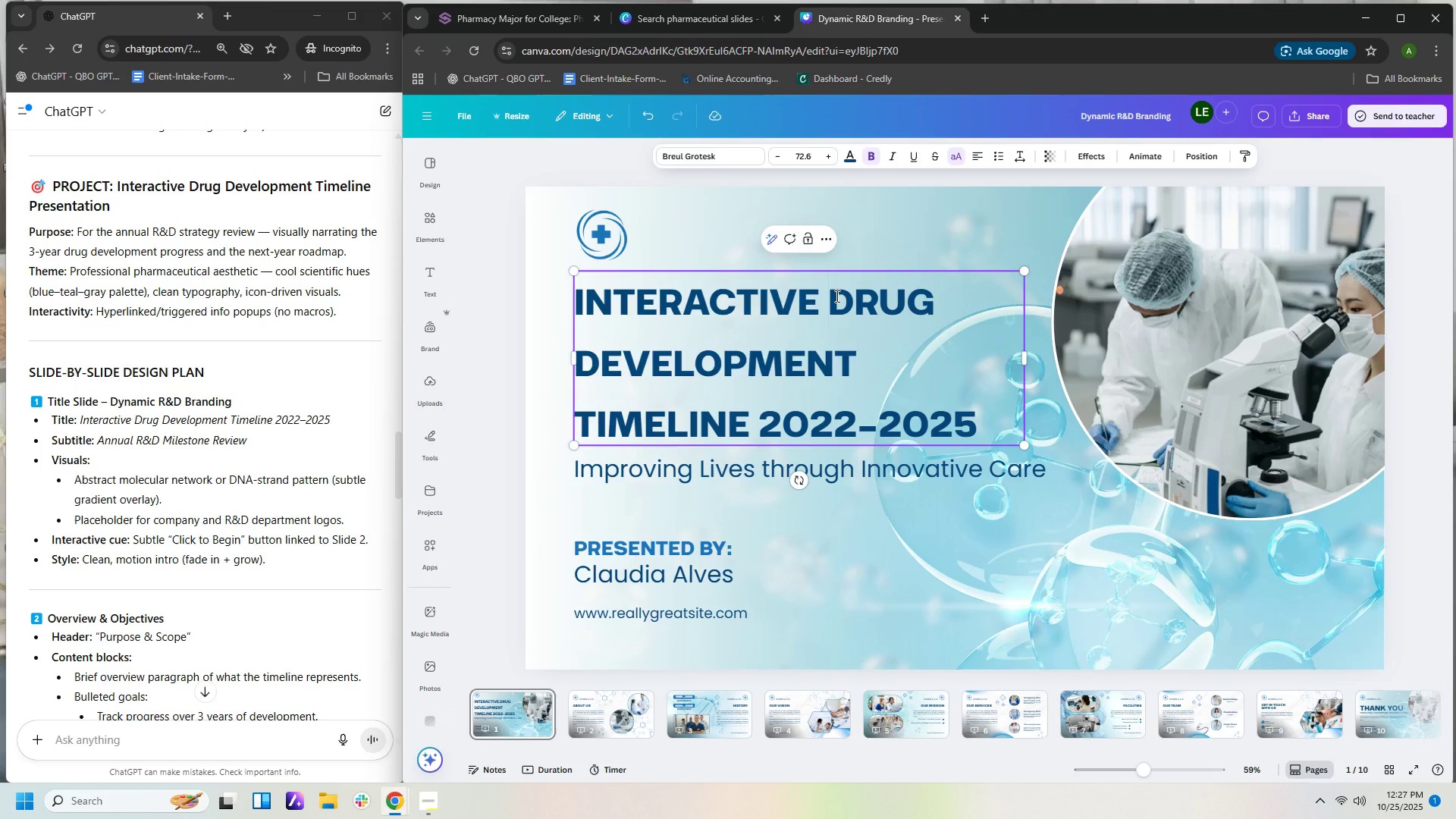 
key(Backspace)
 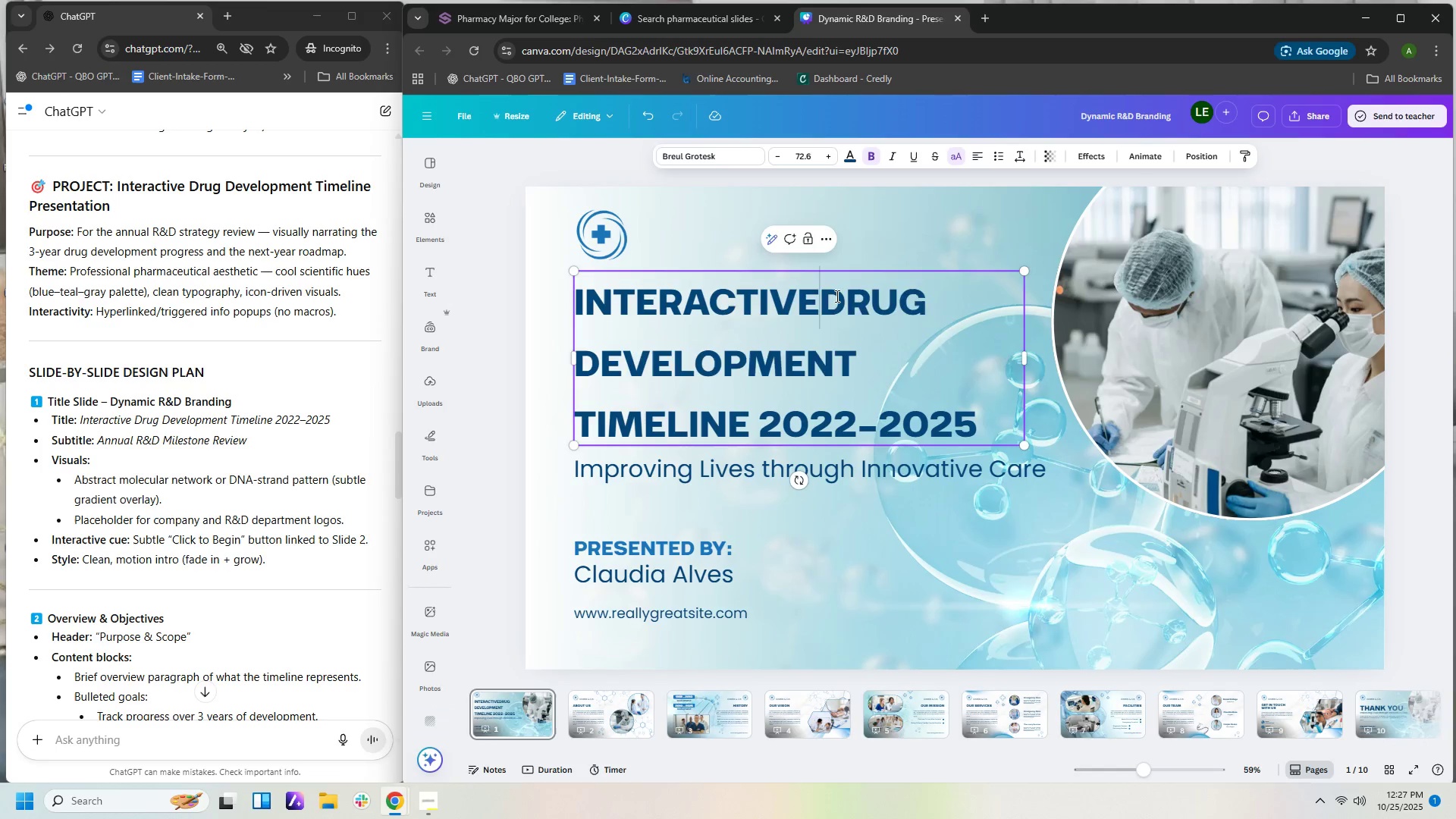 
key(Enter)
 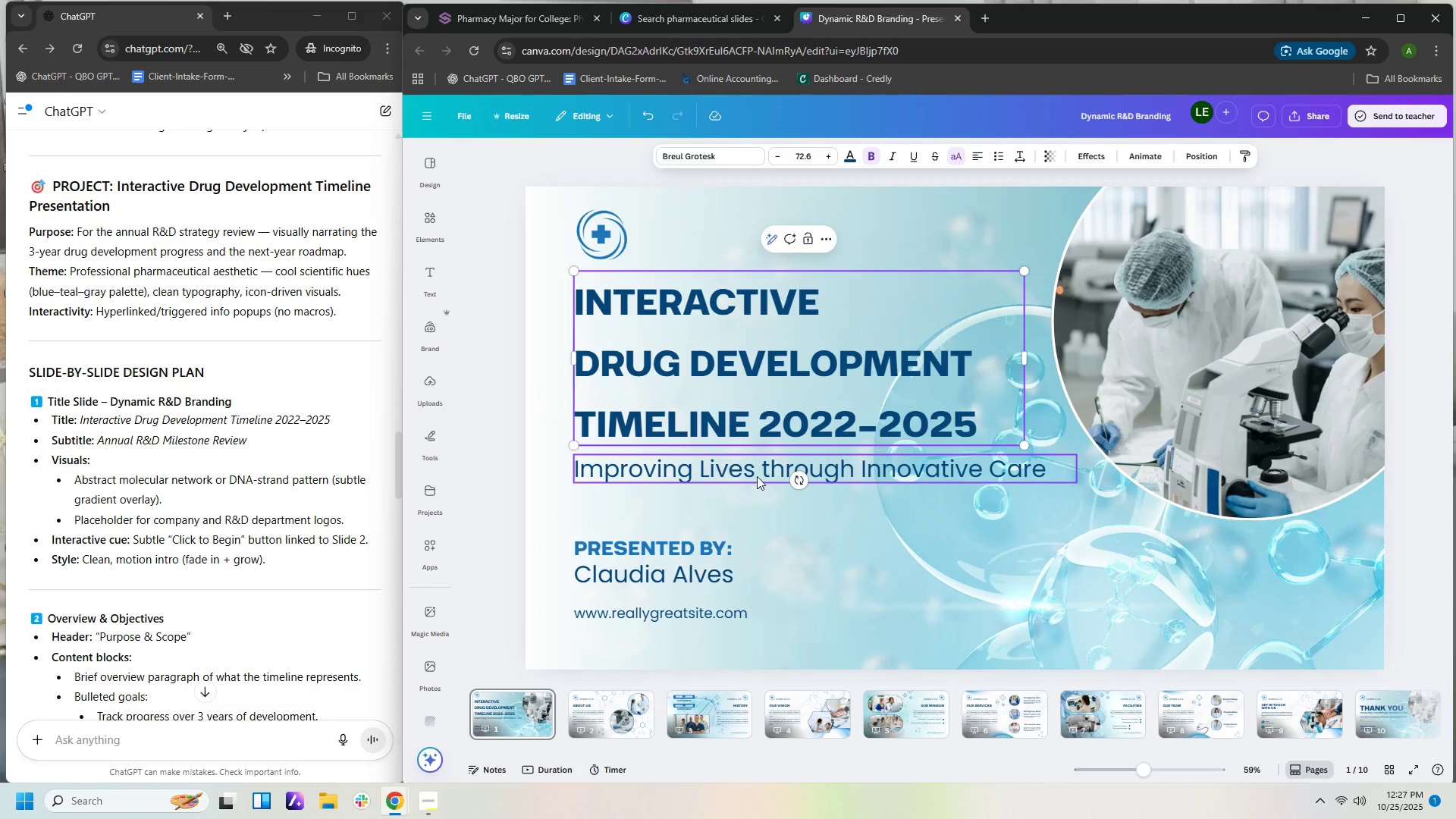 
double_click([730, 463])
 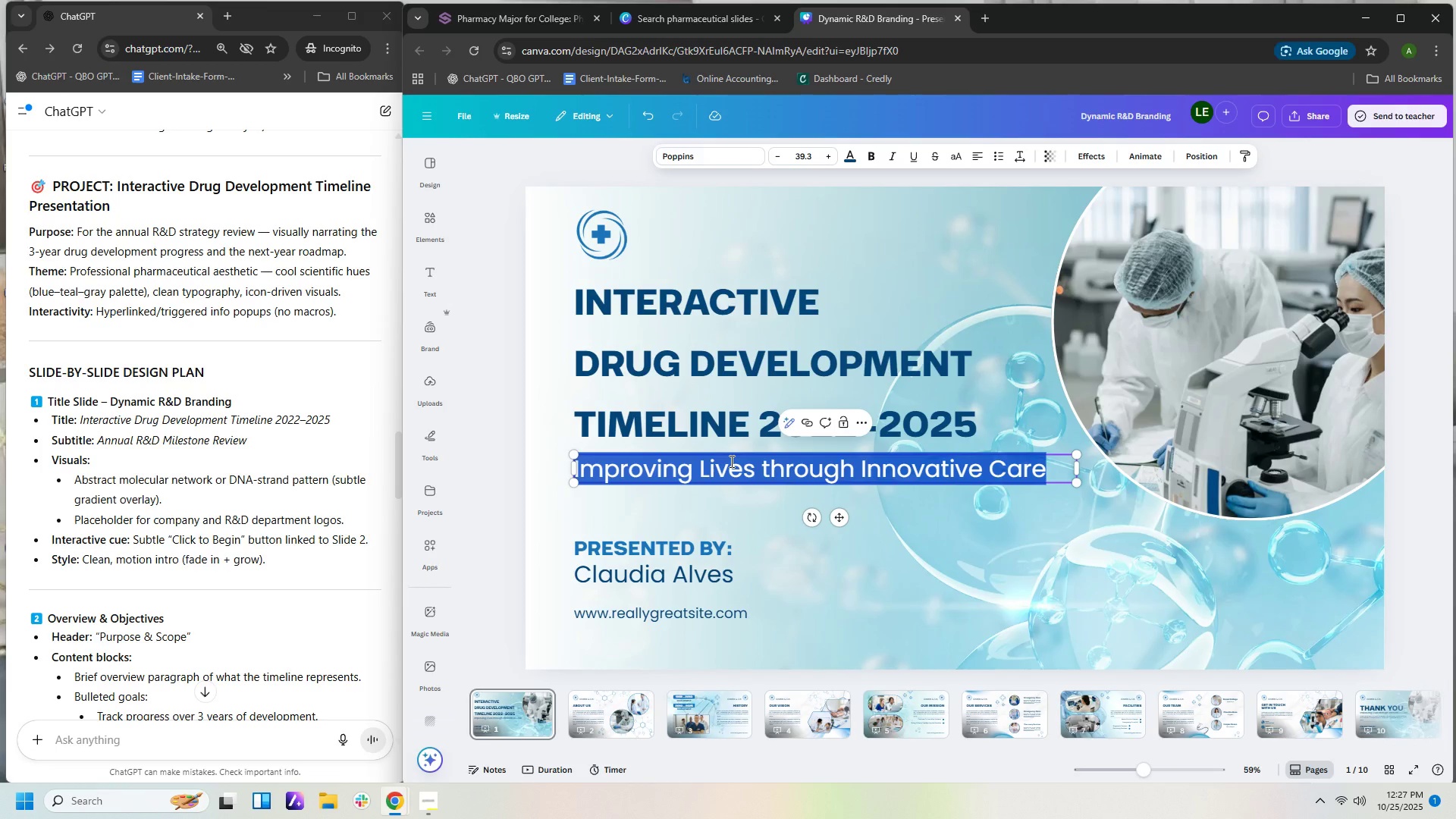 
type(Annual R&D Drug Developmeny)
key(Backspace)
type(t)
key(Backspace)
key(Backspace)
key(Backspace)
key(Backspace)
type(Milestone Review)
 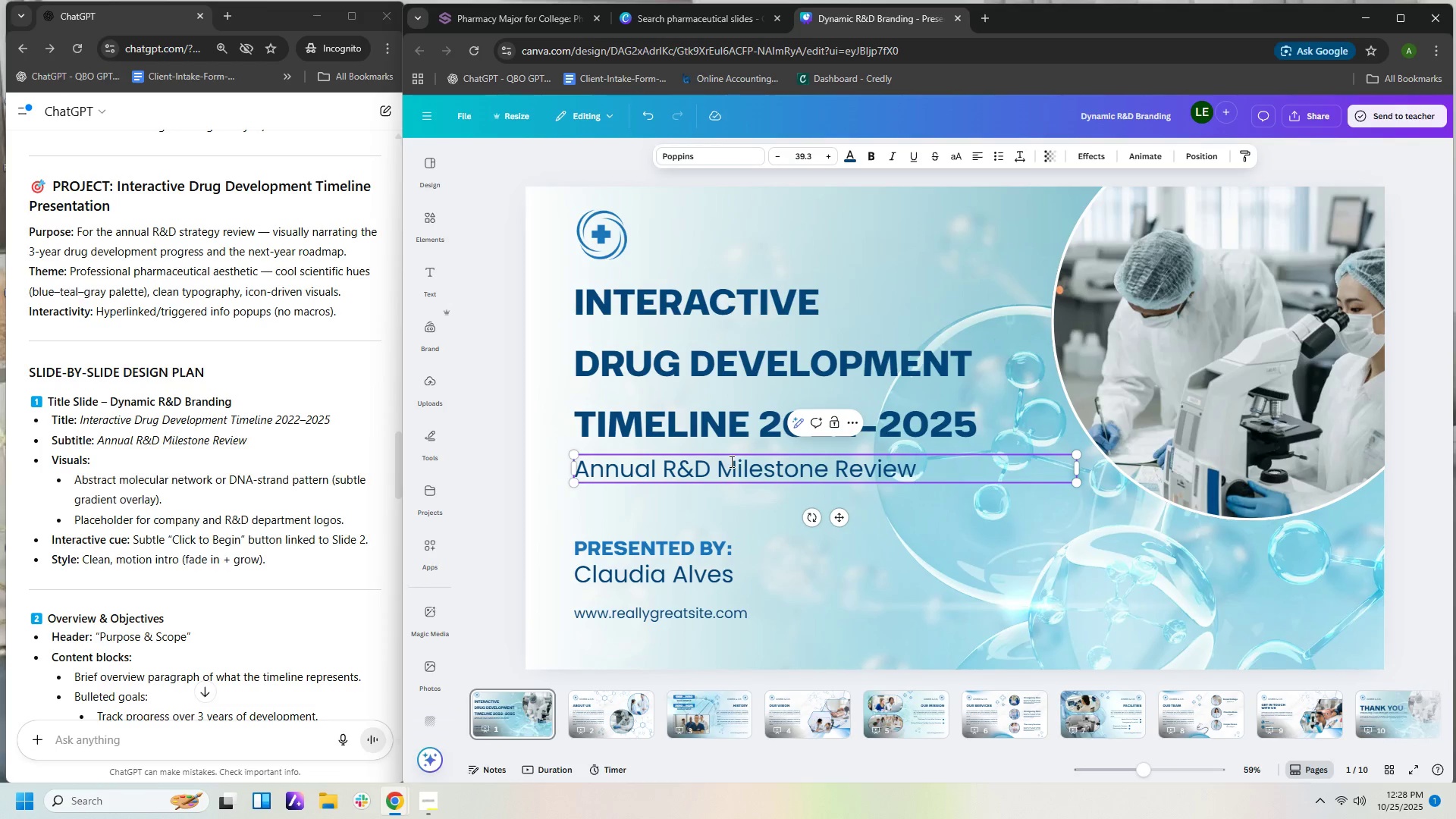 
wait(13.77)
 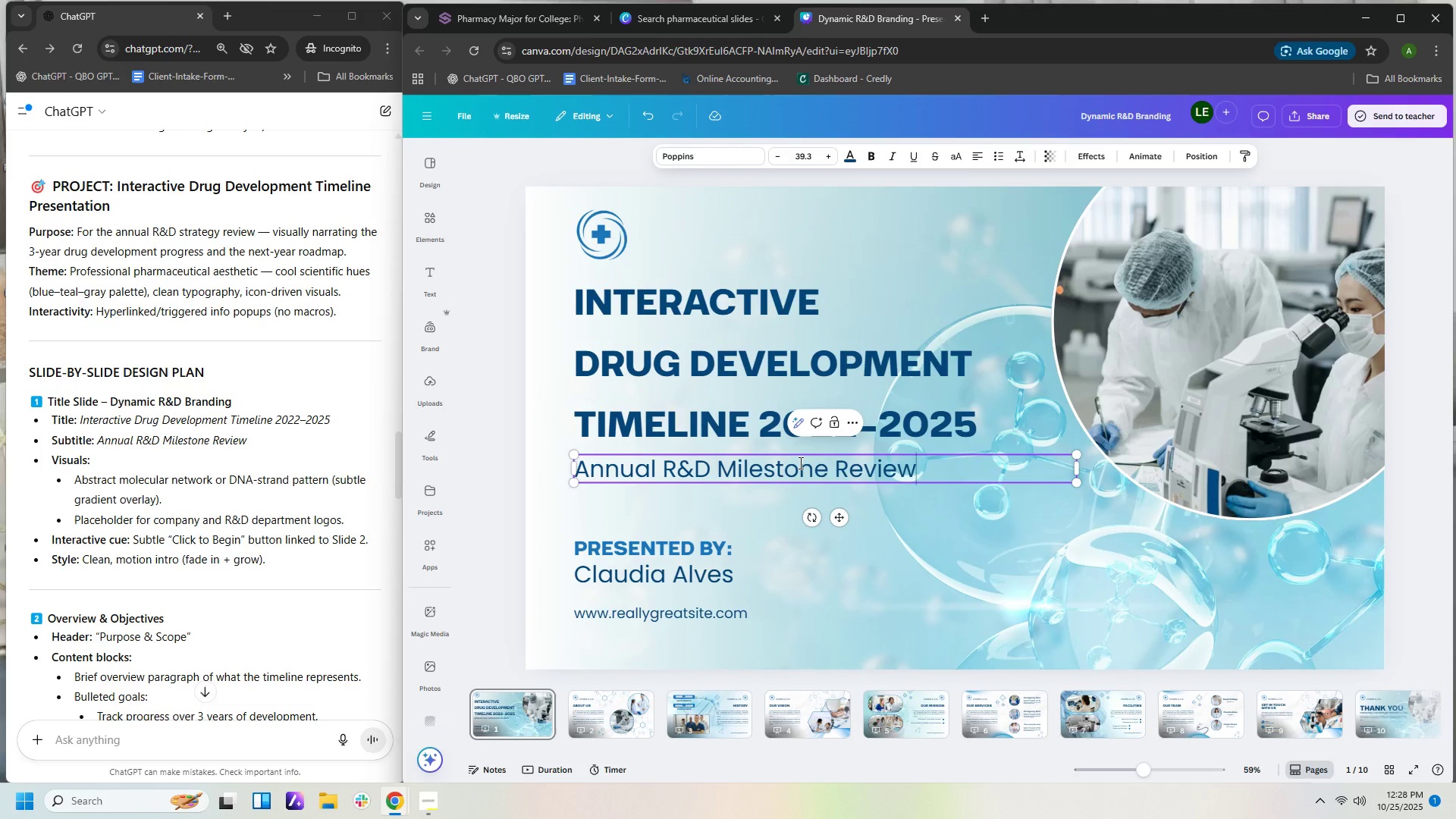 
left_click([701, 542])
 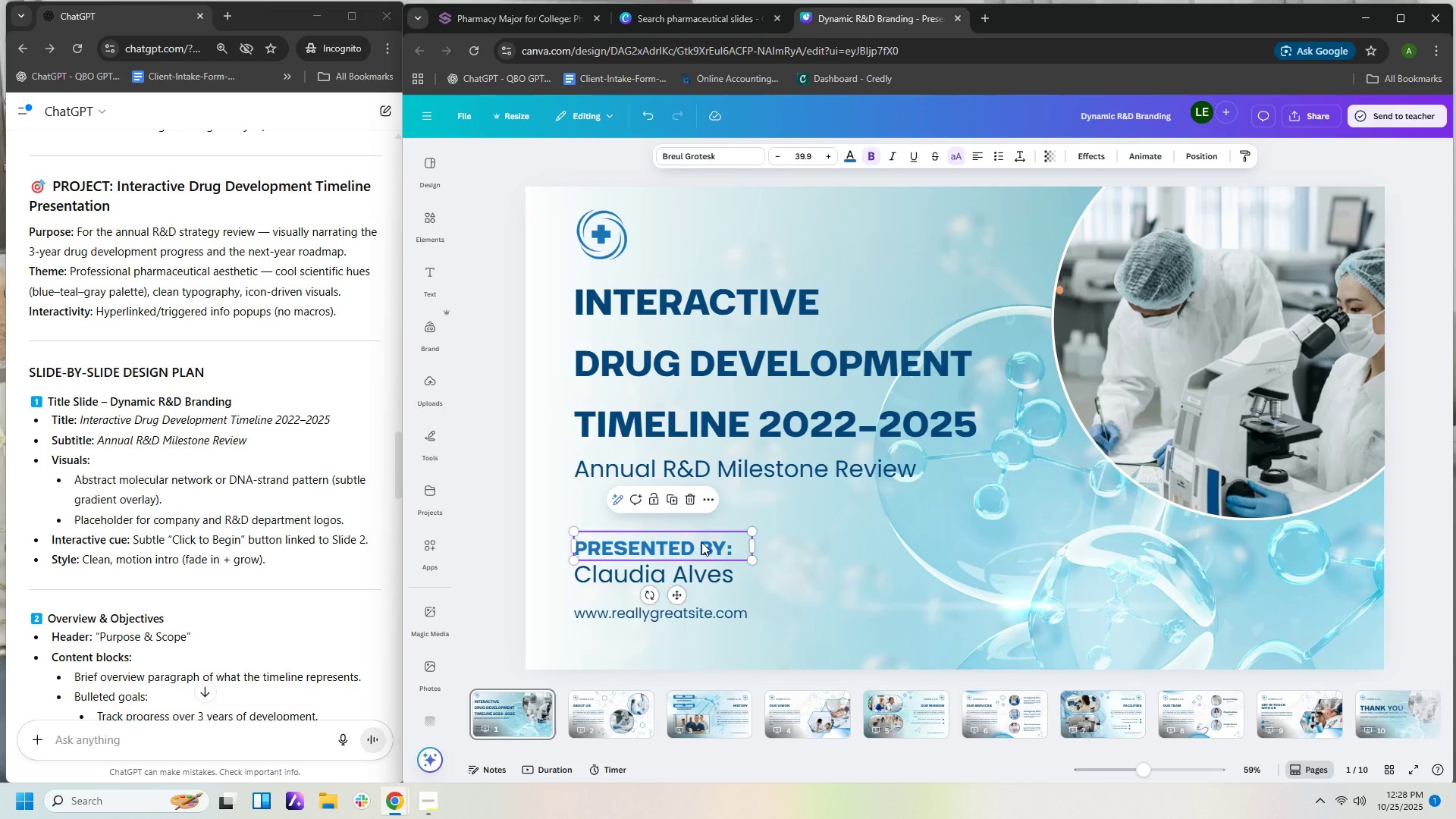 
key(Delete)
 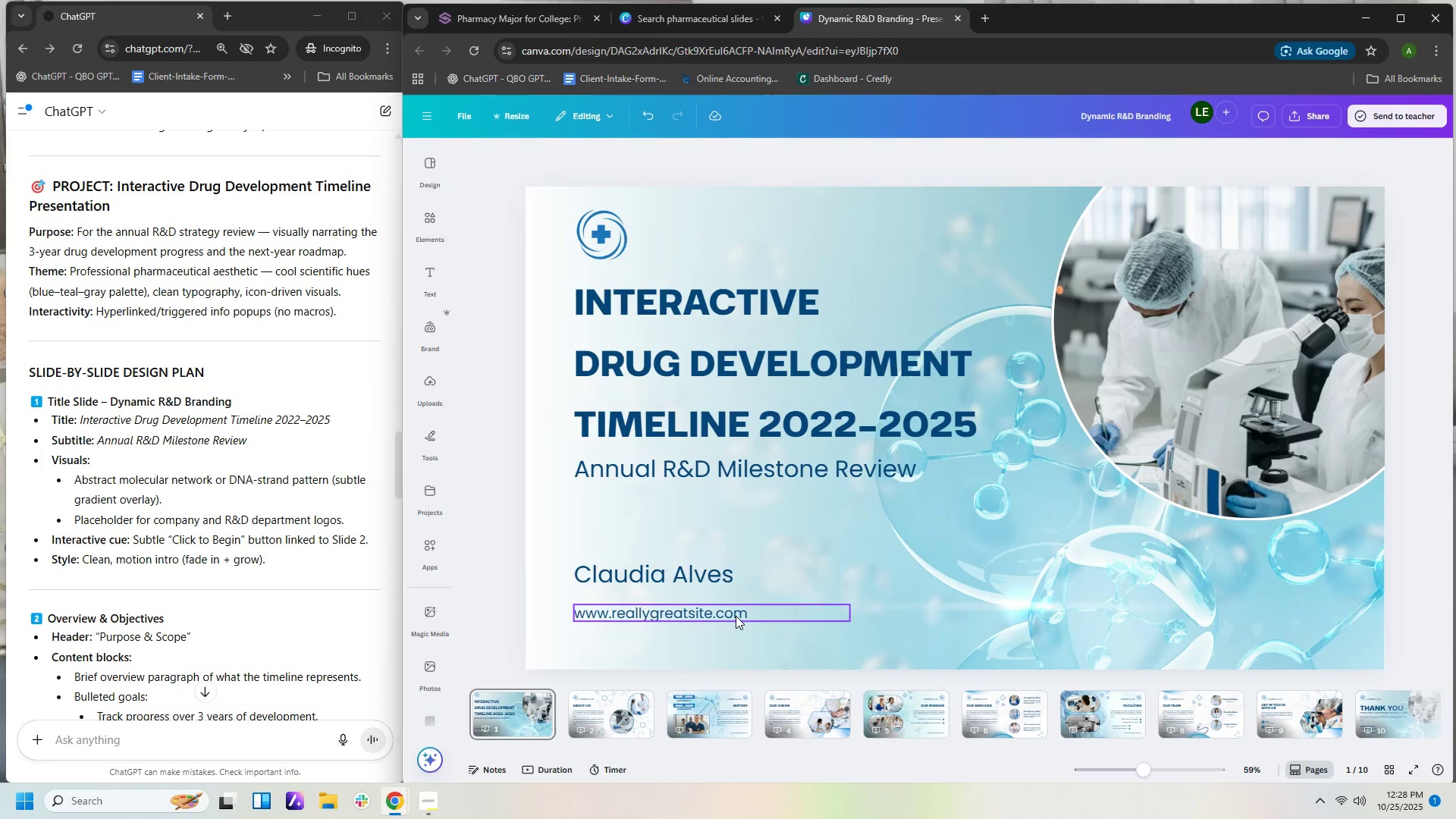 
left_click([736, 616])
 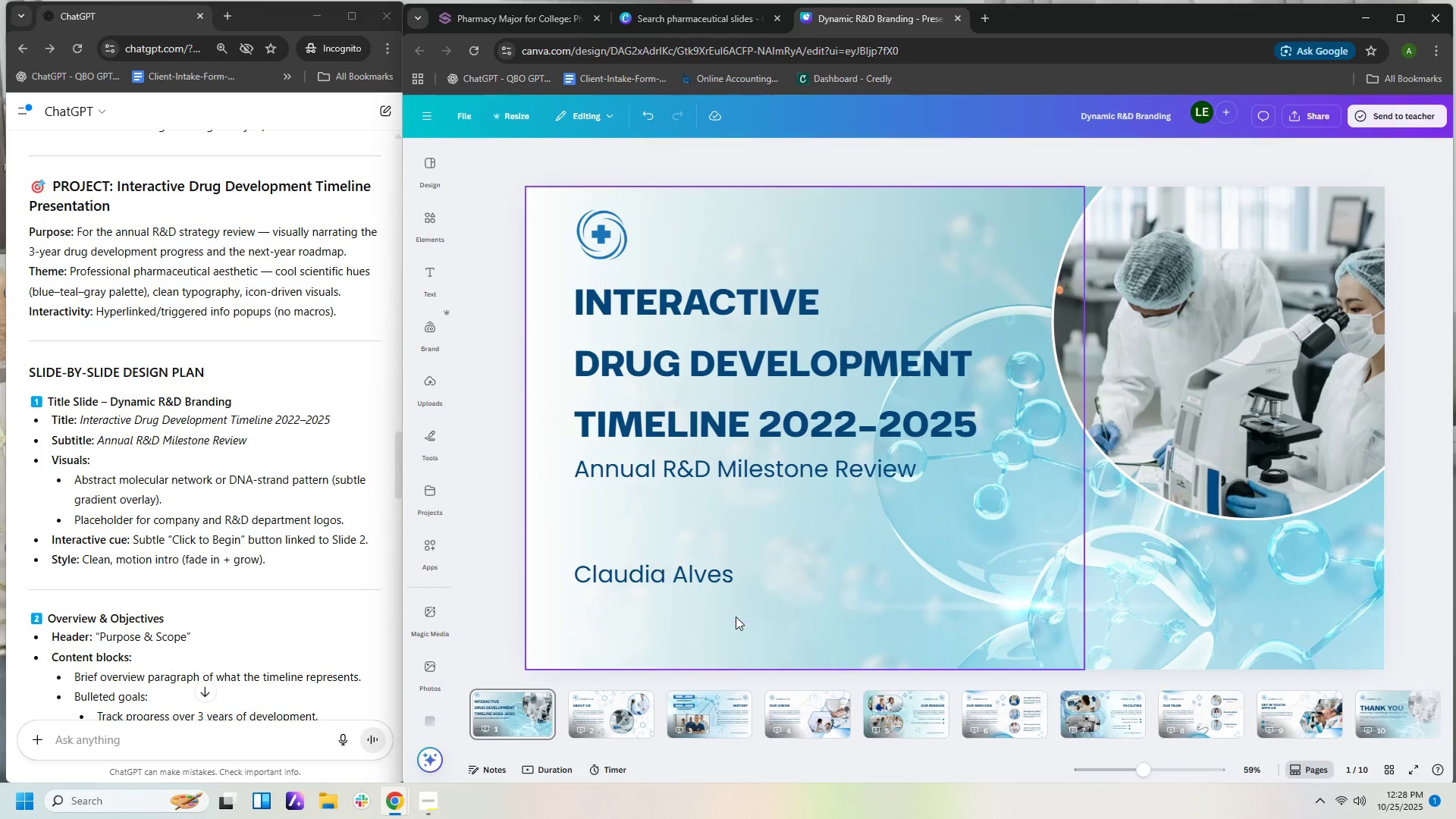 
key(Delete)
 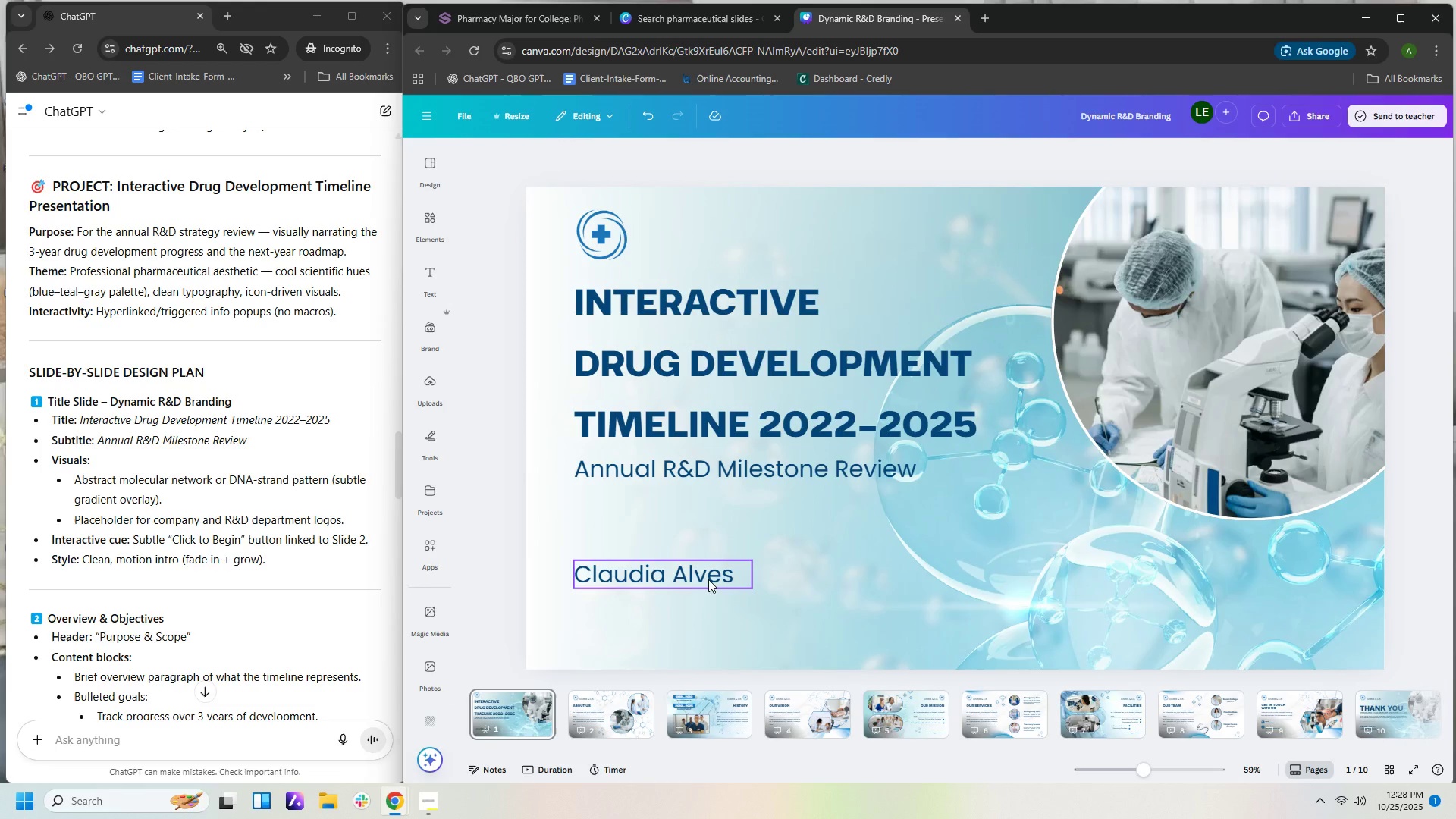 
left_click_drag(start_coordinate=[708, 577], to_coordinate=[1037, 598])
 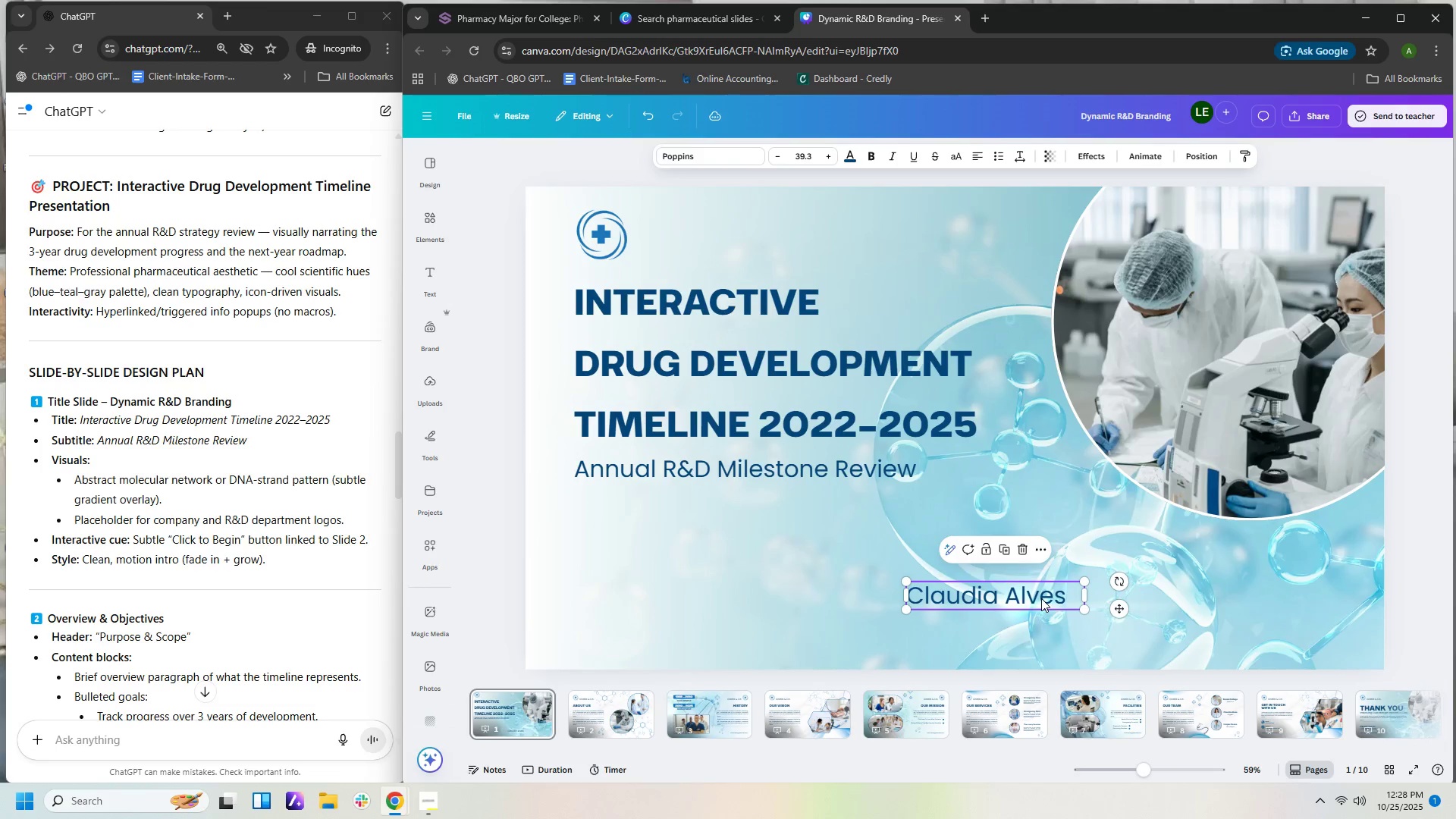 
double_click([1041, 598])
 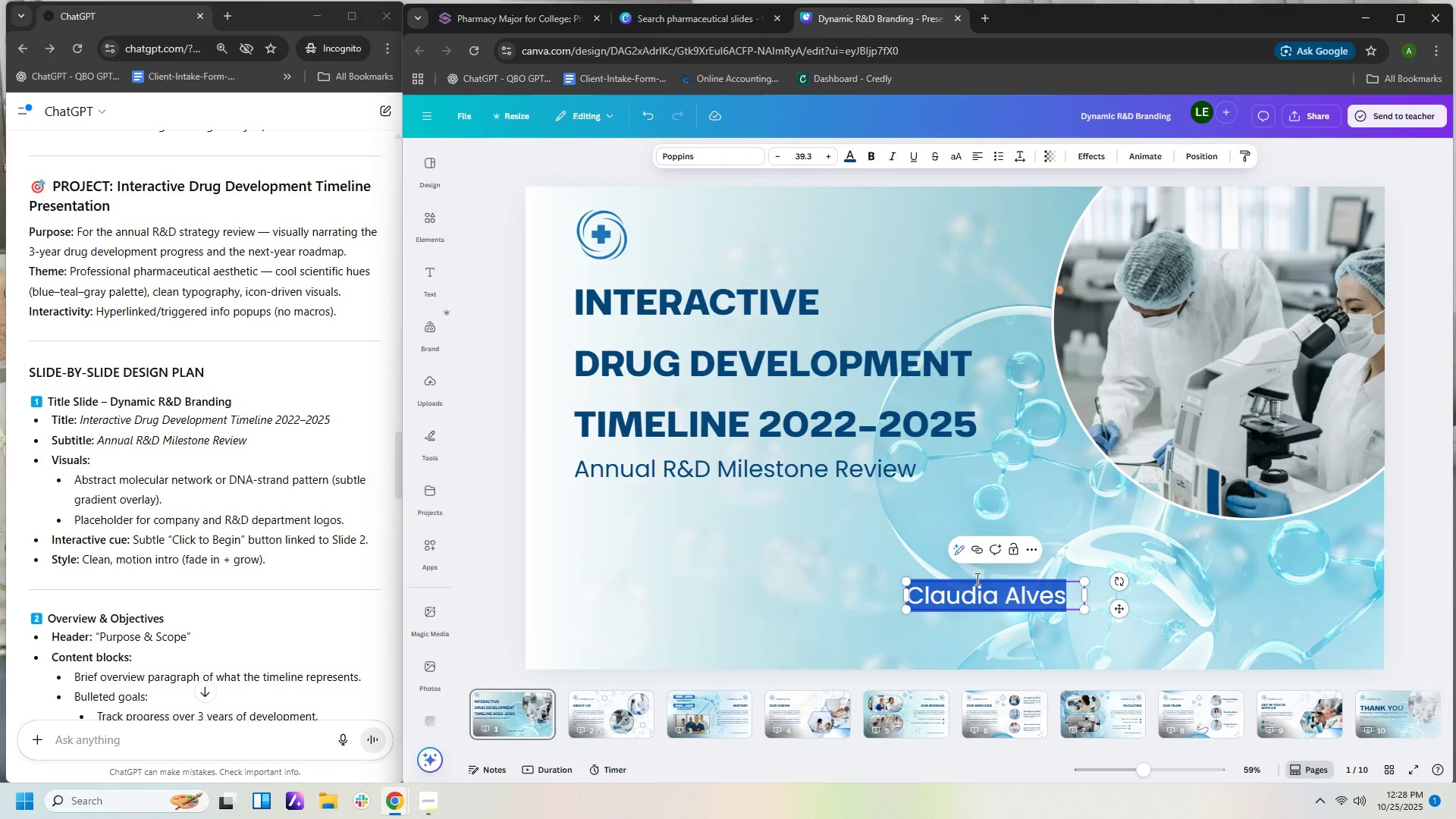 
type(CLICK TY)
key(Backspace)
type(O BEGIN)
 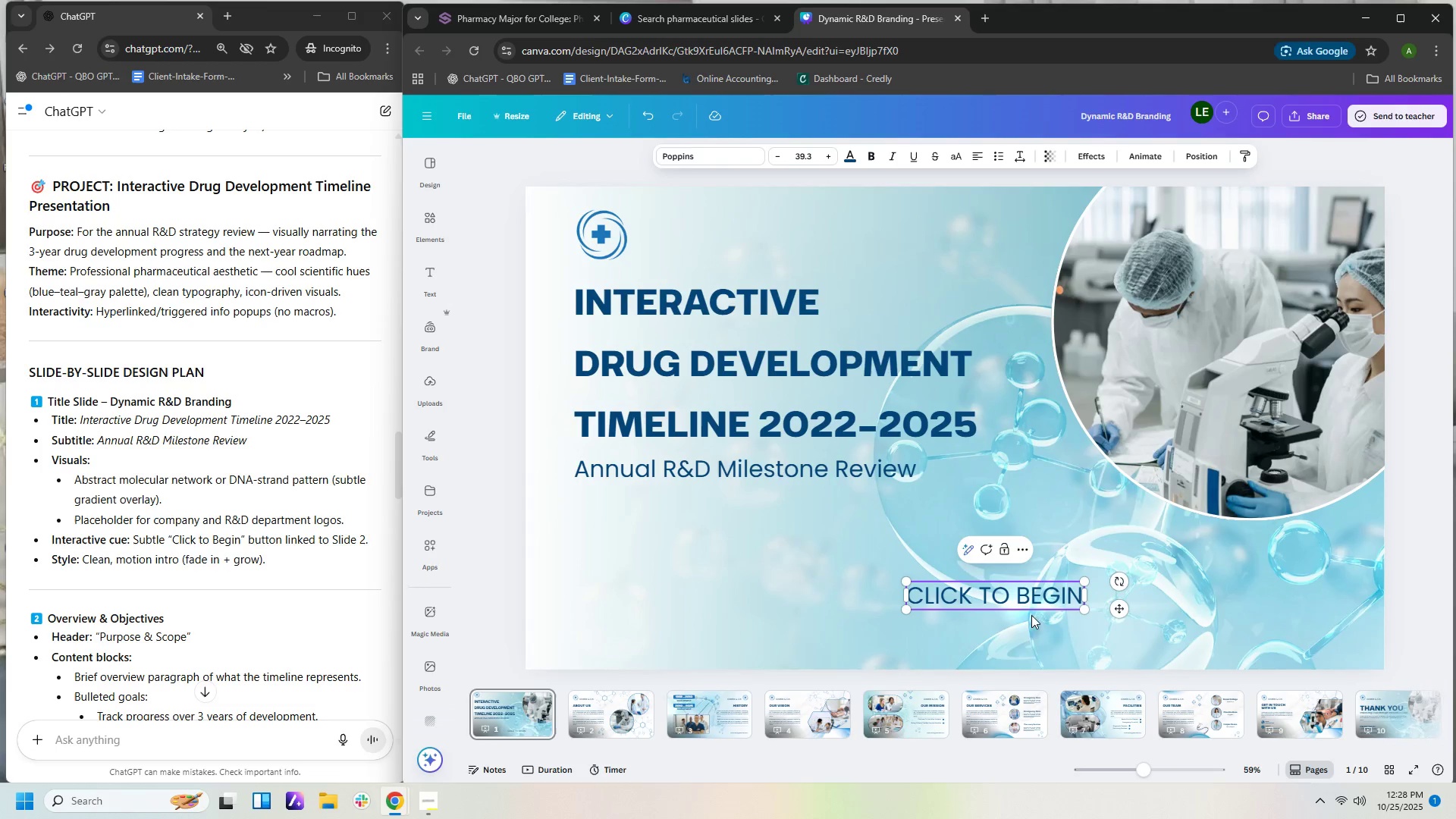 
left_click([1031, 632])
 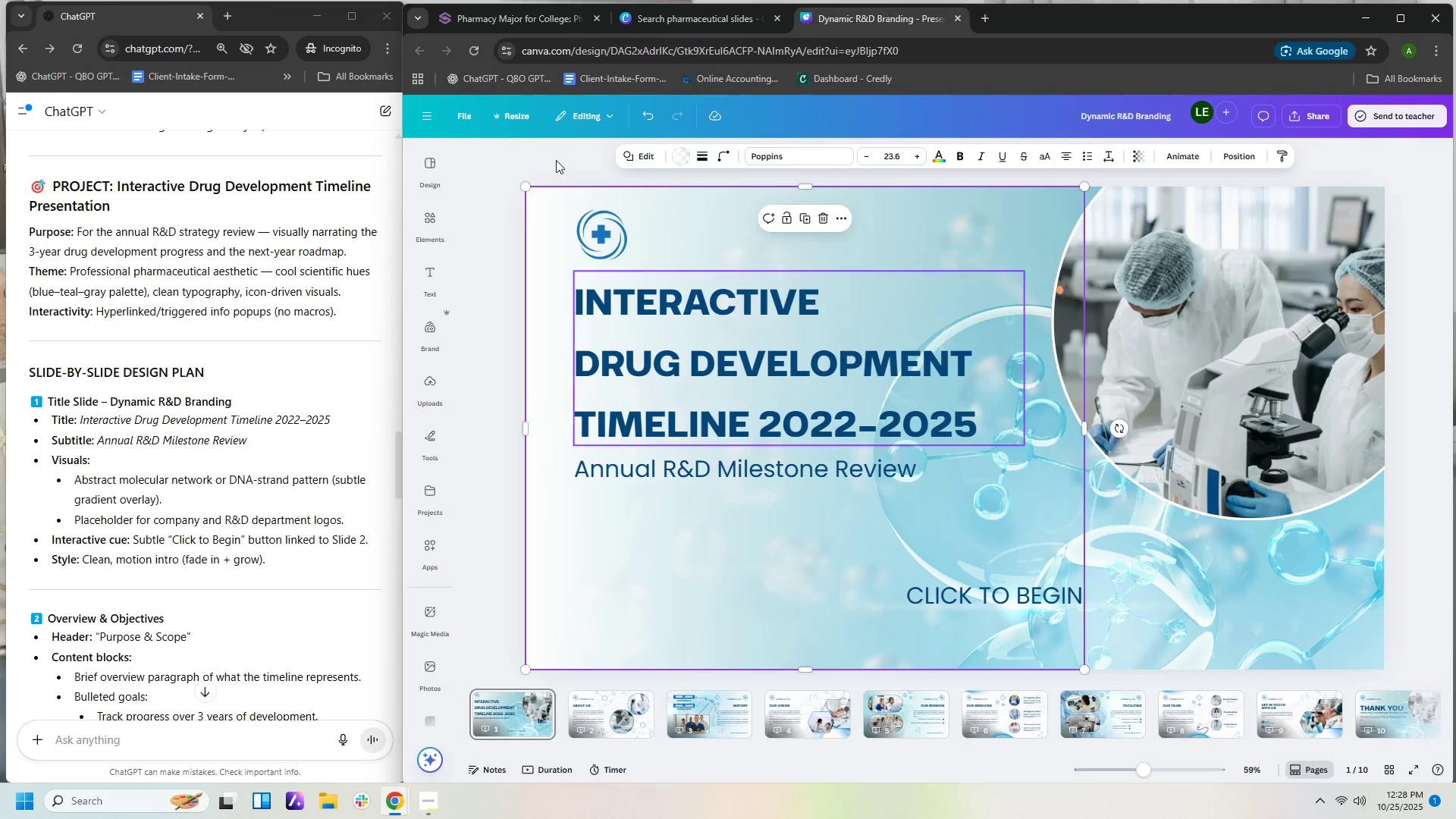 
left_click([1201, 557])
 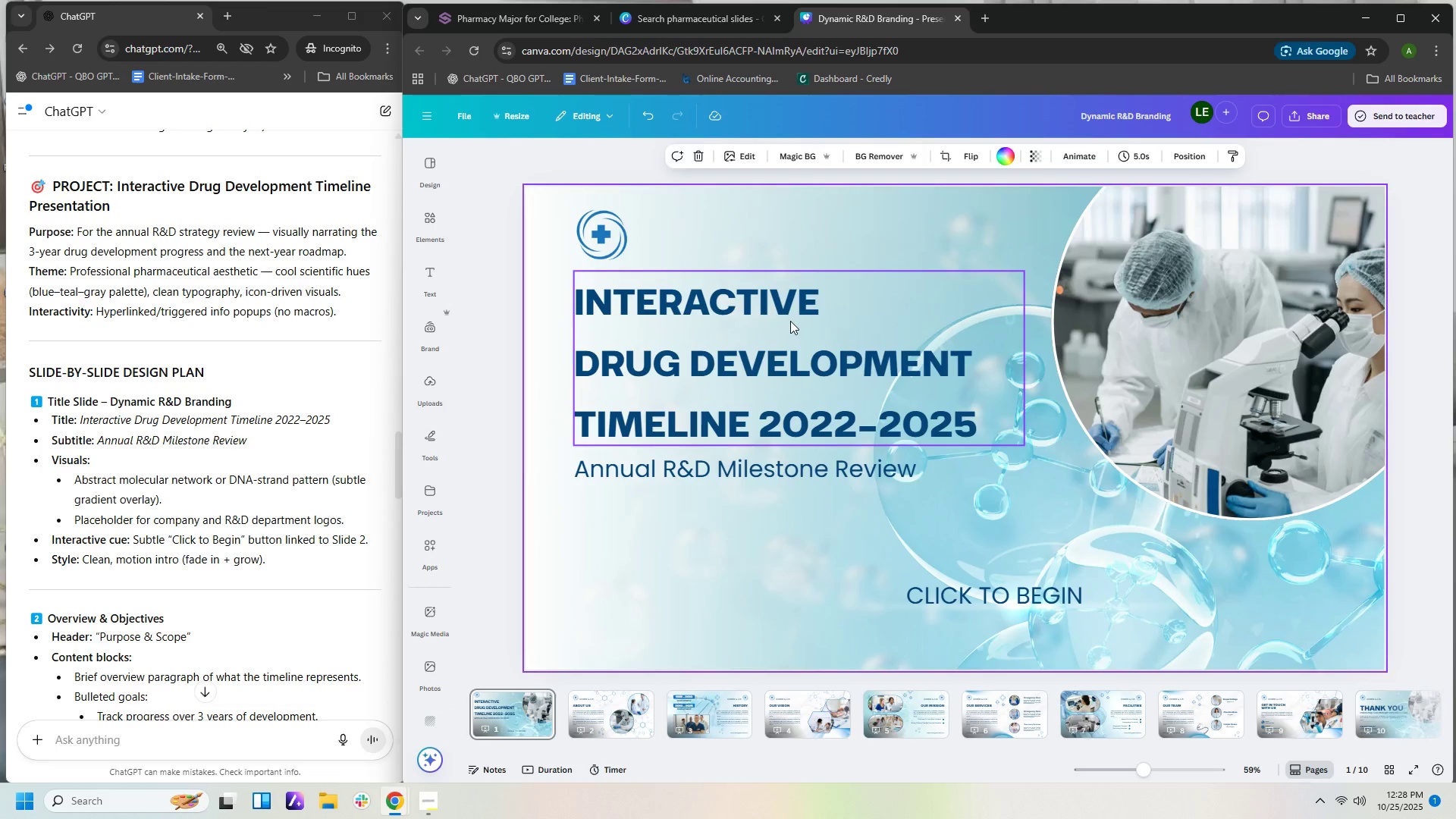 
left_click([790, 321])
 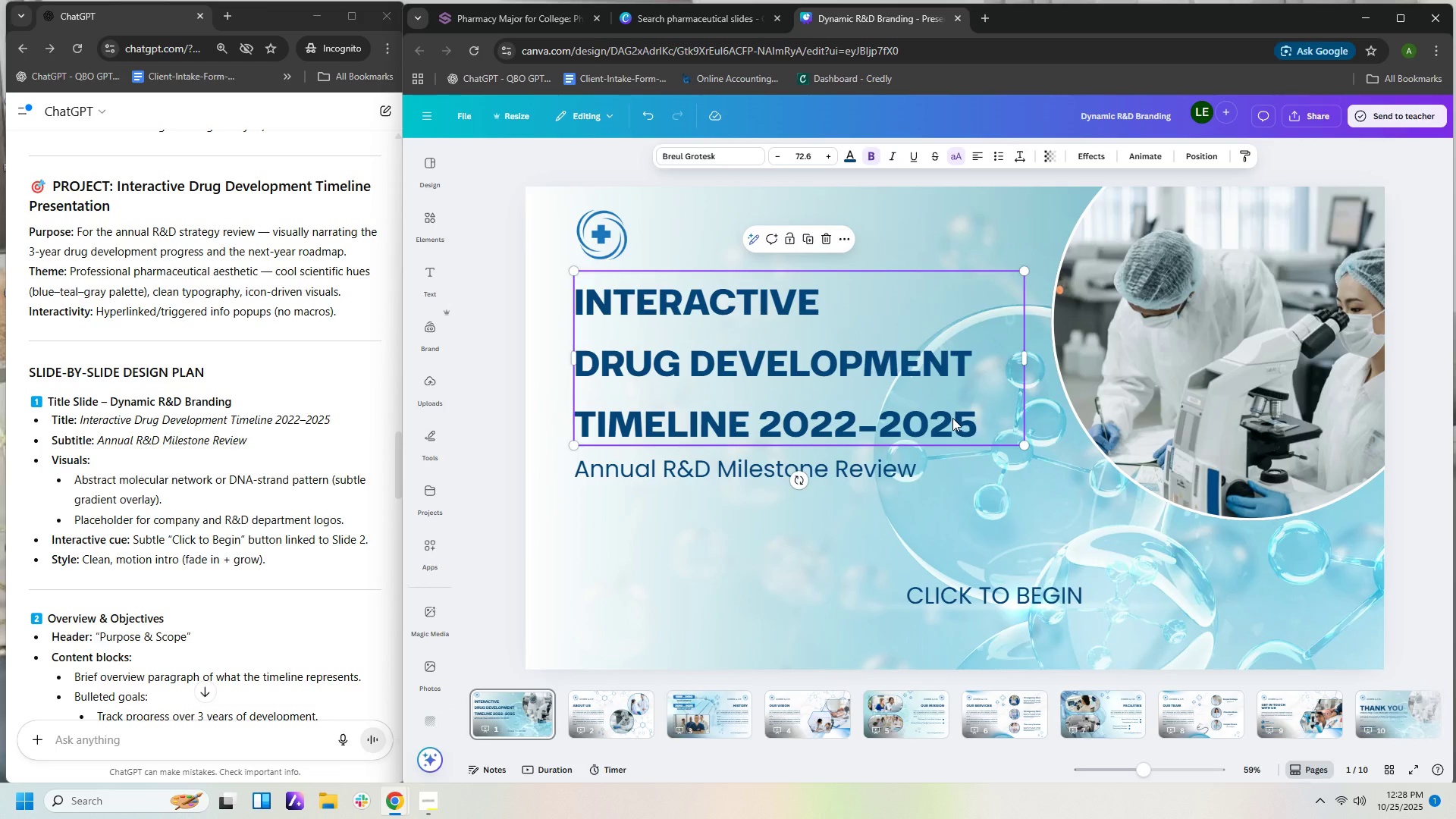 
left_click([952, 418])
 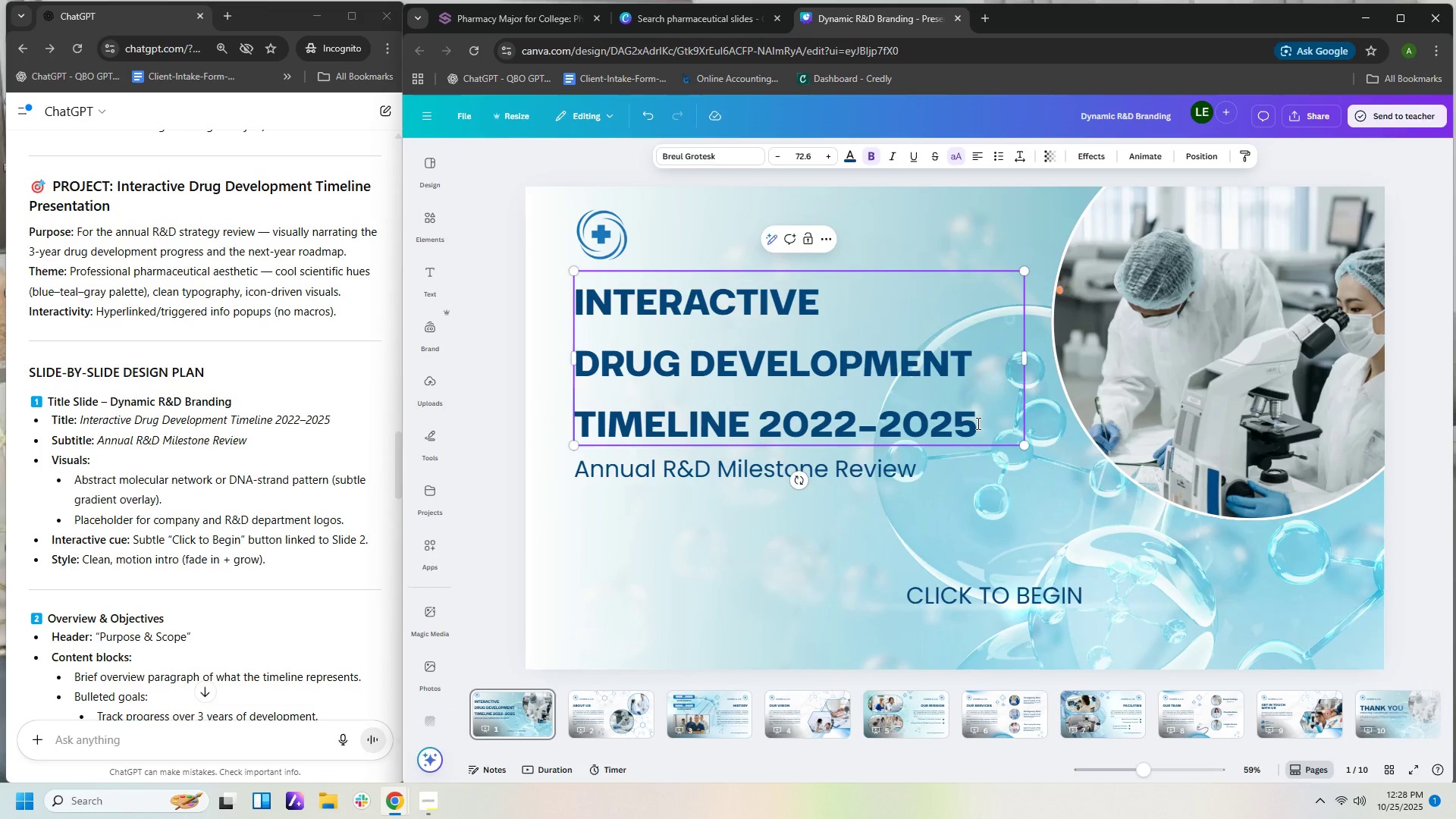 
left_click_drag(start_coordinate=[977, 423], to_coordinate=[551, 303])
 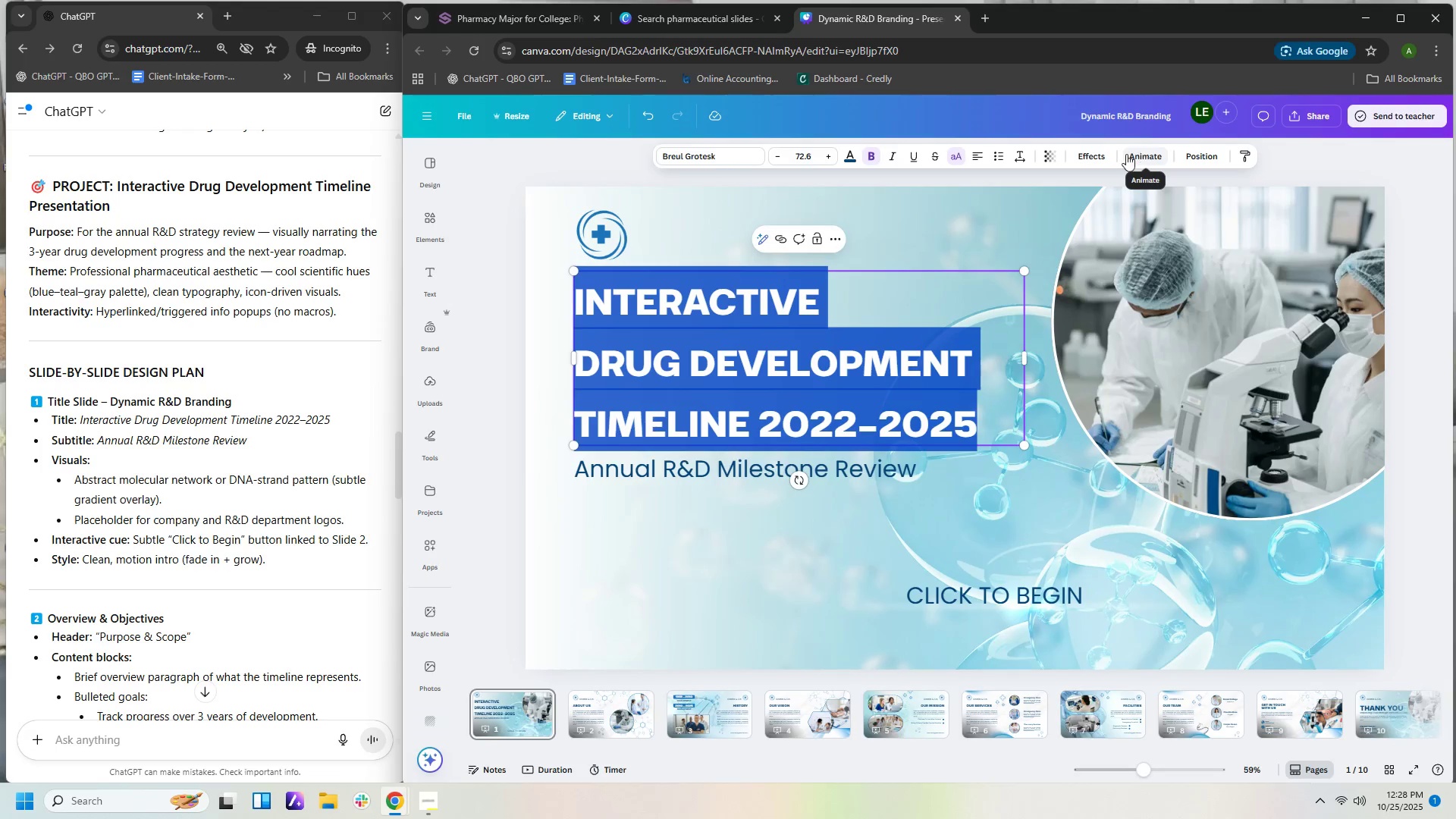 
left_click([1104, 155])
 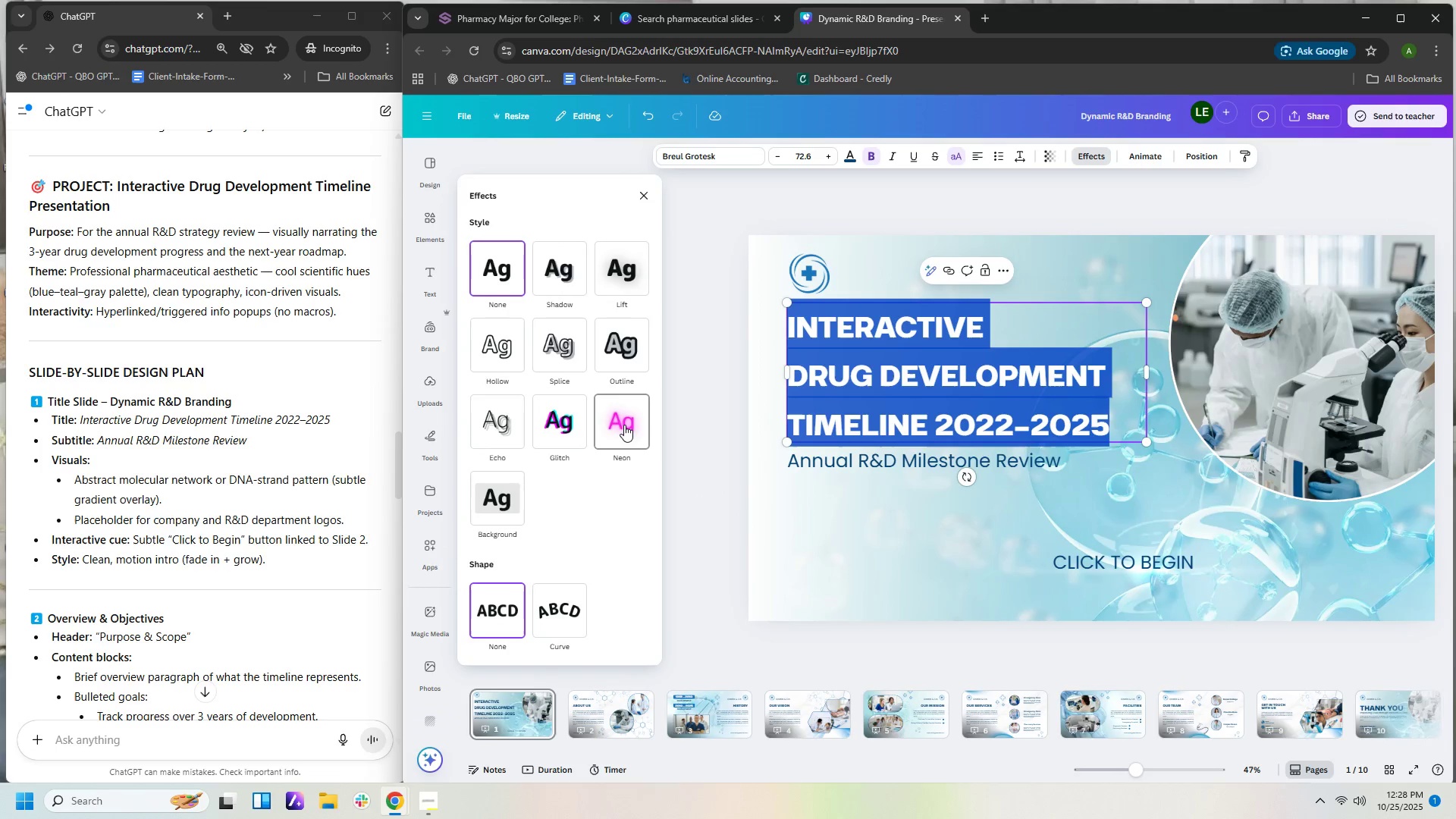 
left_click([624, 425])
 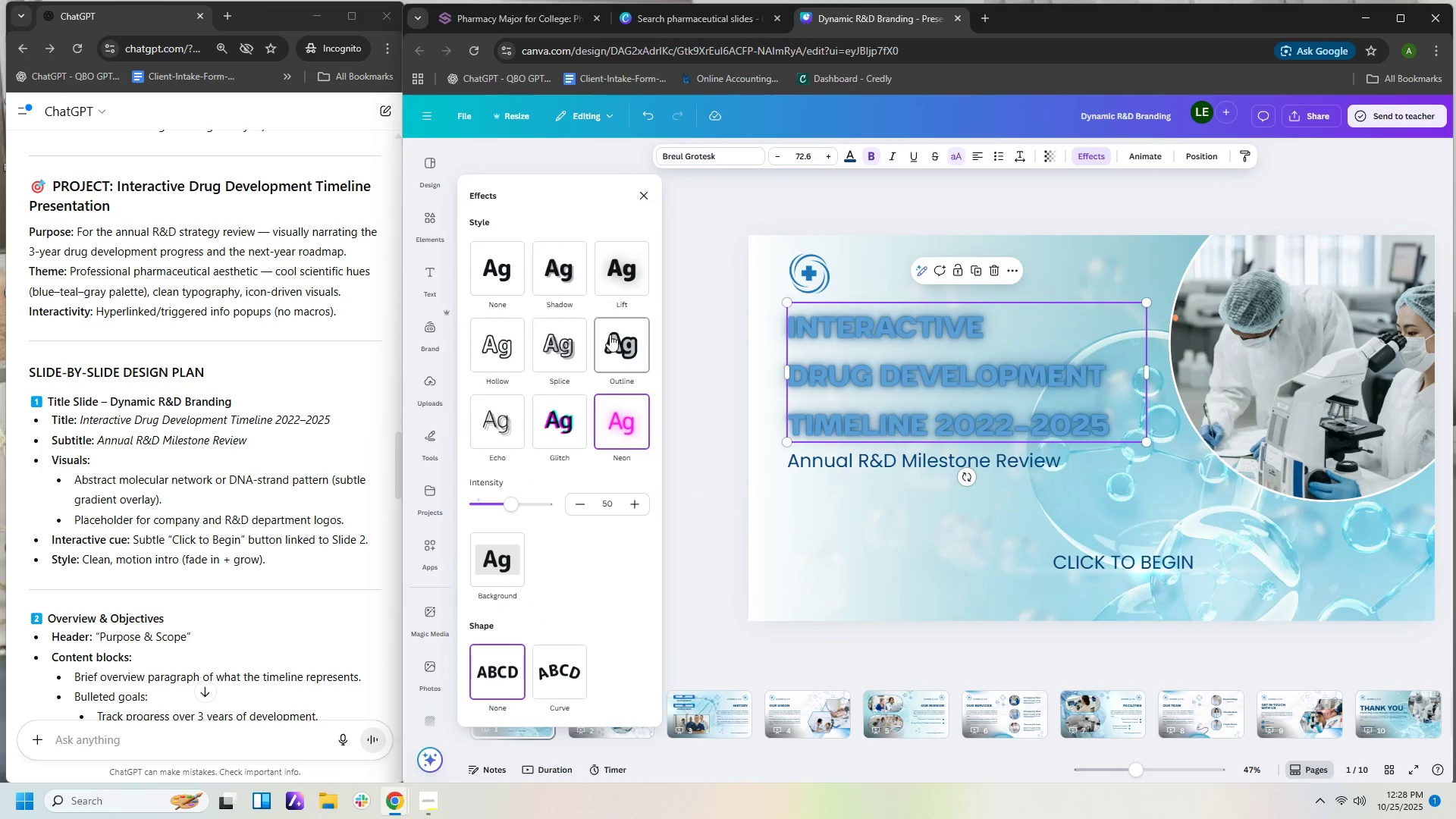 
left_click([610, 334])
 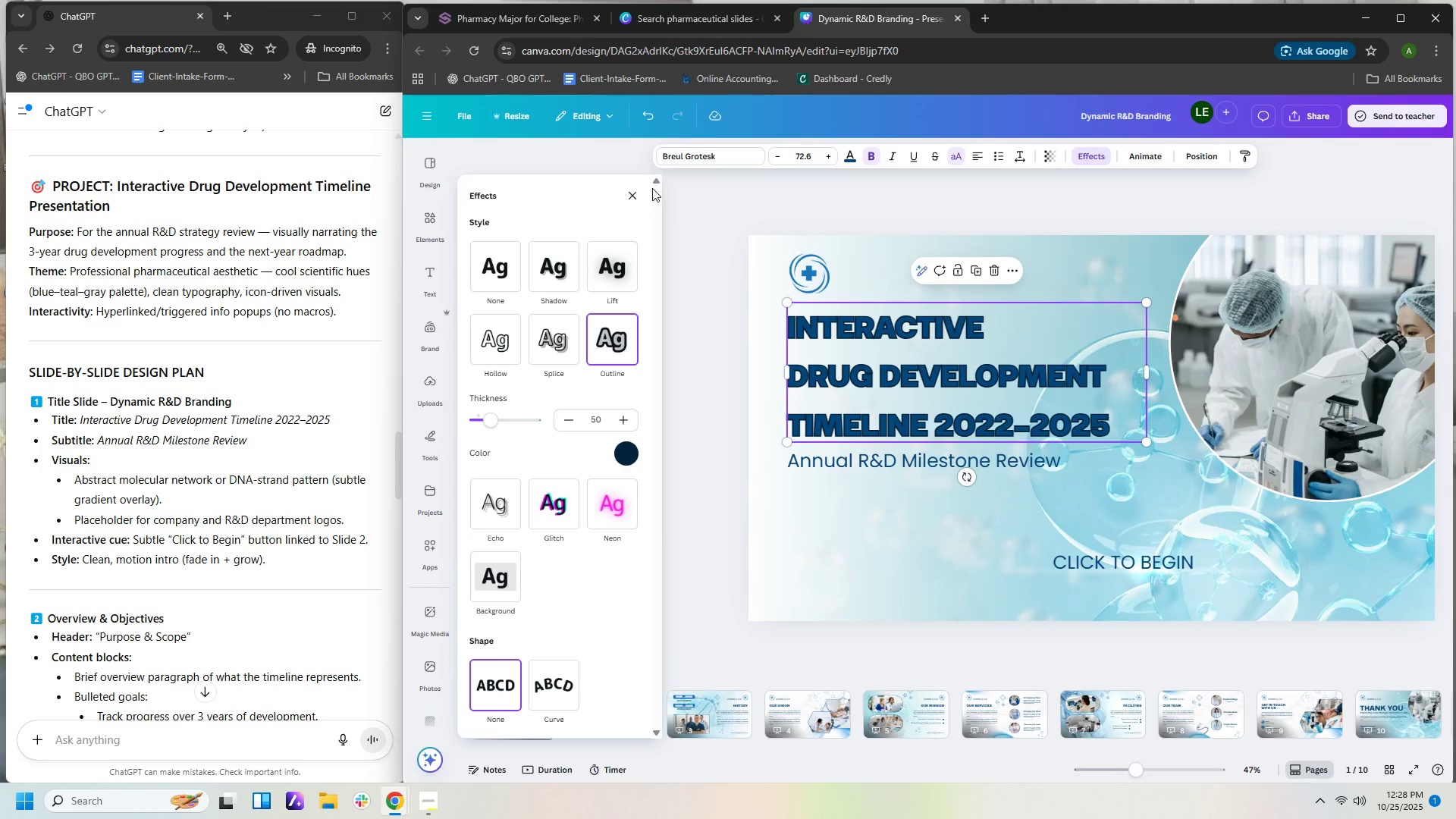 
left_click([632, 196])
 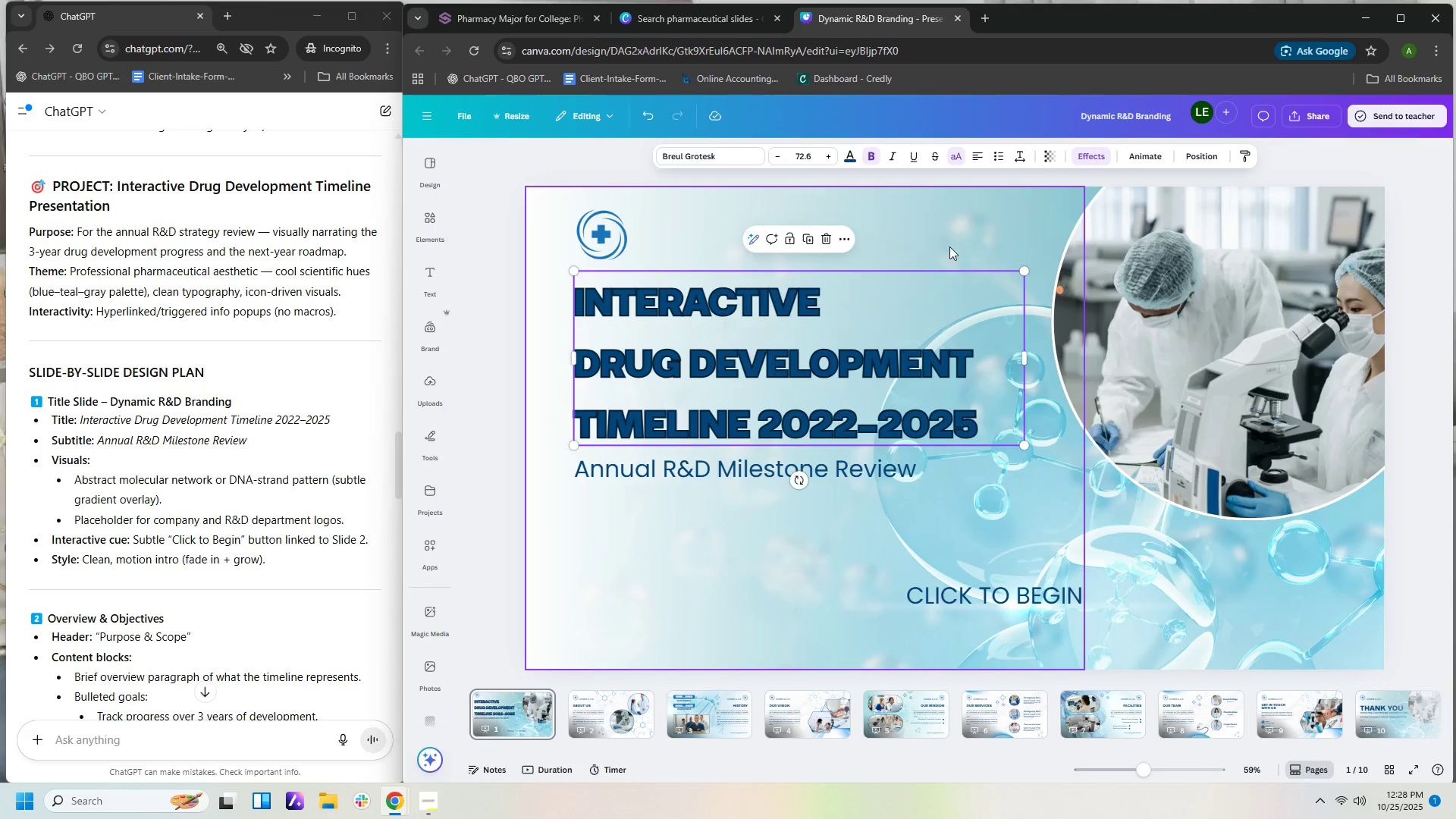 
left_click([935, 237])
 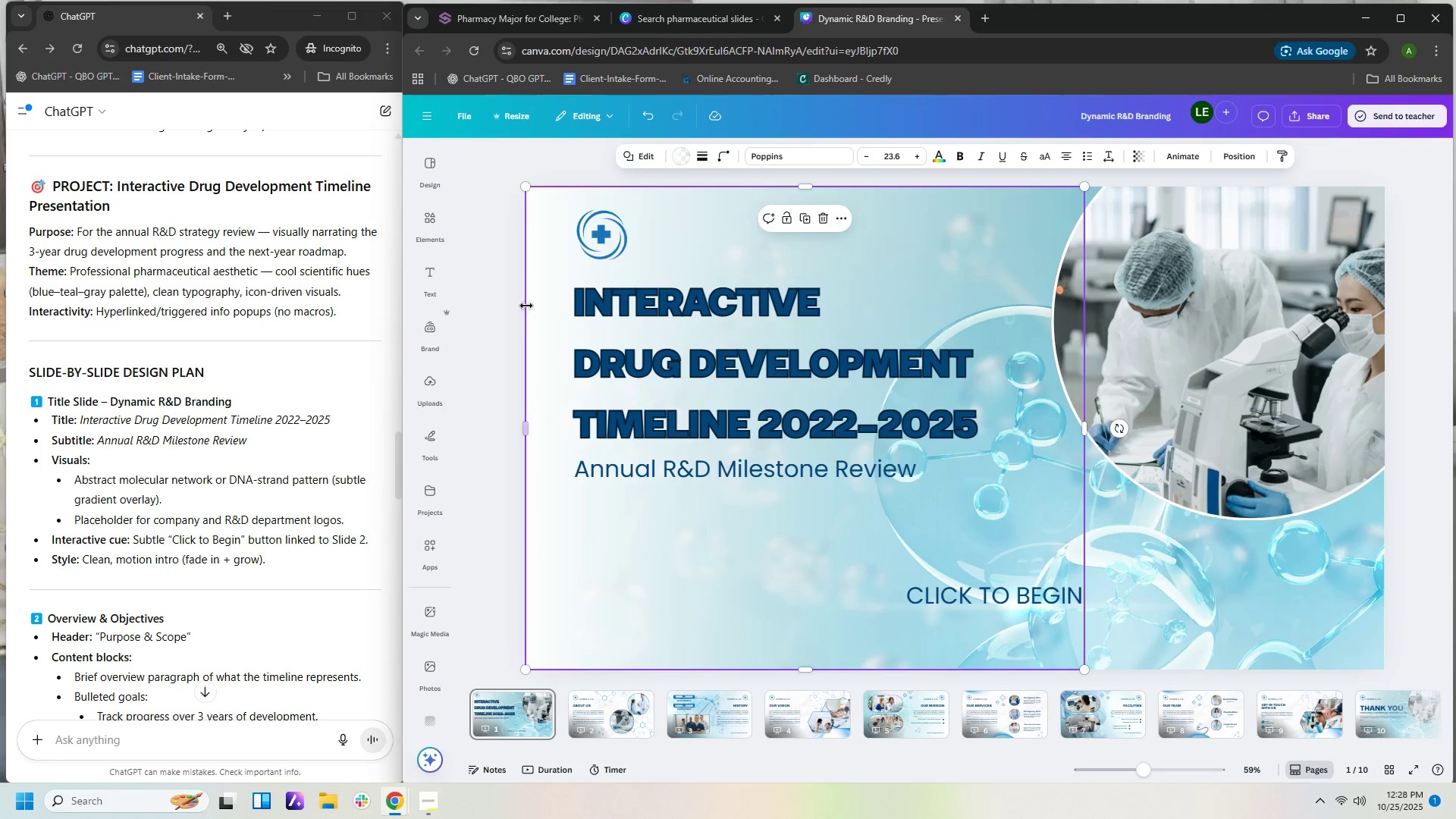 
left_click([513, 298])
 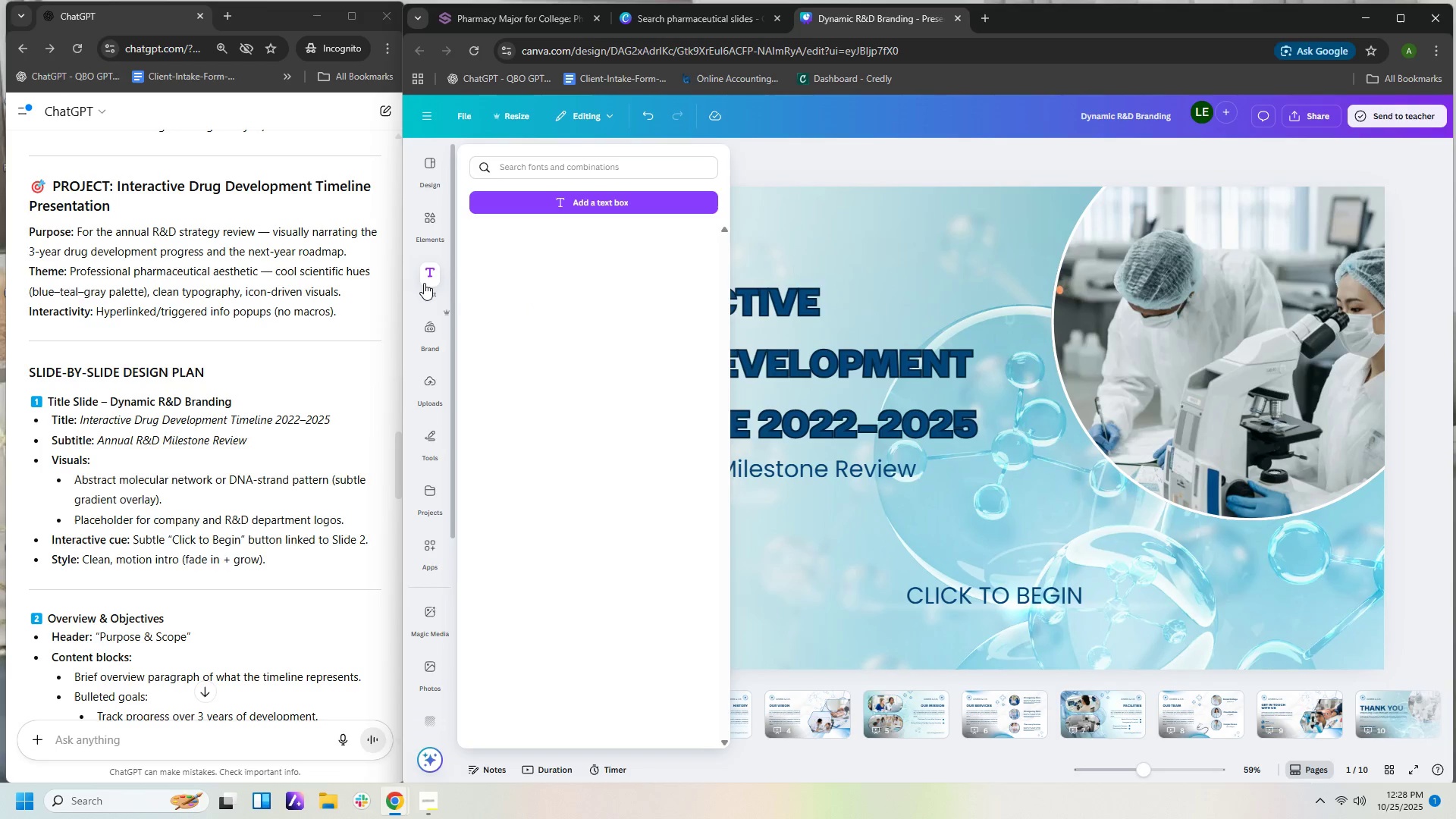 
left_click([424, 283])
 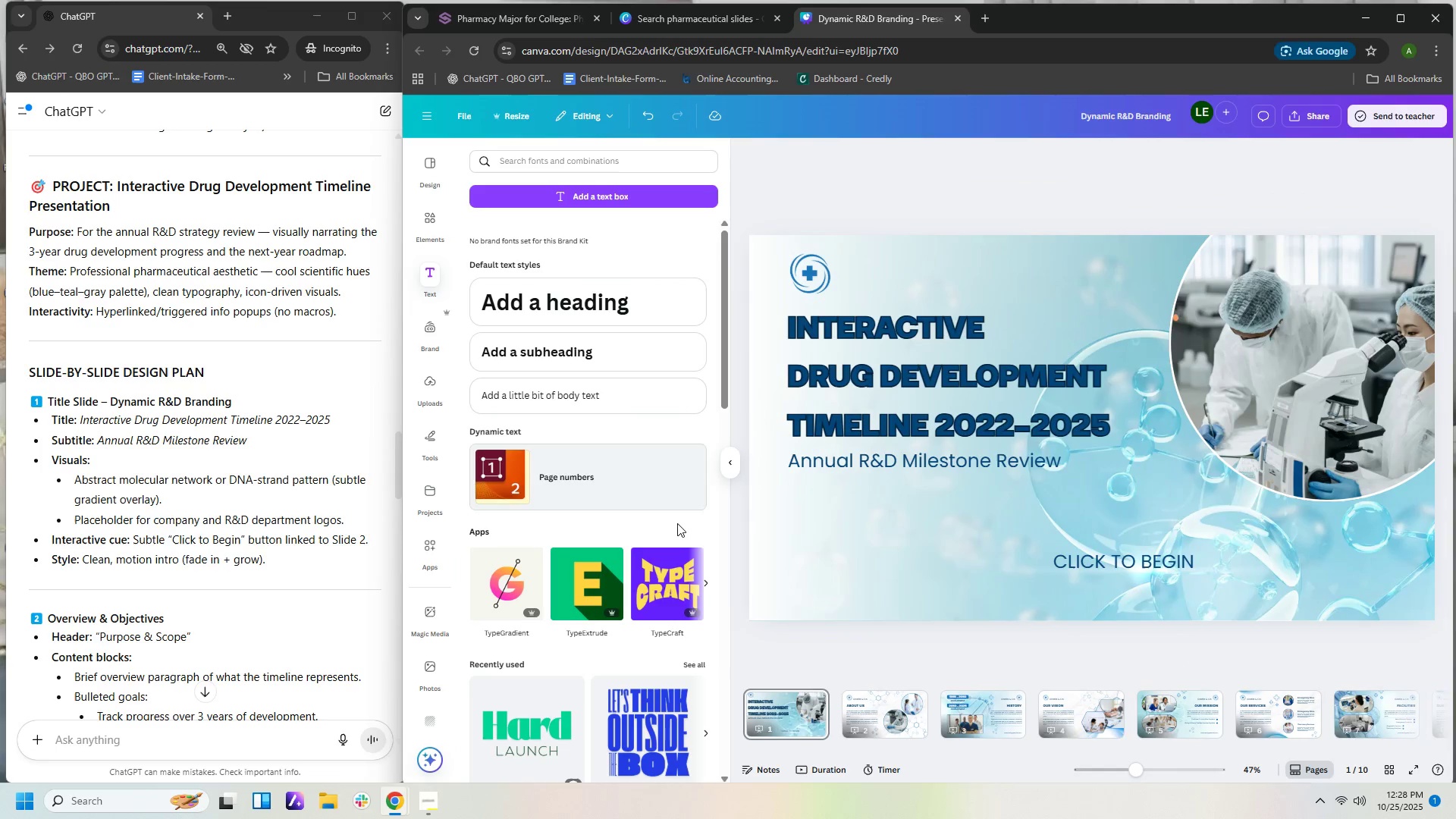 
scroll: coordinate [678, 543], scroll_direction: down, amount: 3.0
 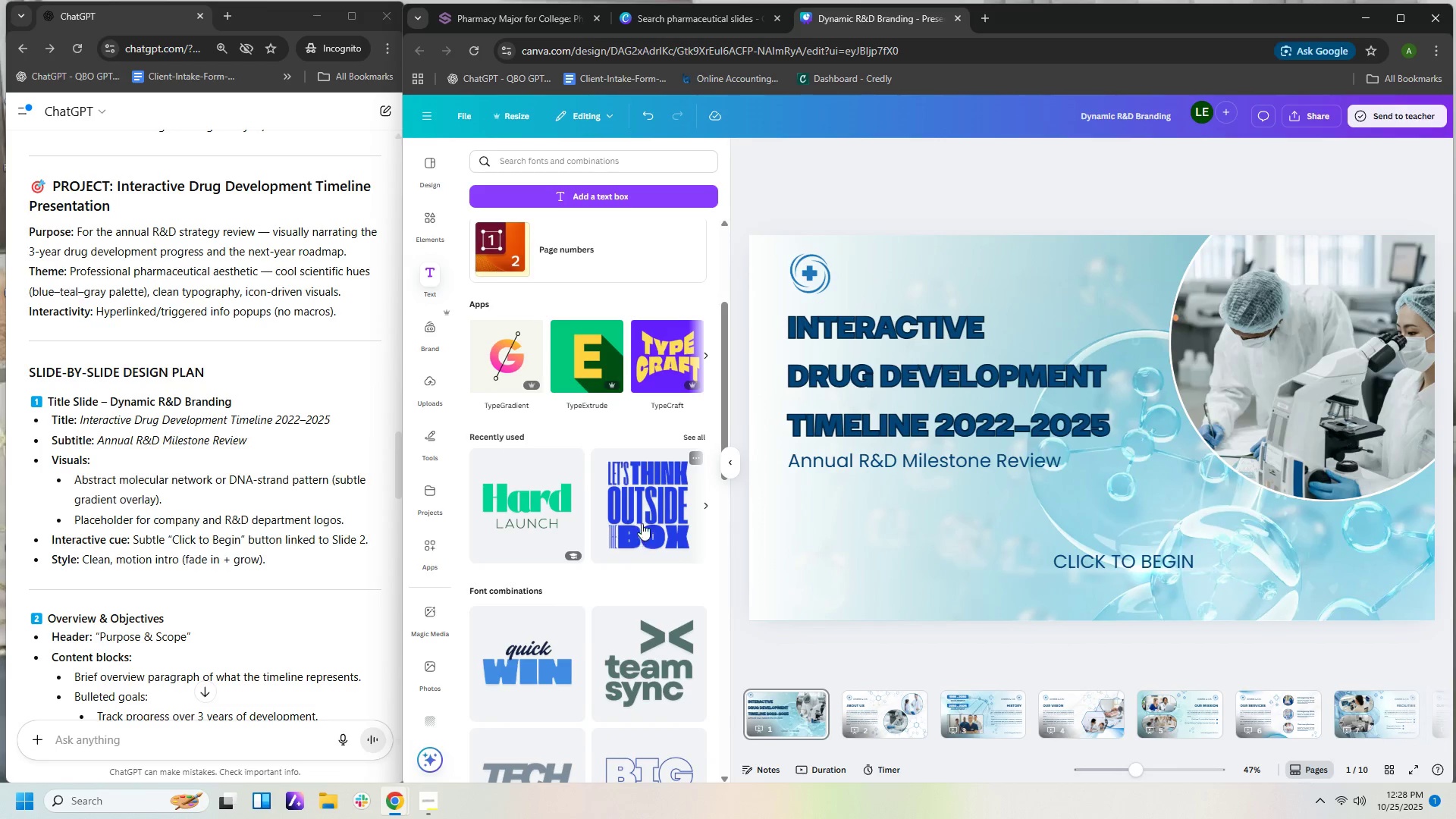 
left_click([639, 517])
 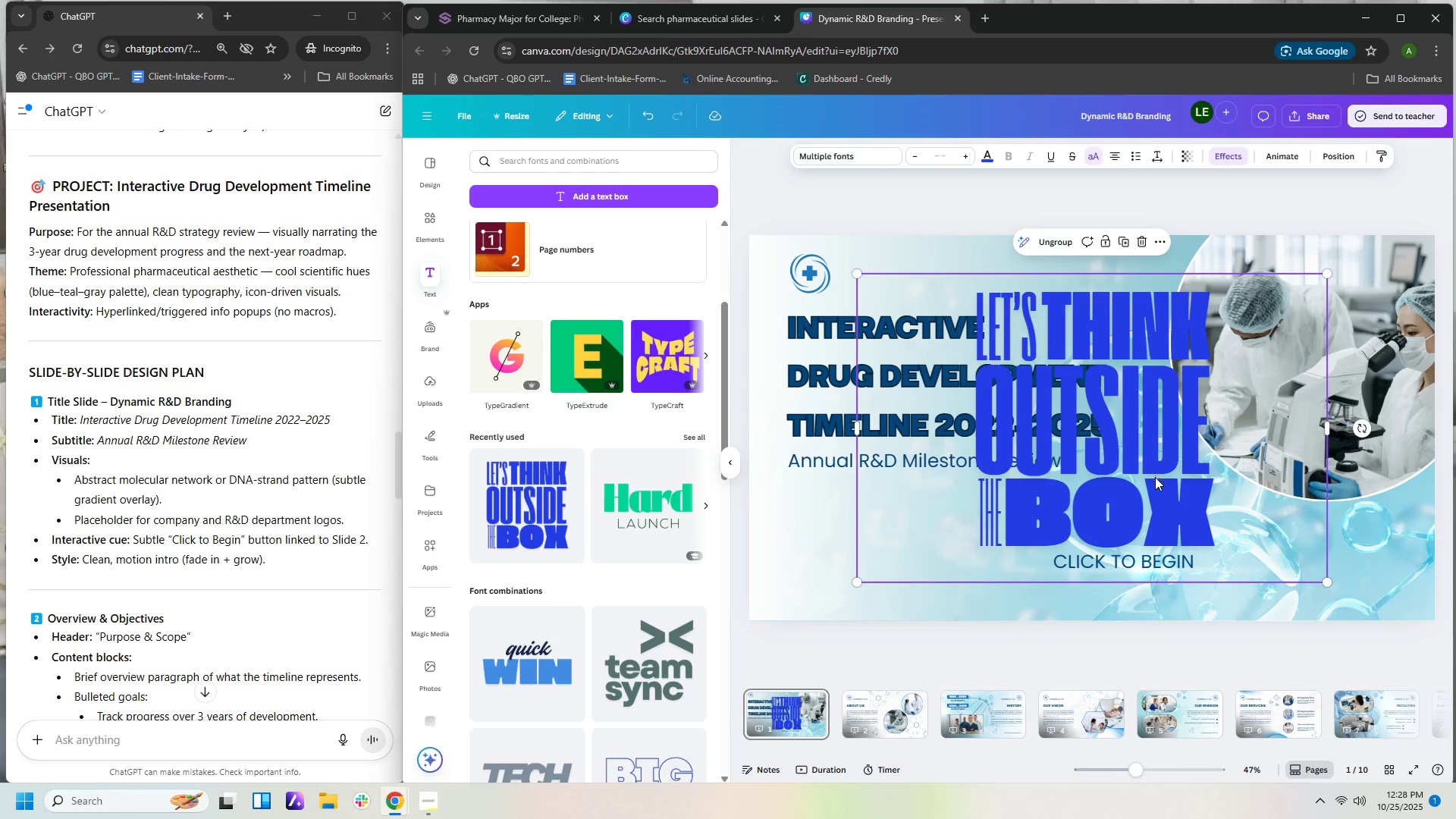 
left_click_drag(start_coordinate=[1144, 446], to_coordinate=[1012, 448])
 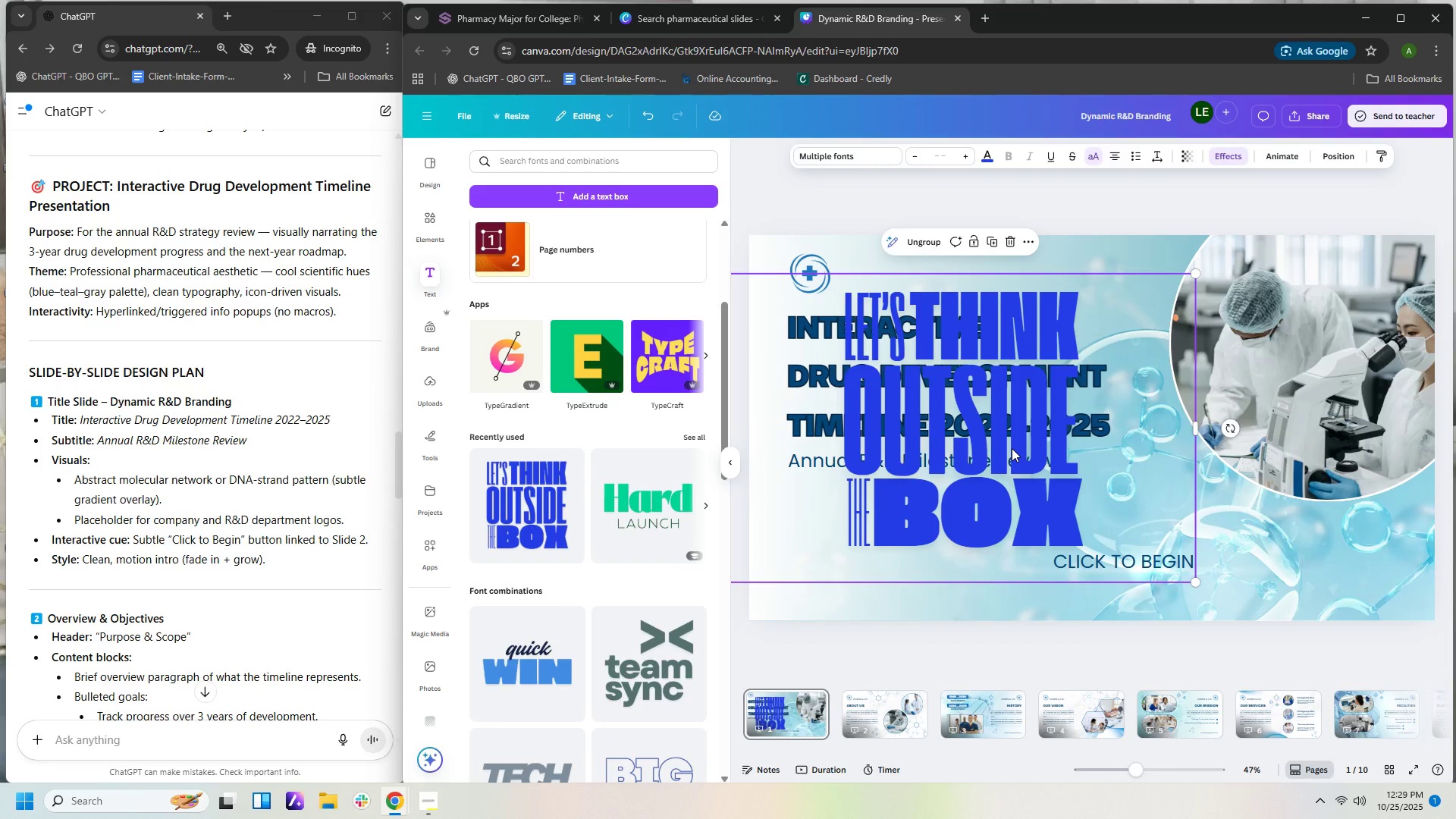 
key(Delete)
 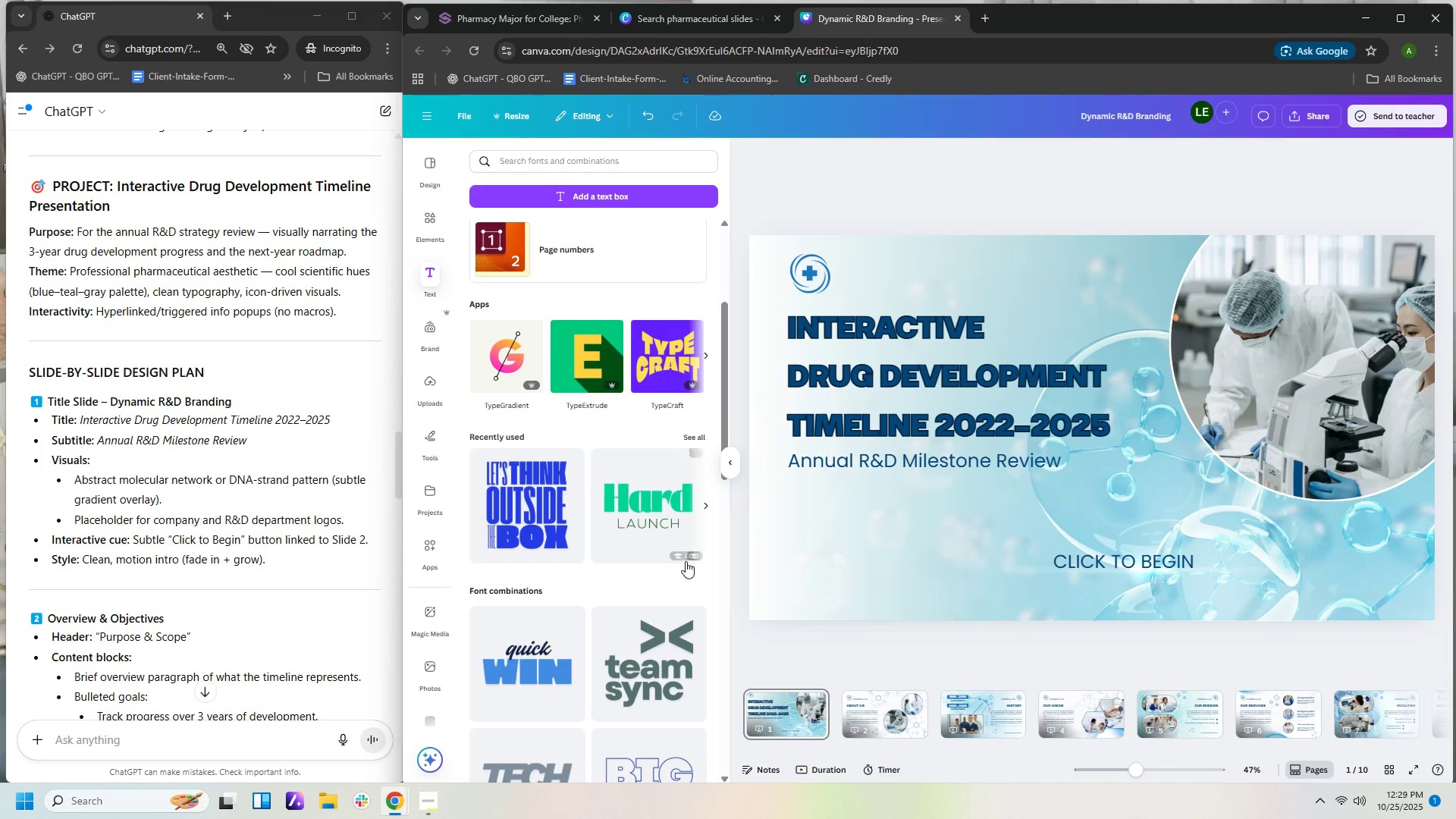 
scroll: coordinate [689, 558], scroll_direction: down, amount: 17.0
 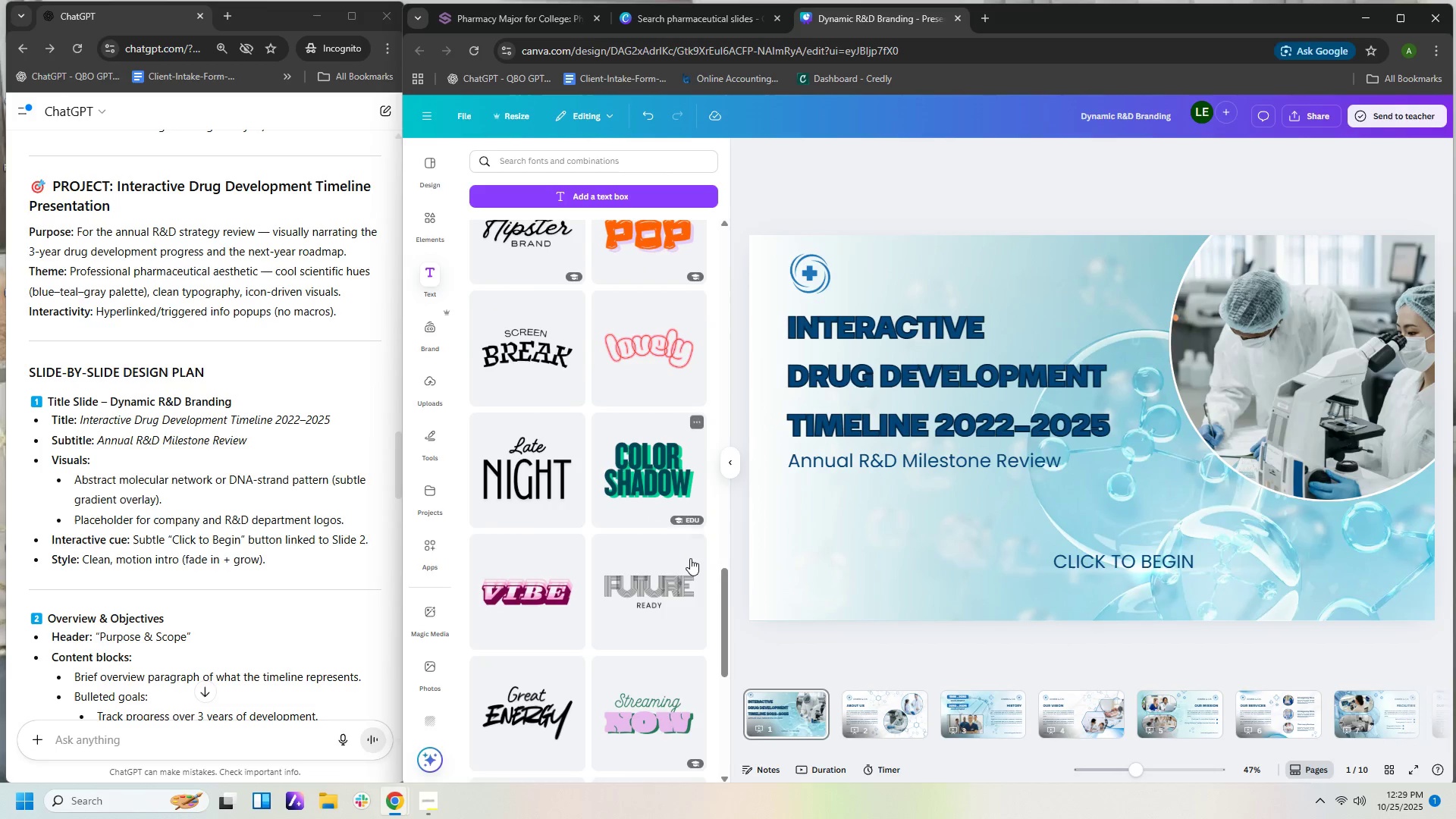 
scroll: coordinate [695, 557], scroll_direction: down, amount: 13.0
 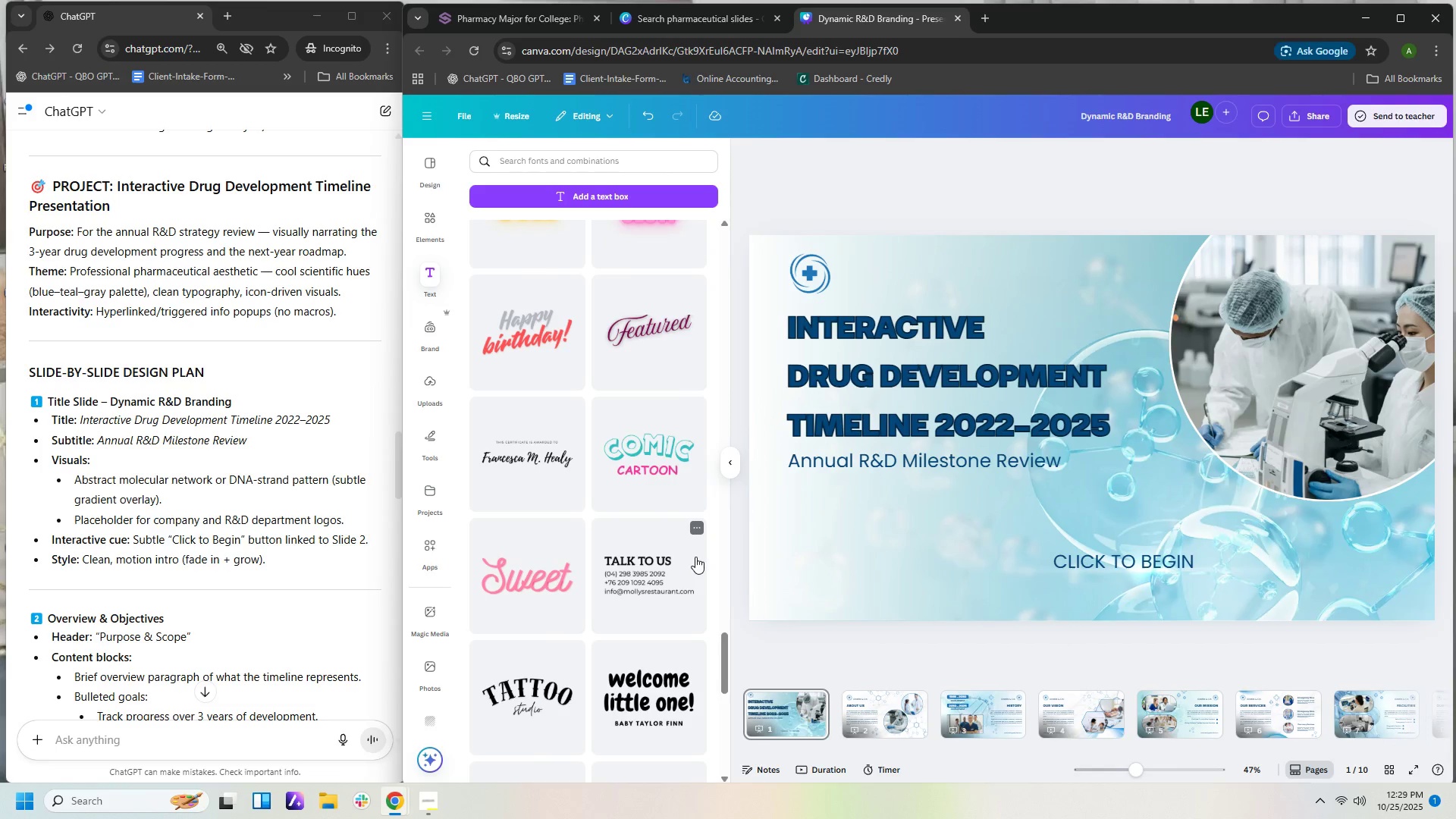 
scroll: coordinate [695, 557], scroll_direction: down, amount: 5.0
 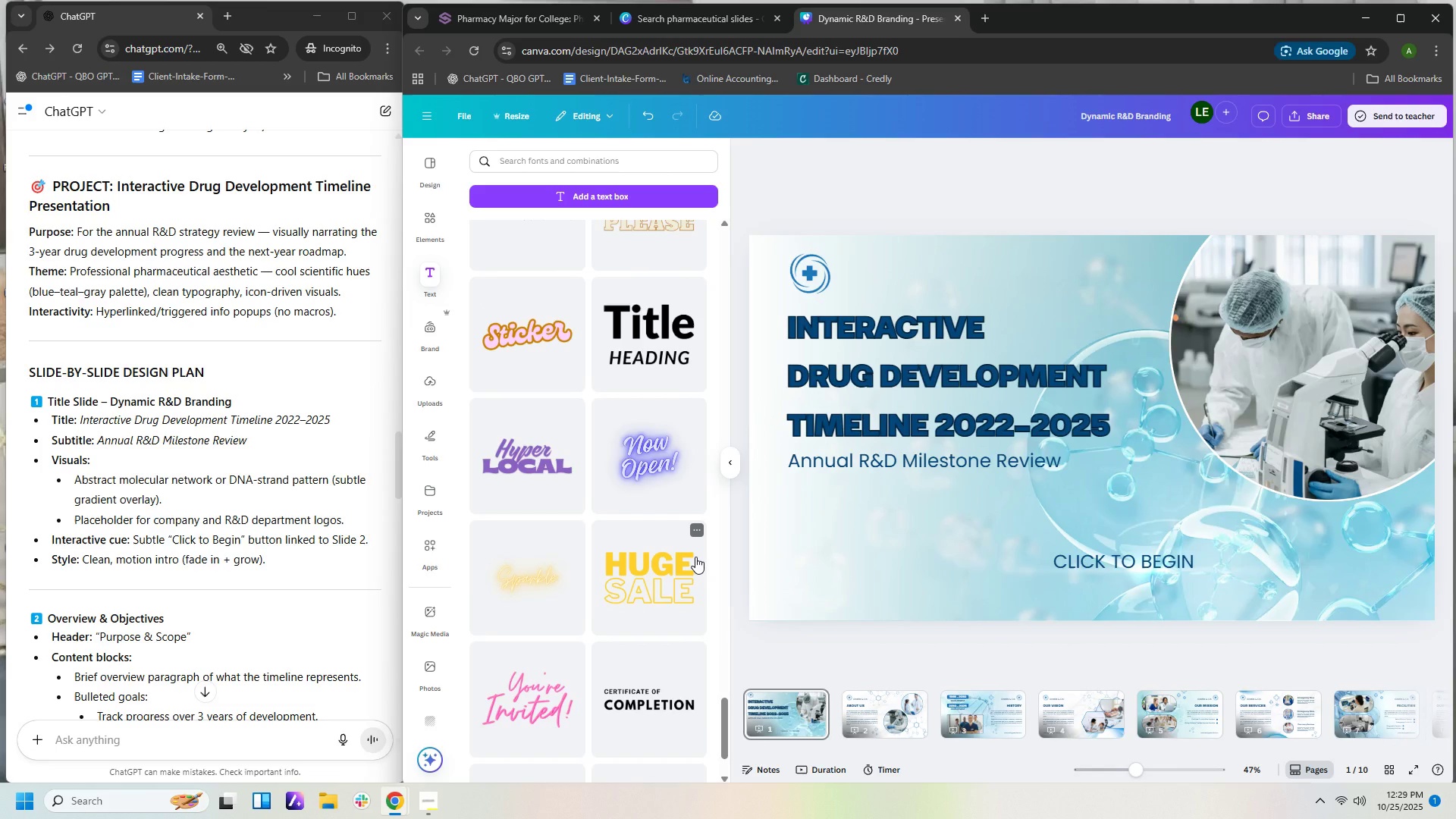 
scroll: coordinate [695, 557], scroll_direction: up, amount: 2.0
 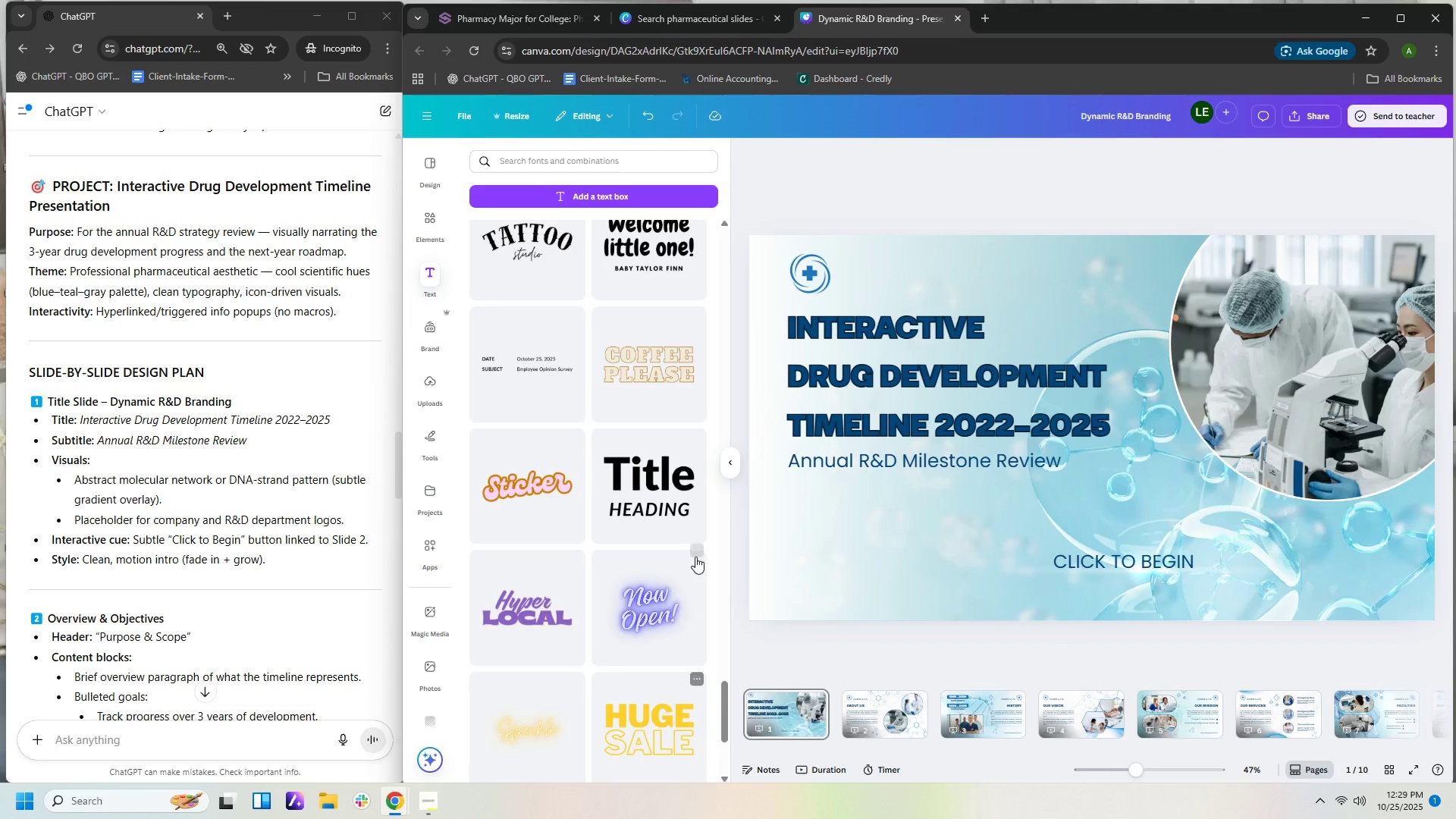 
scroll: coordinate [695, 557], scroll_direction: down, amount: 17.0
 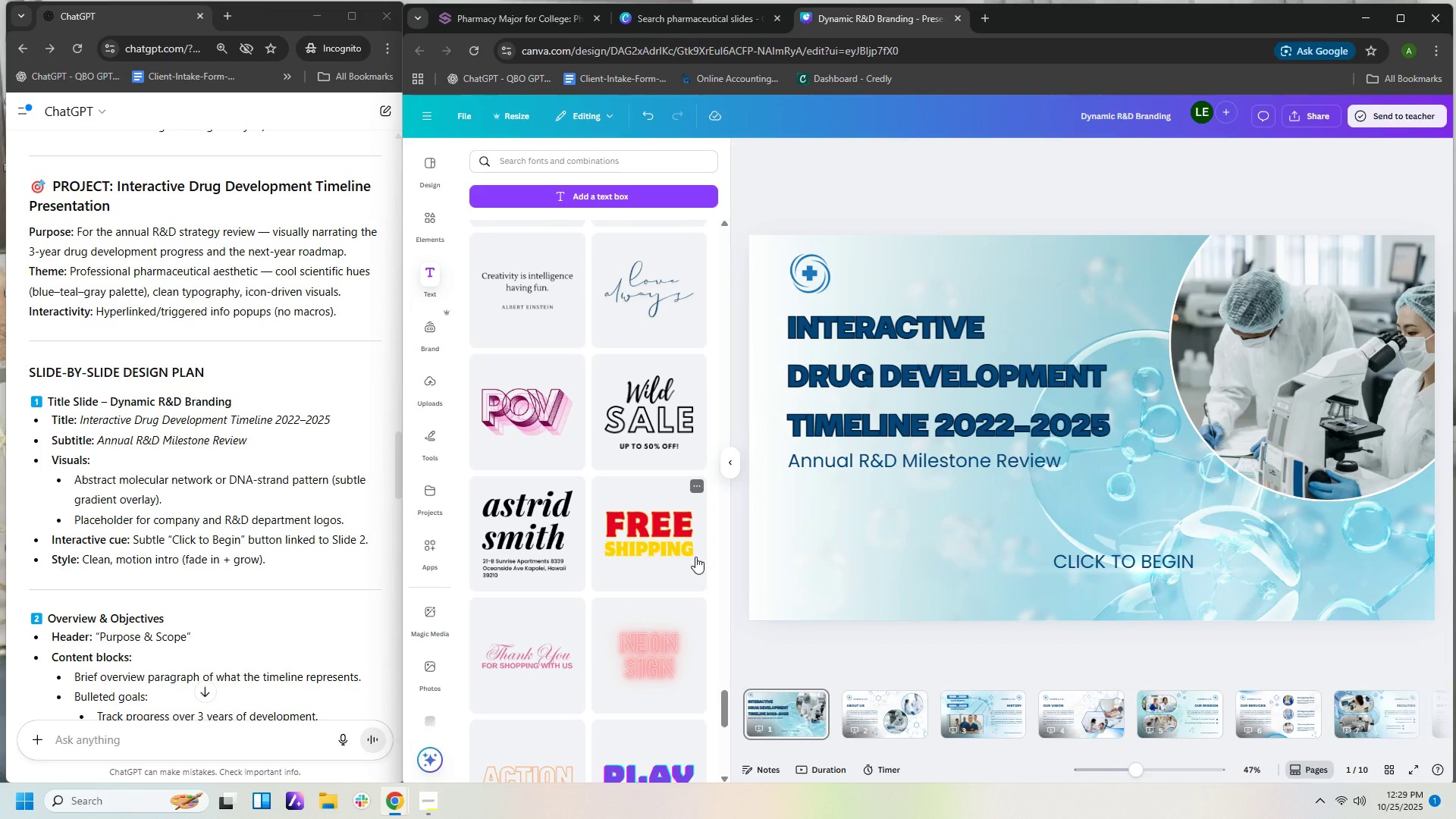 
left_click([553, 510])
 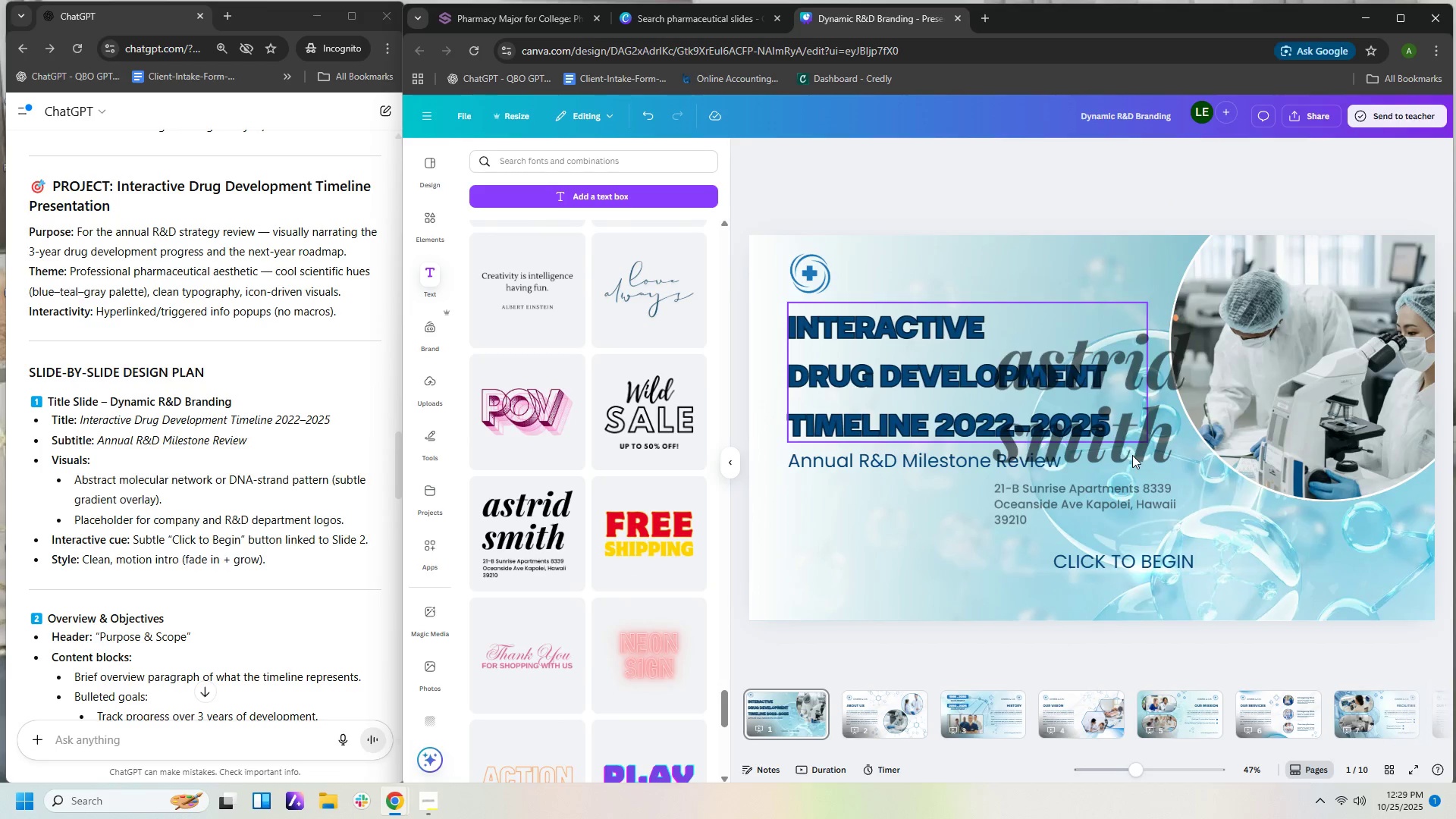 
left_click_drag(start_coordinate=[1134, 456], to_coordinate=[960, 557])
 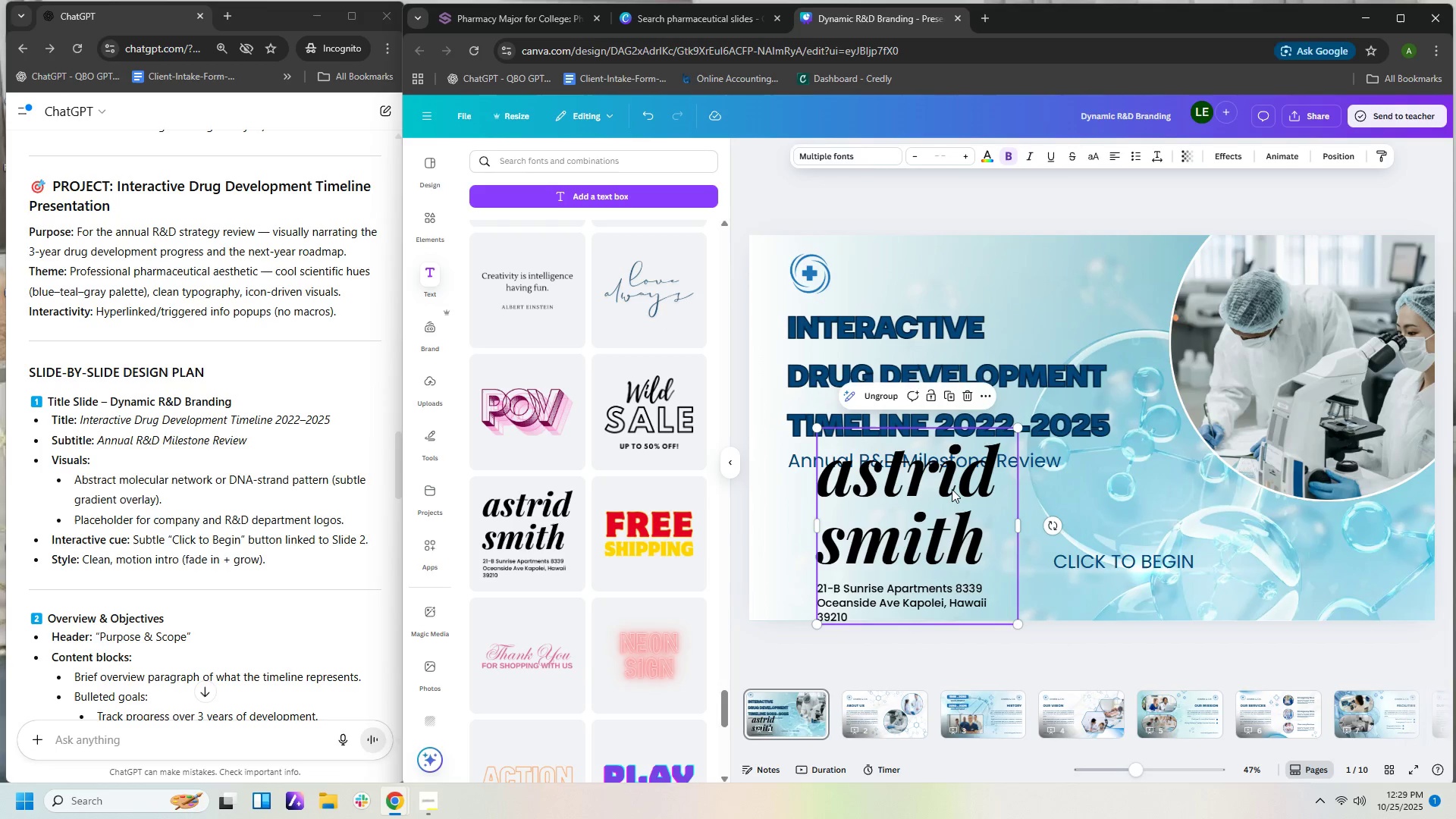 
double_click([952, 489])
 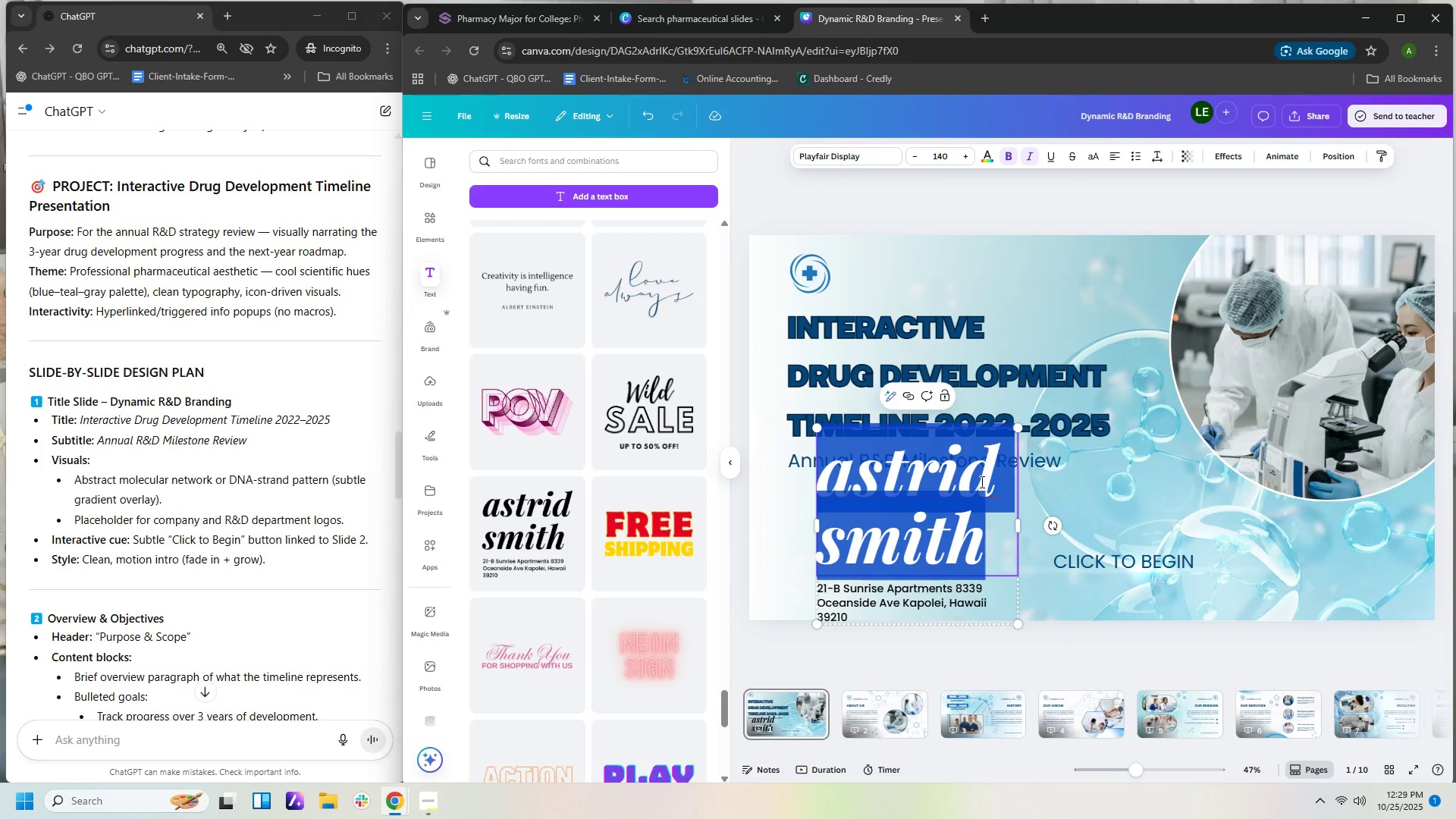 
type(Interactive Drug Development Timell)
key(Backspace)
type(ine 2022-2025)
 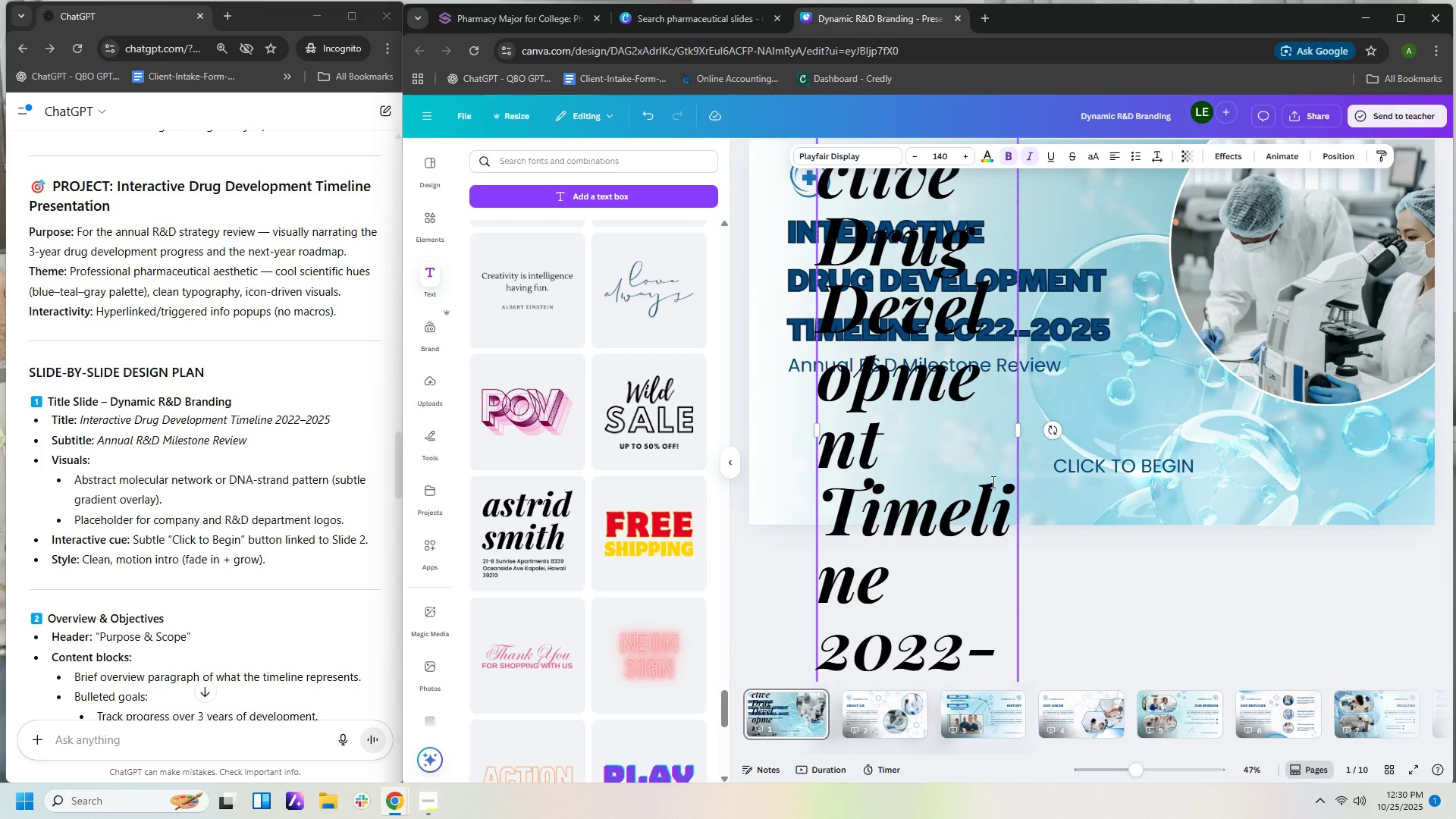 
left_click_drag(start_coordinate=[1018, 430], to_coordinate=[1341, 450])
 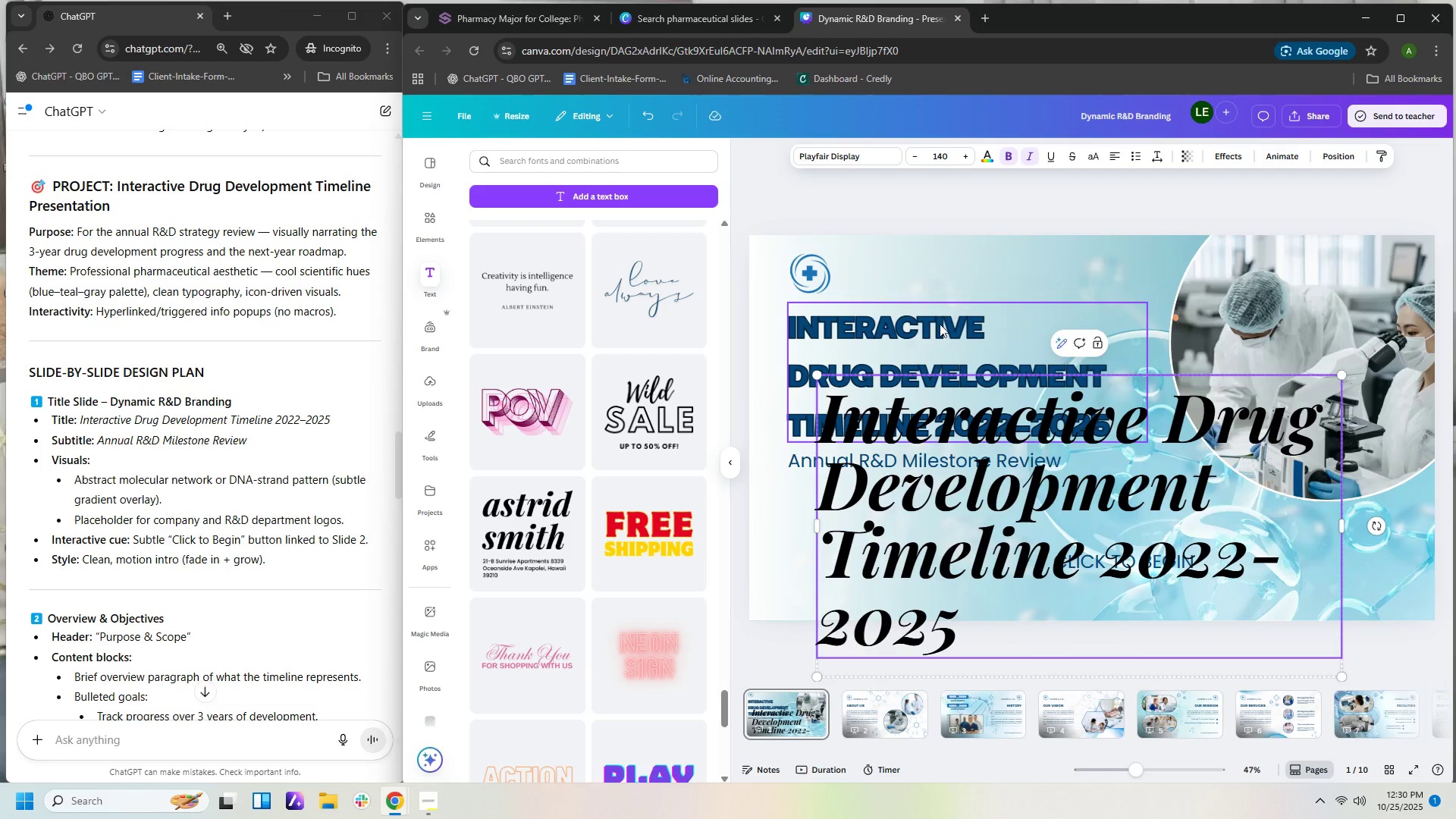 
left_click([940, 325])
 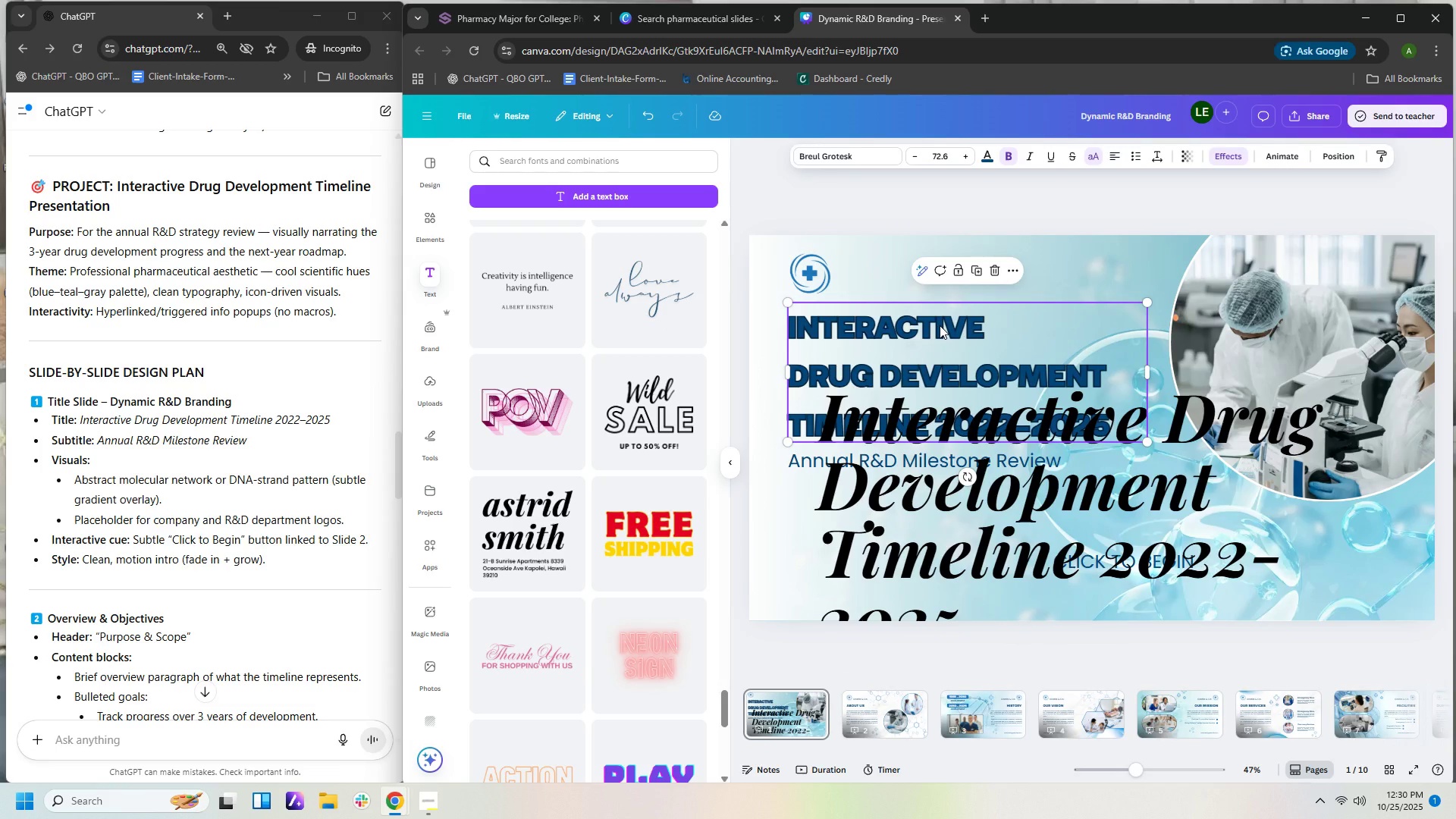 
key(Delete)
 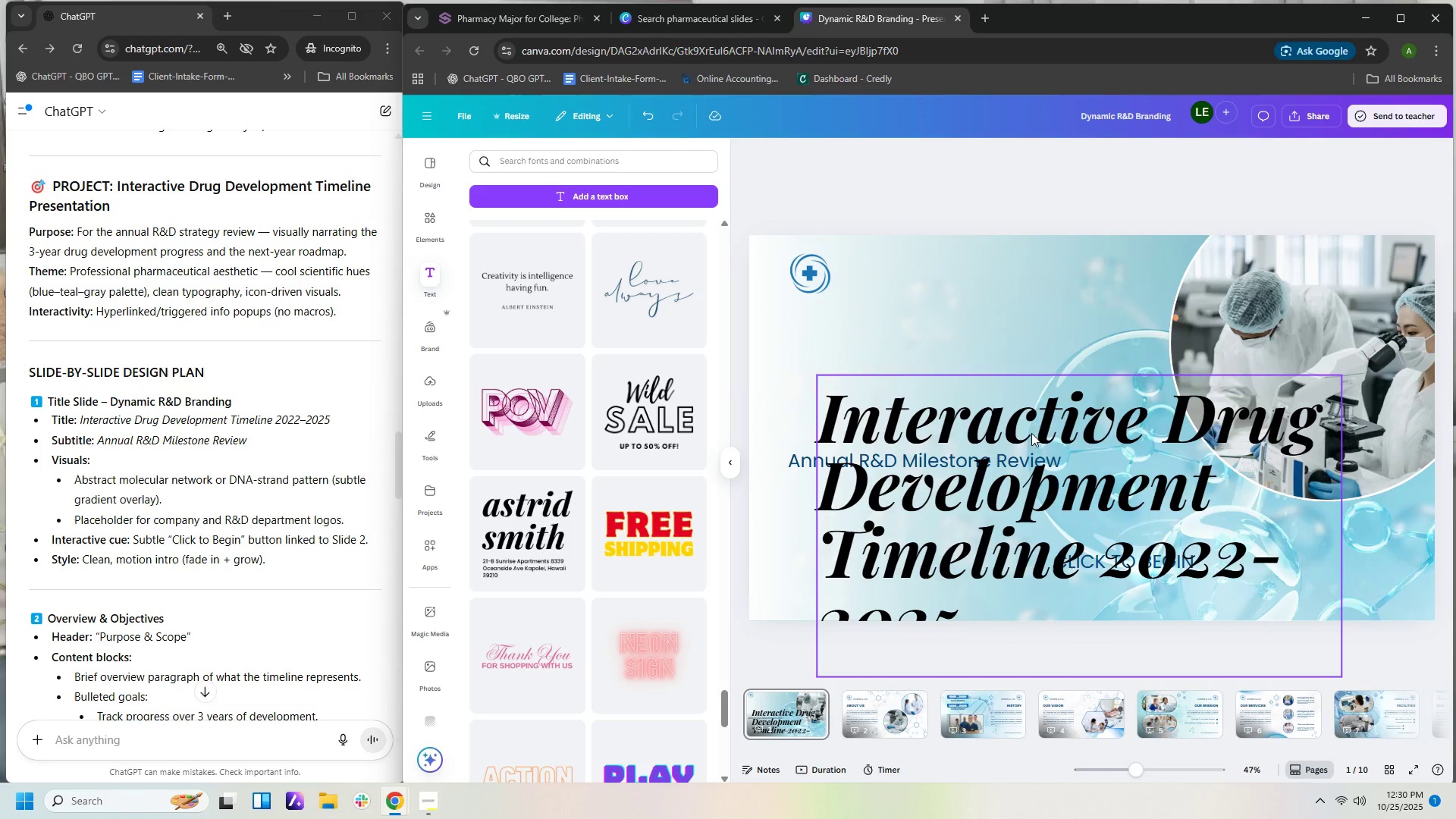 
left_click_drag(start_coordinate=[1030, 425], to_coordinate=[988, 338])
 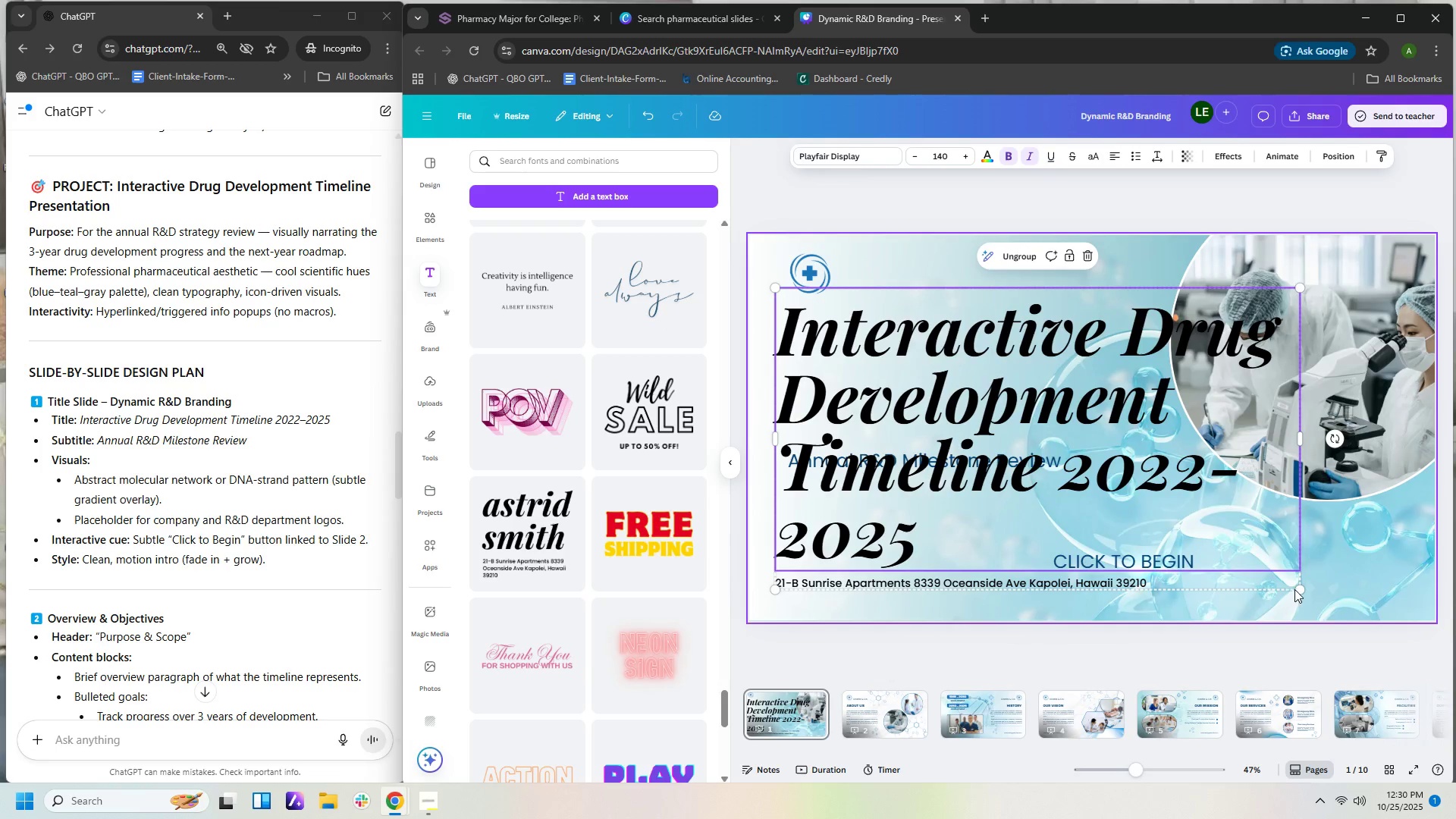 
left_click_drag(start_coordinate=[1301, 585], to_coordinate=[1119, 422])
 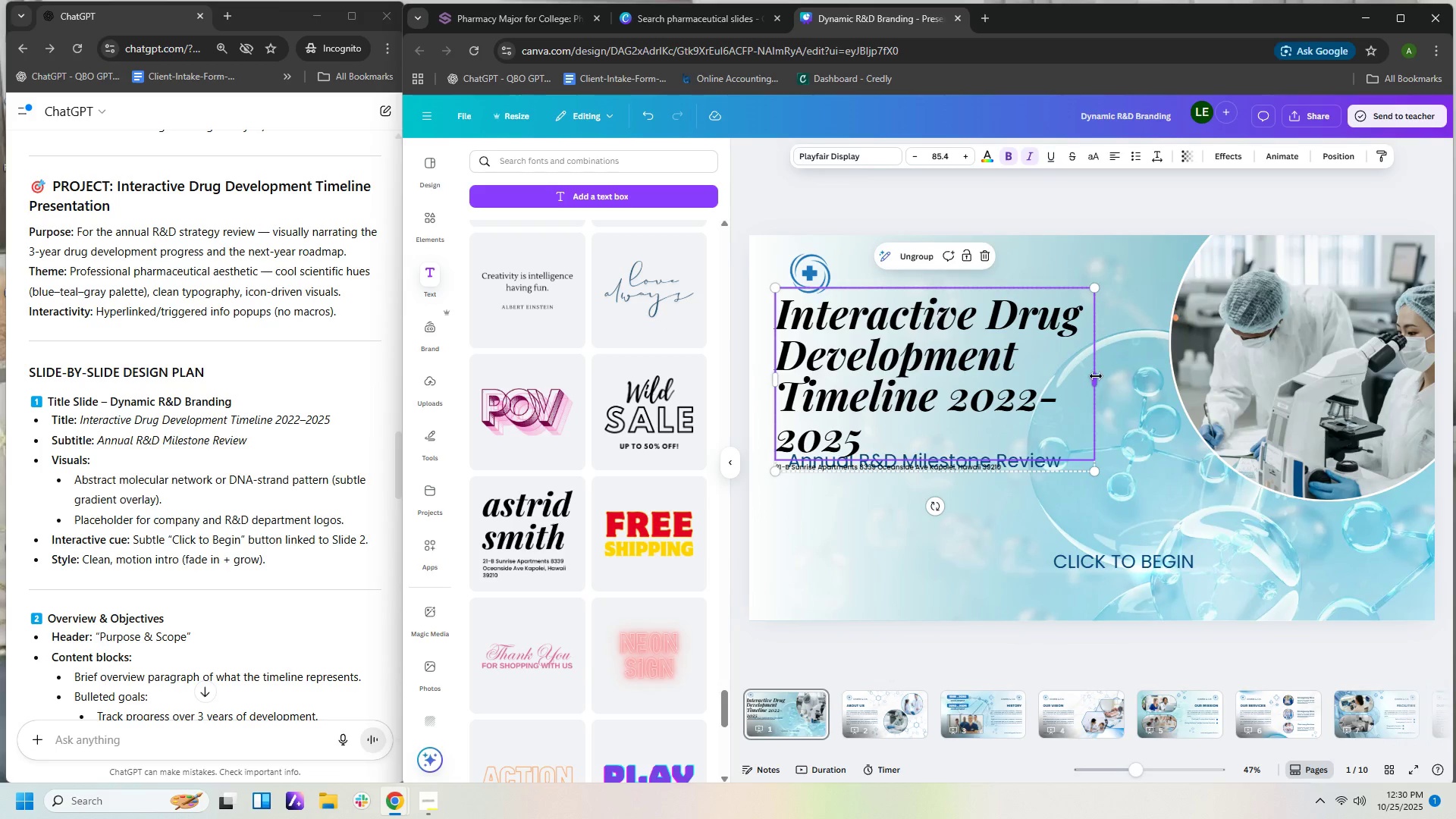 
left_click_drag(start_coordinate=[1096, 376], to_coordinate=[1163, 372])
 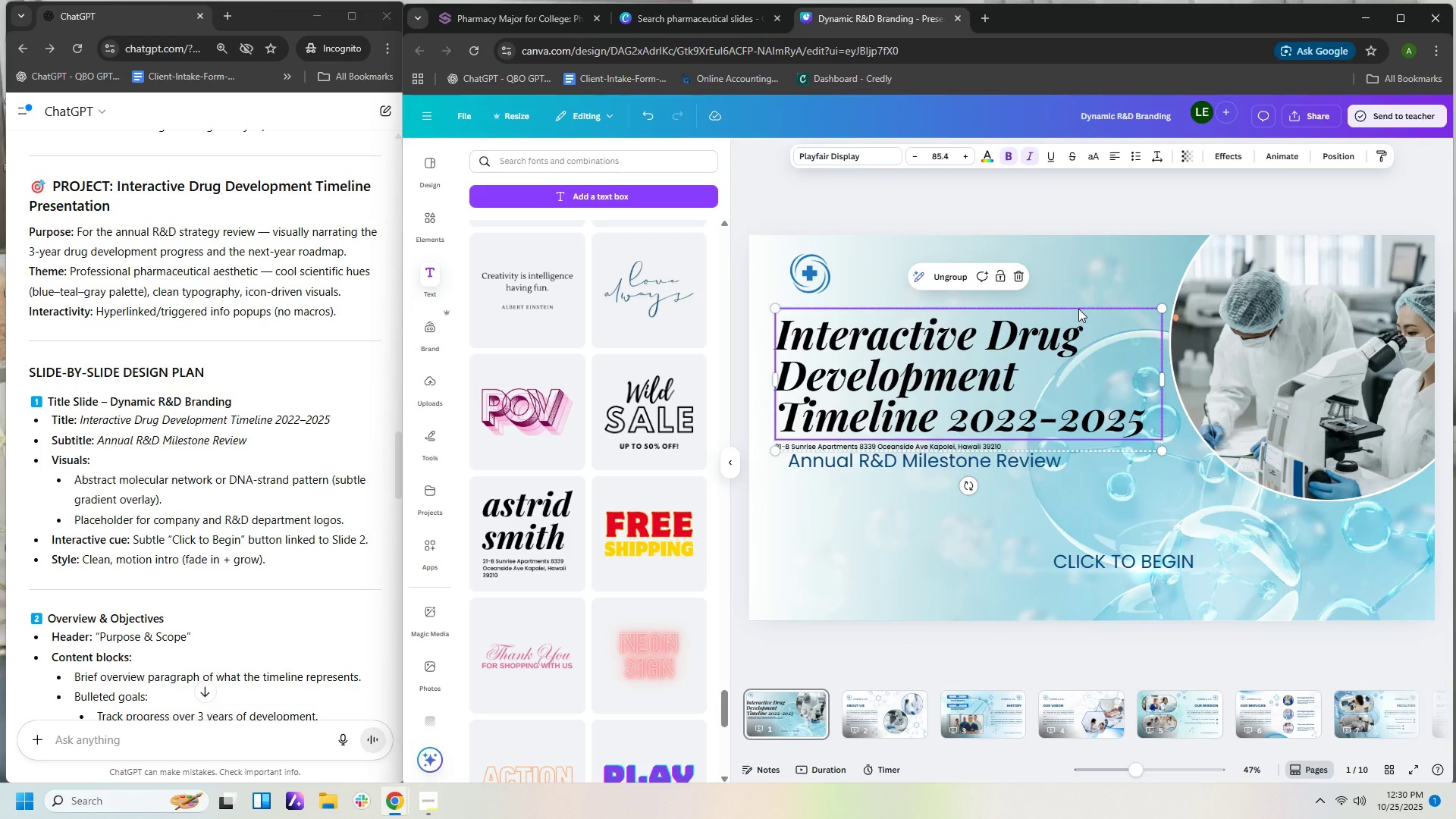 
left_click_drag(start_coordinate=[1078, 306], to_coordinate=[1078, 297])
 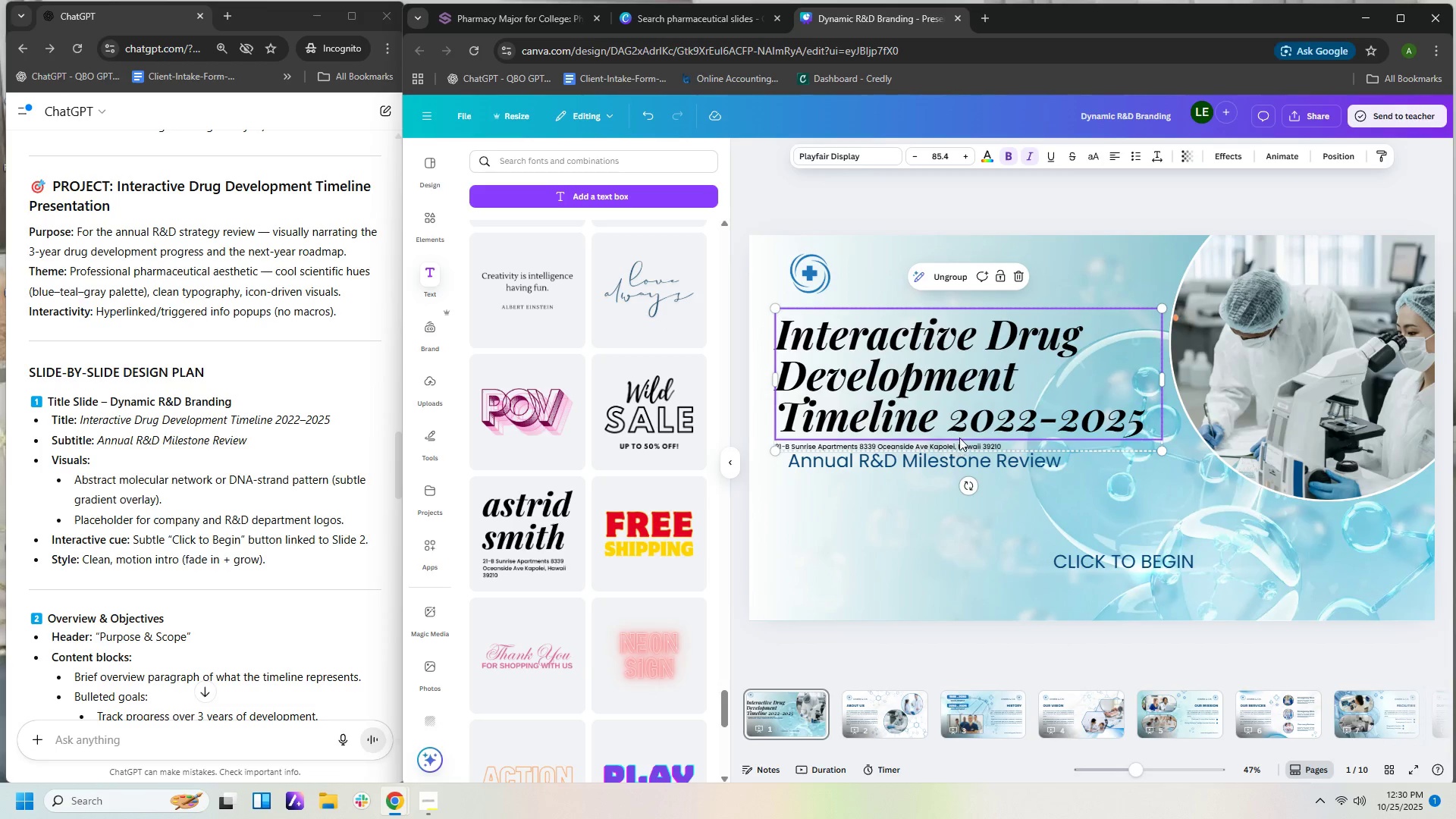 
left_click([962, 443])
 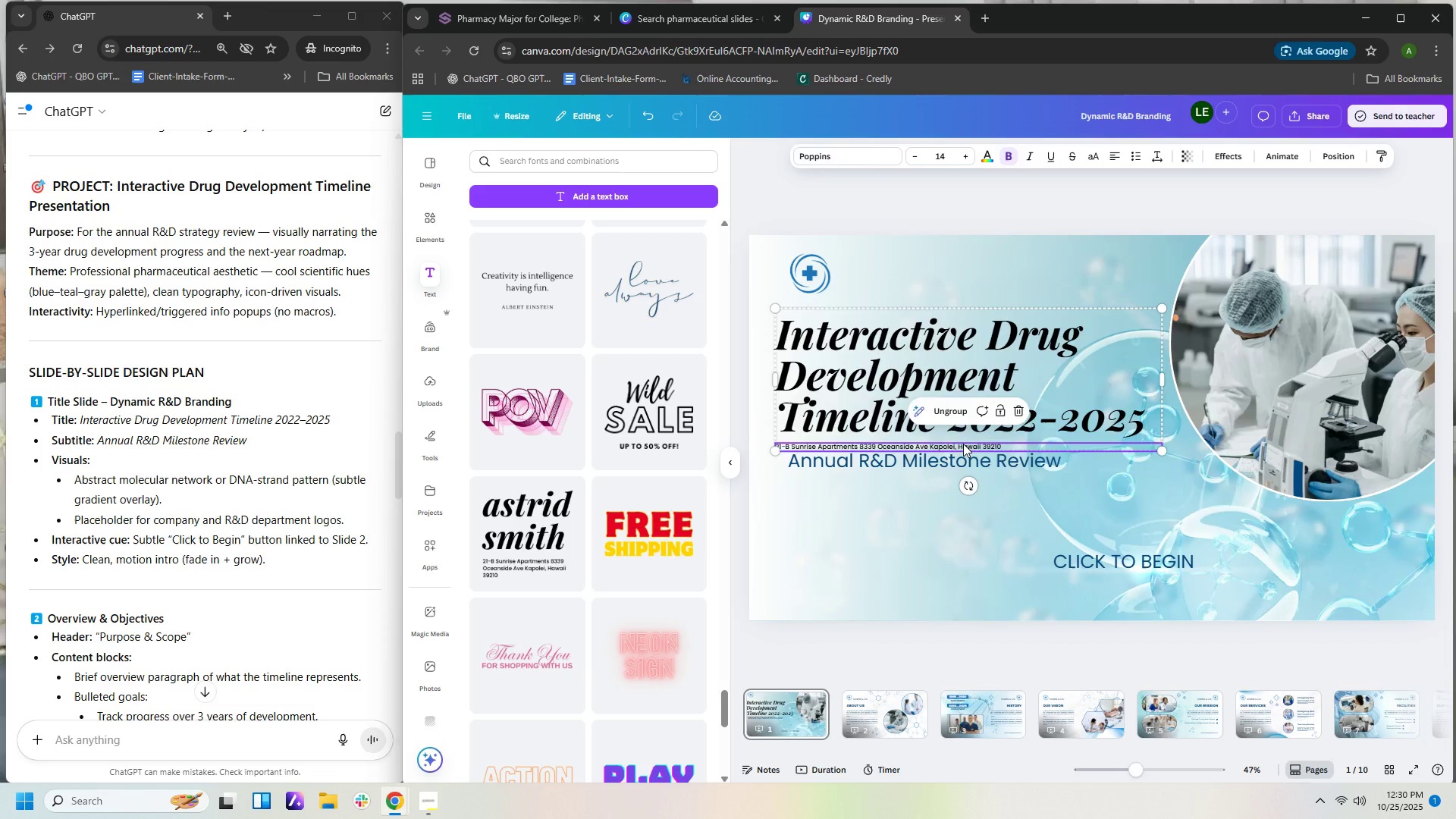 
key(Delete)
 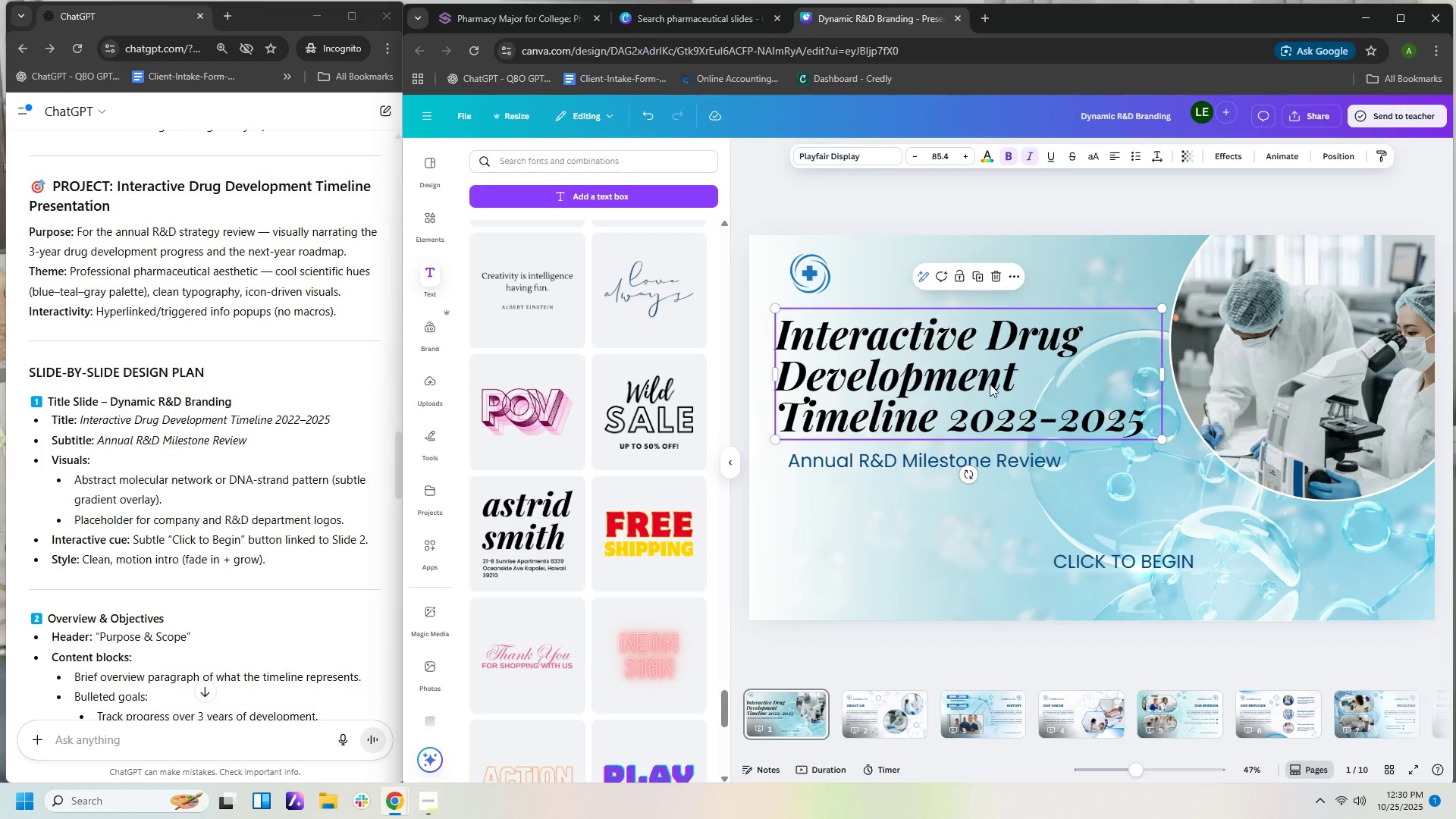 
left_click([990, 384])
 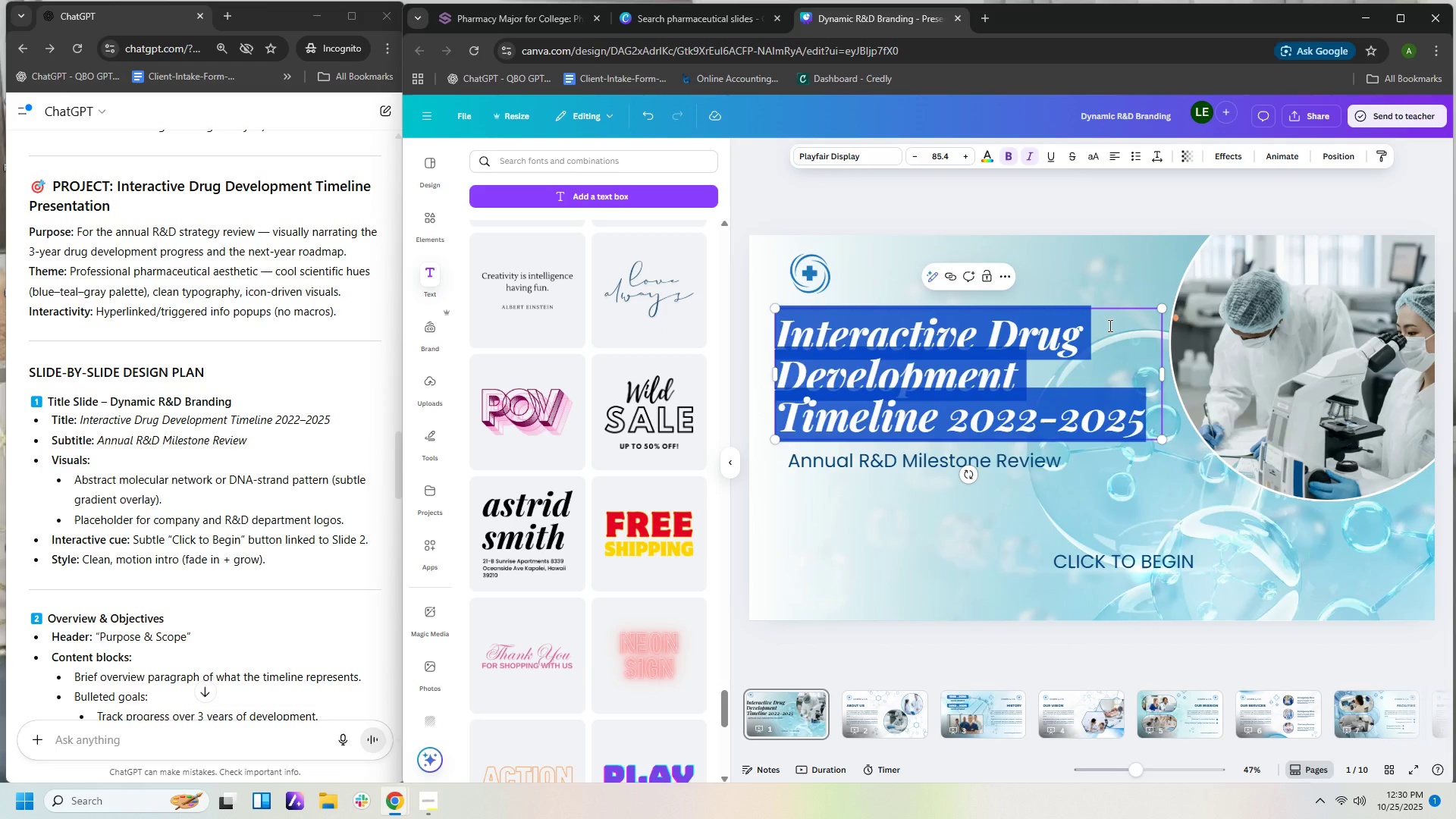 
left_click([1109, 325])
 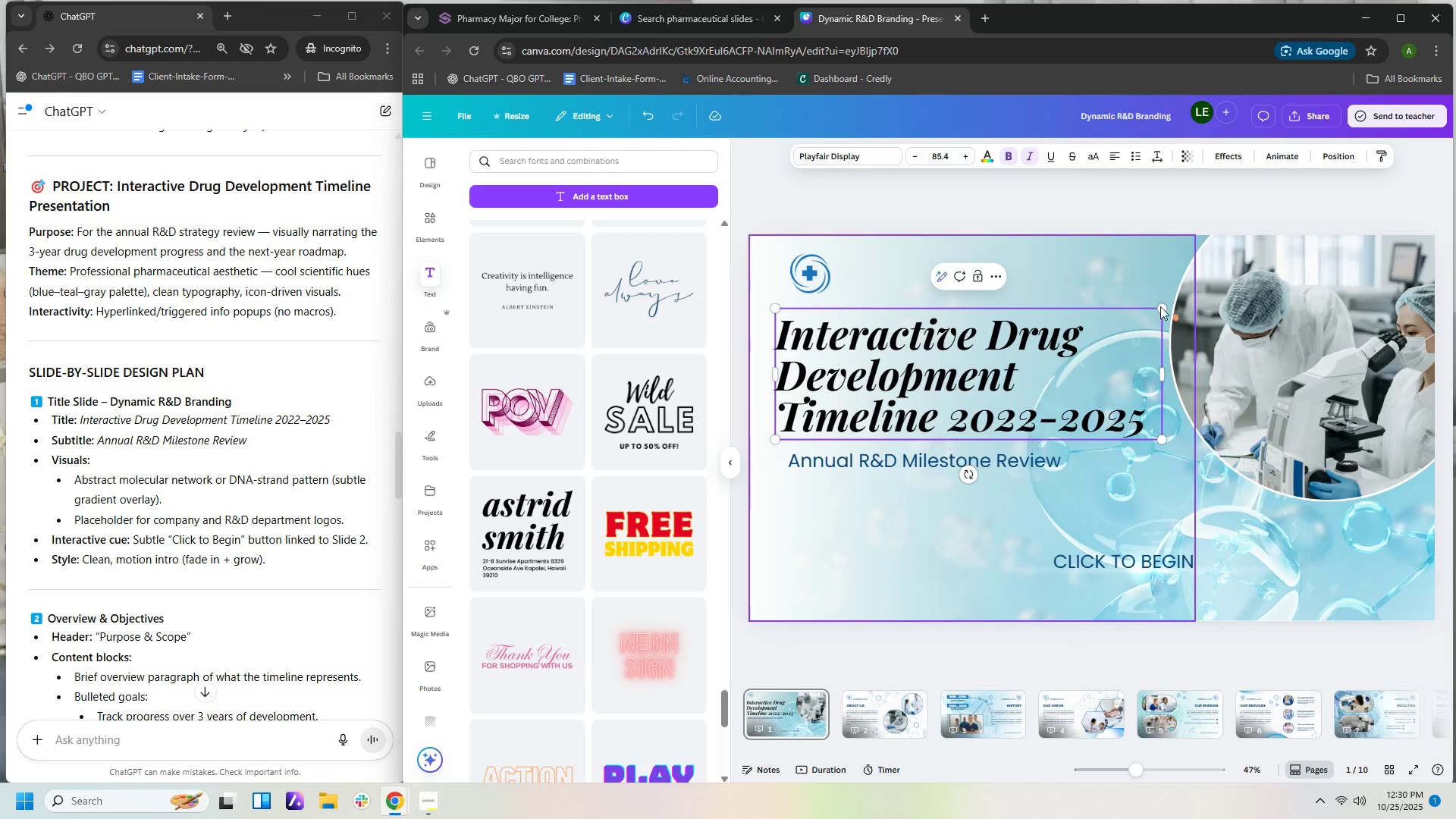 
left_click_drag(start_coordinate=[1163, 307], to_coordinate=[1192, 293])
 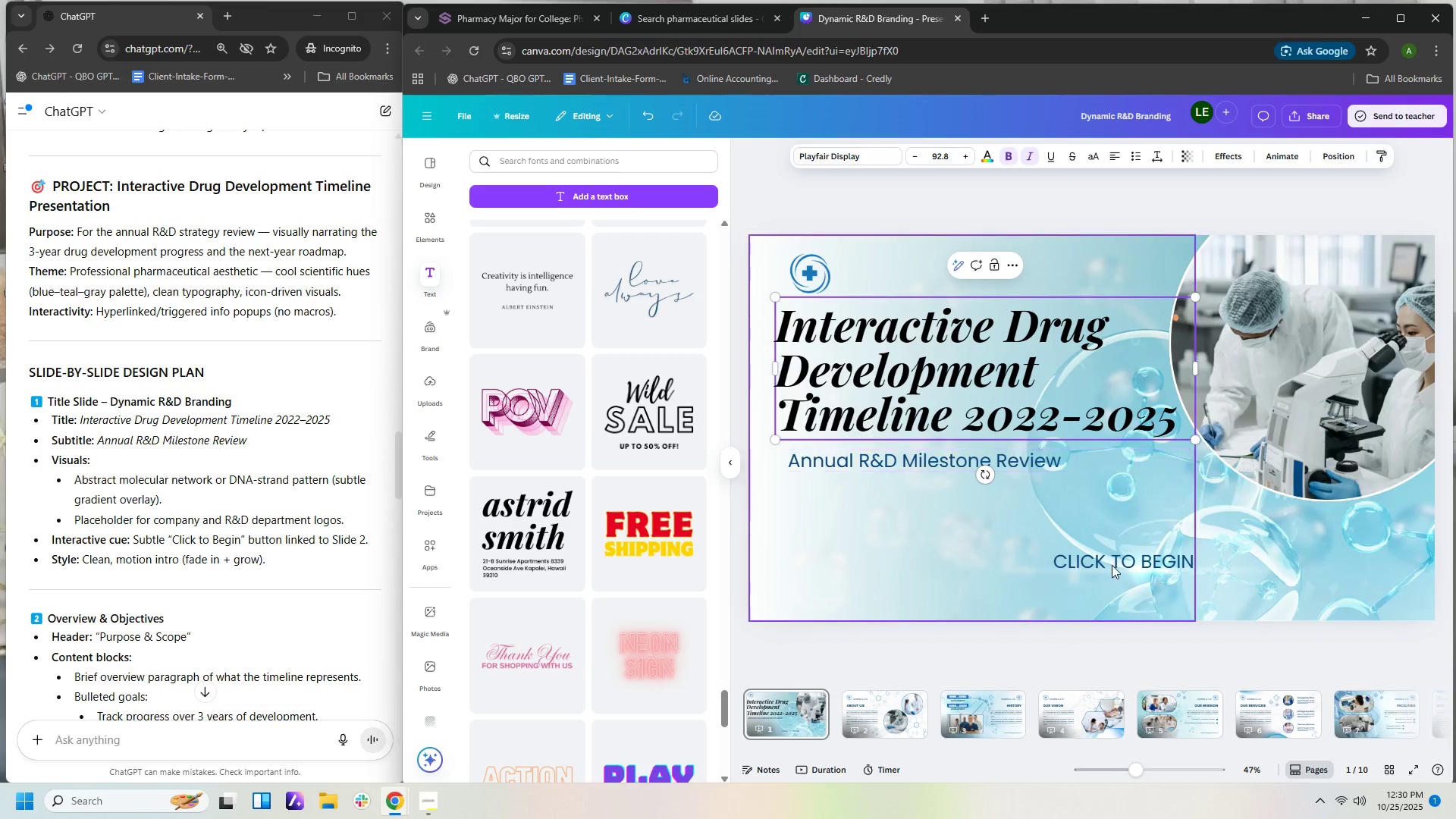 
left_click([1113, 574])
 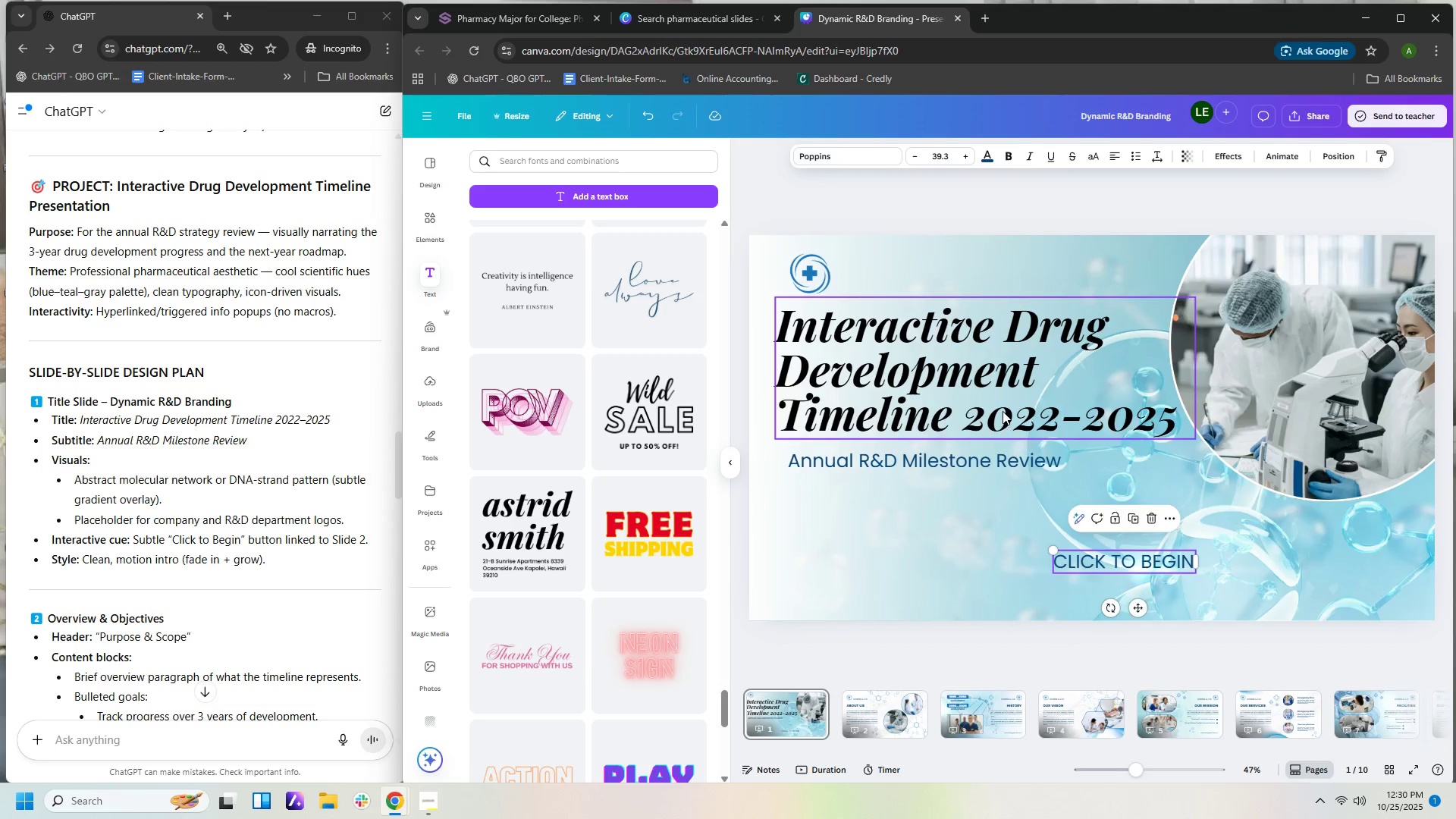 
left_click([1003, 410])
 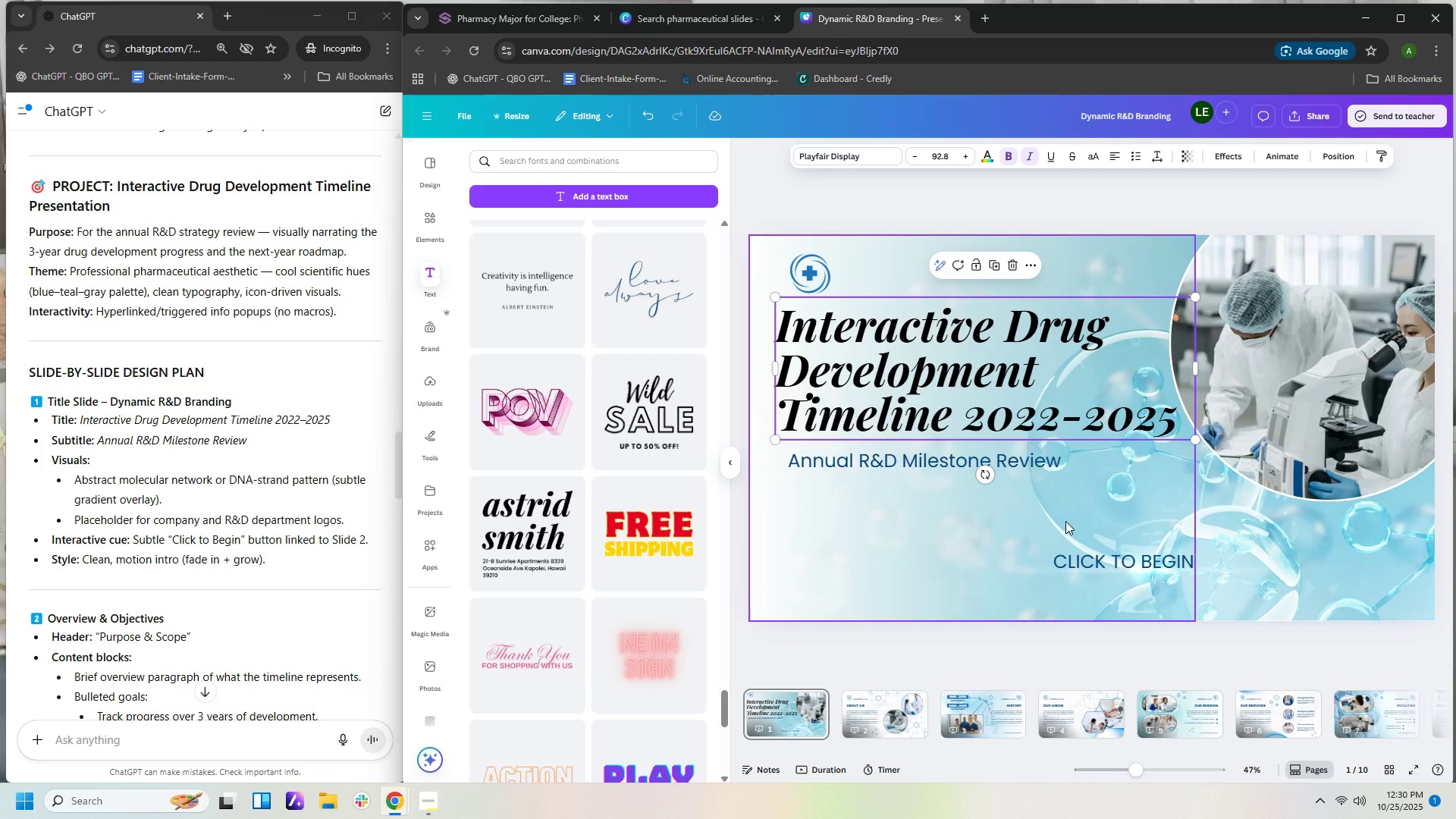 
key(ArrowRight)
 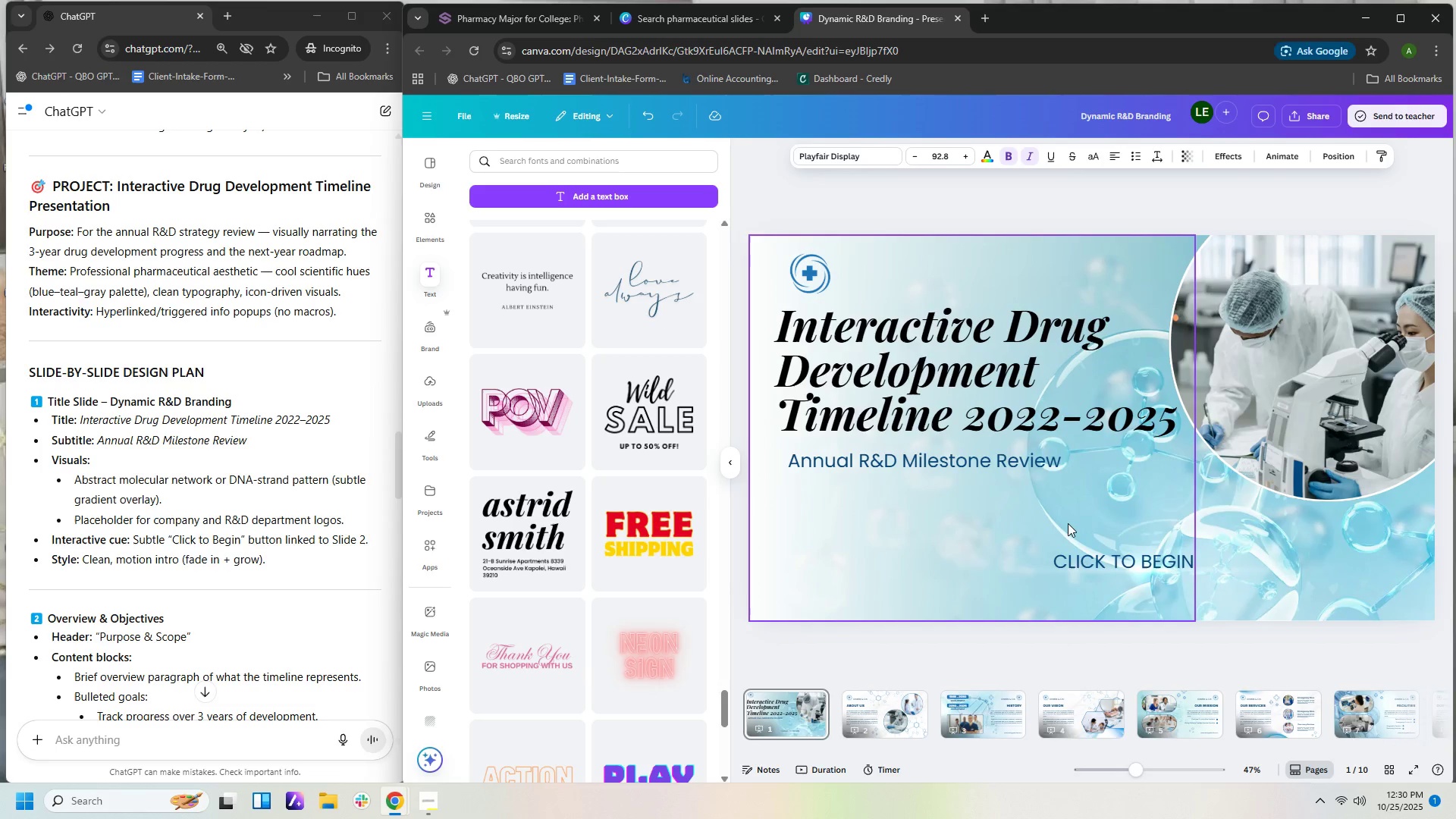 
key(ArrowDown)
 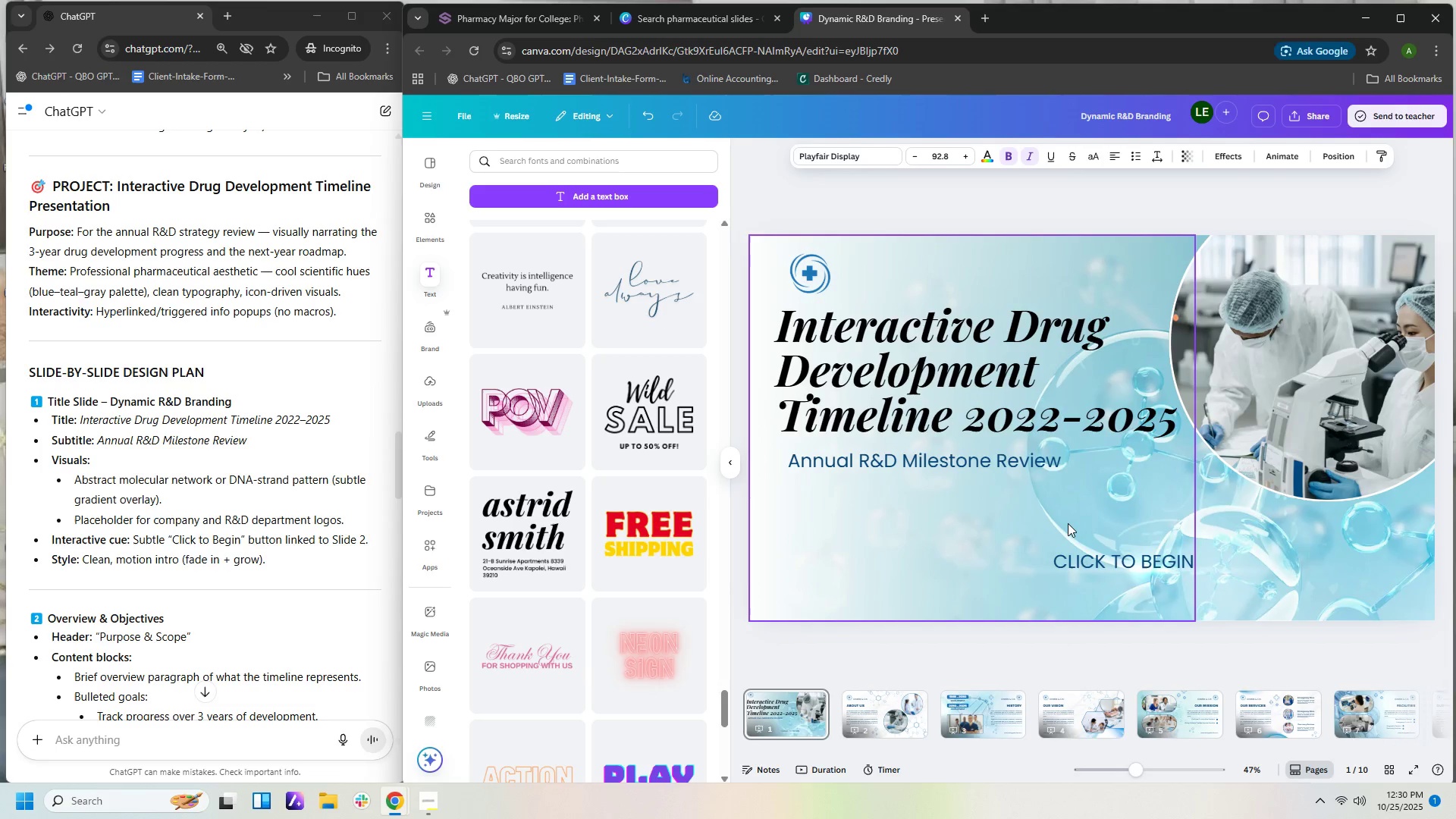 
key(ArrowDown)
 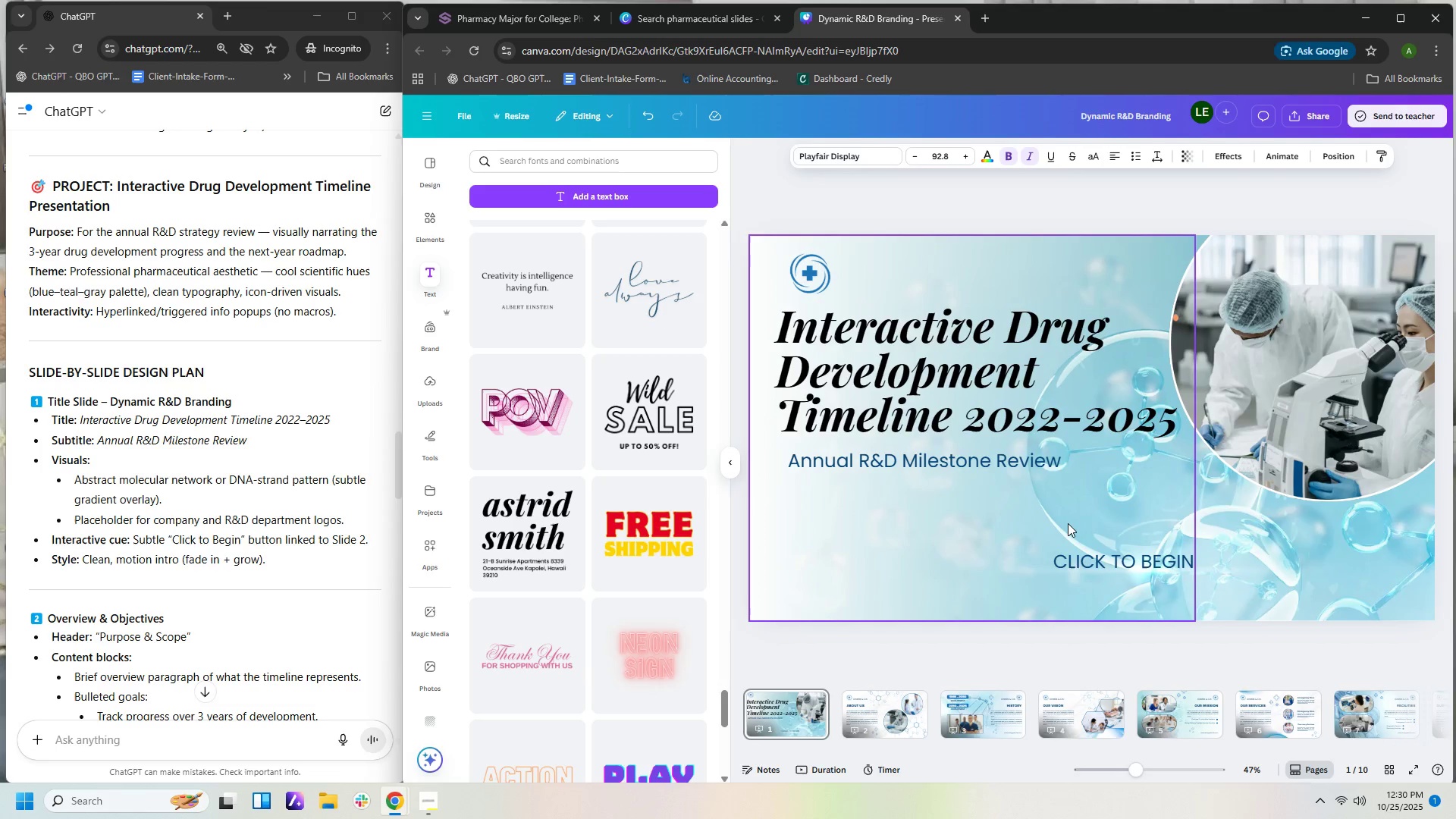 
hold_key(key=ArrowDown, duration=0.7)
 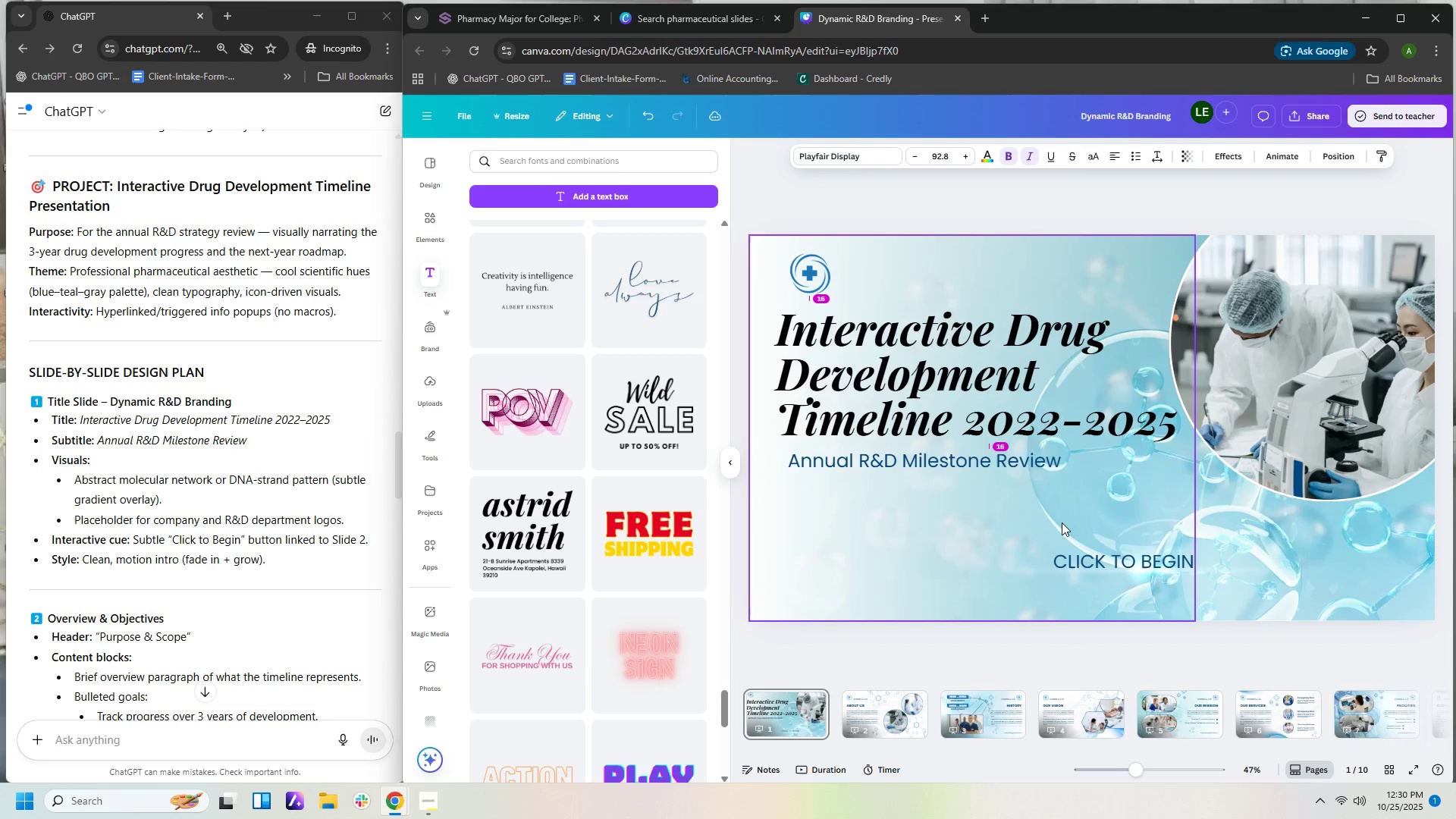 
key(ArrowDown)
 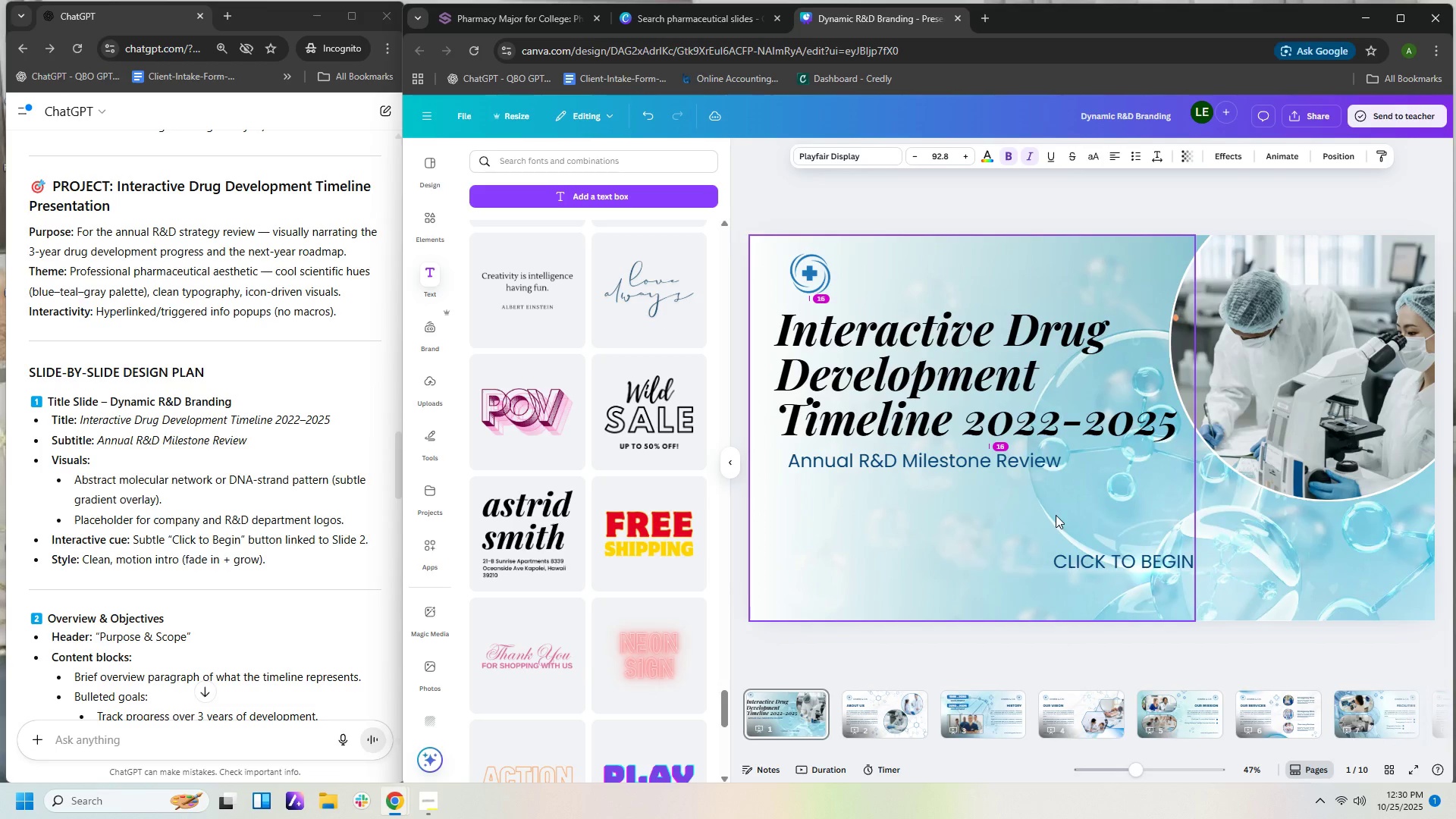 
key(ArrowDown)
 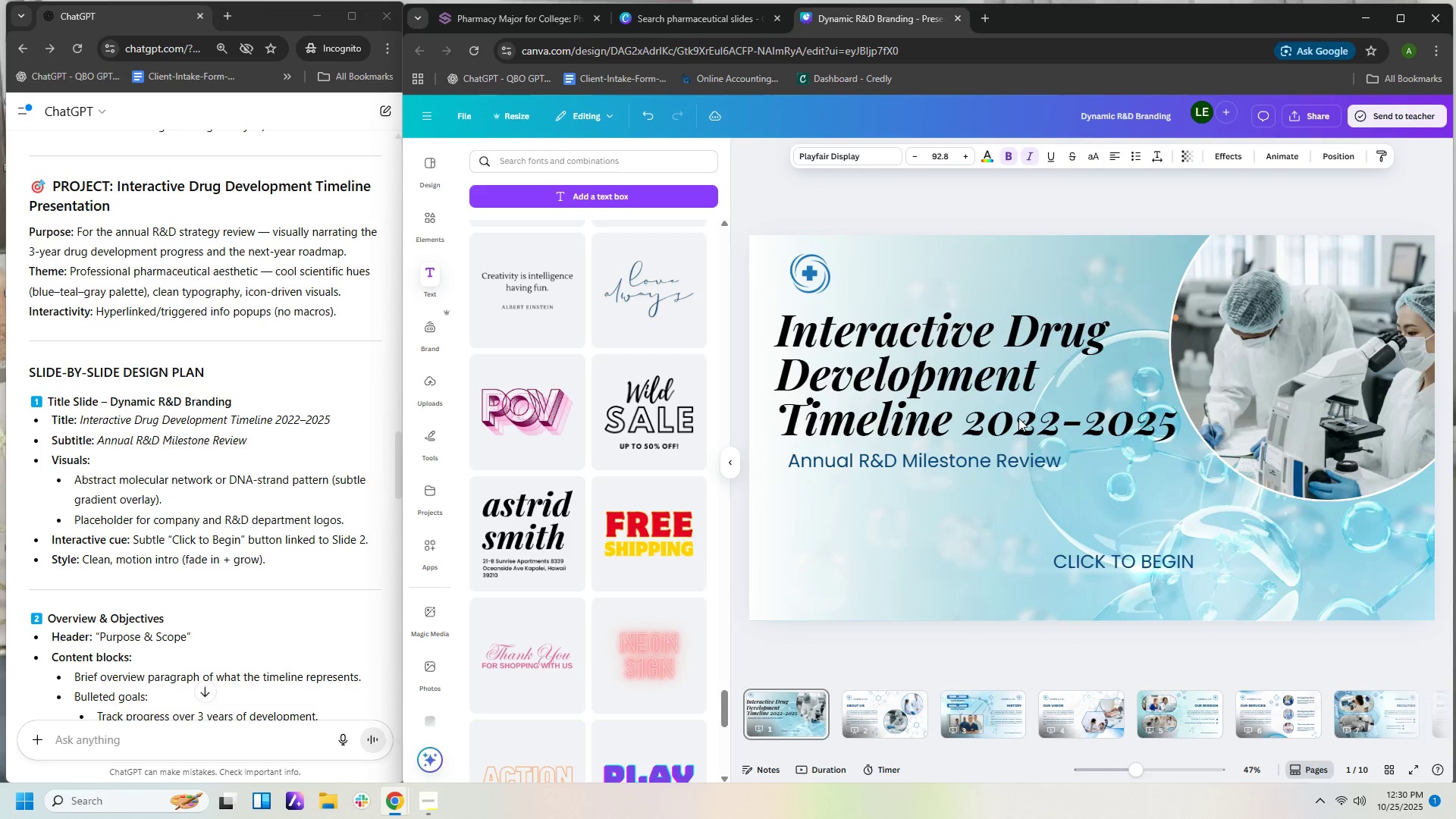 
left_click([1018, 418])
 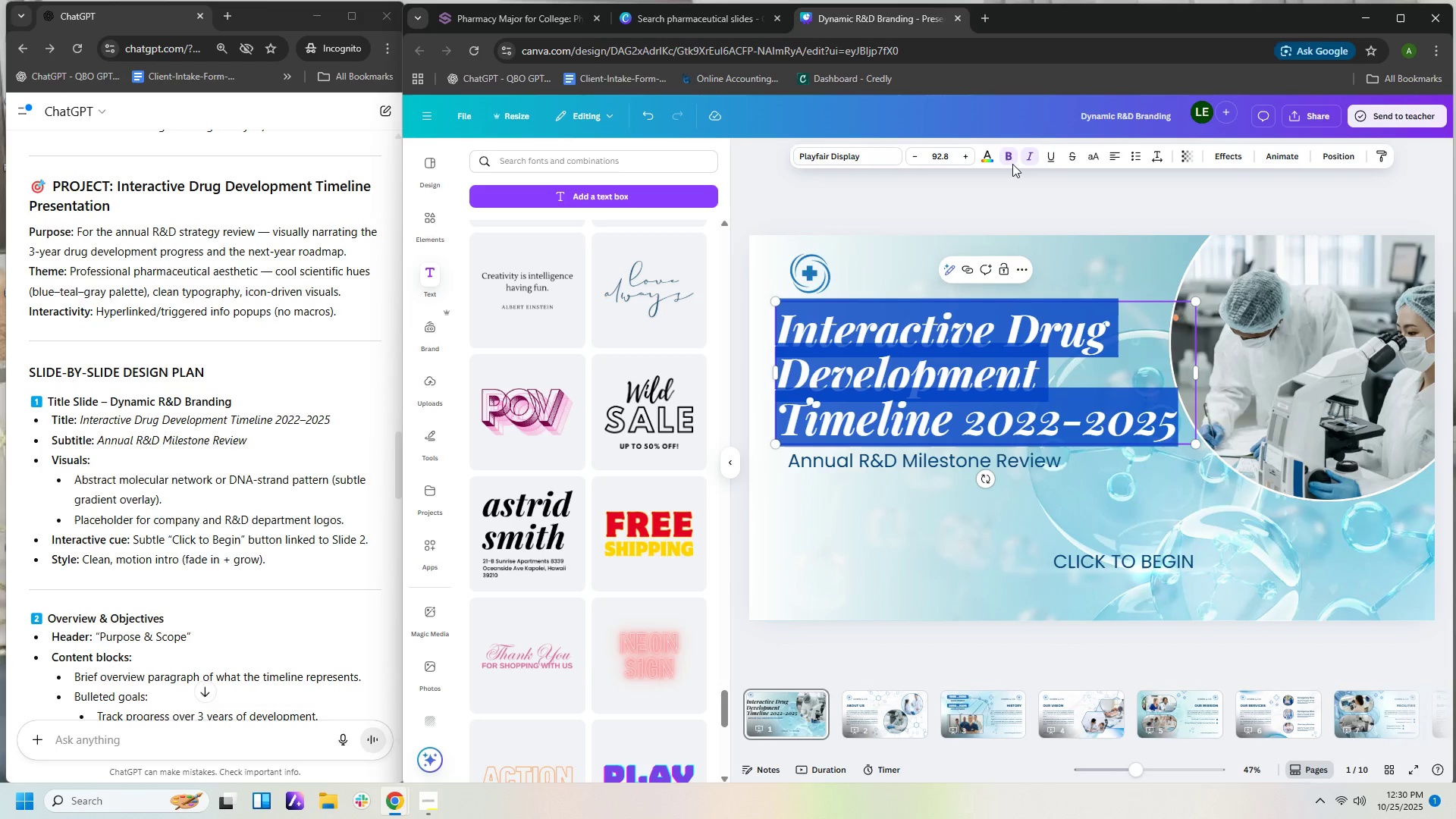 
left_click([992, 152])
 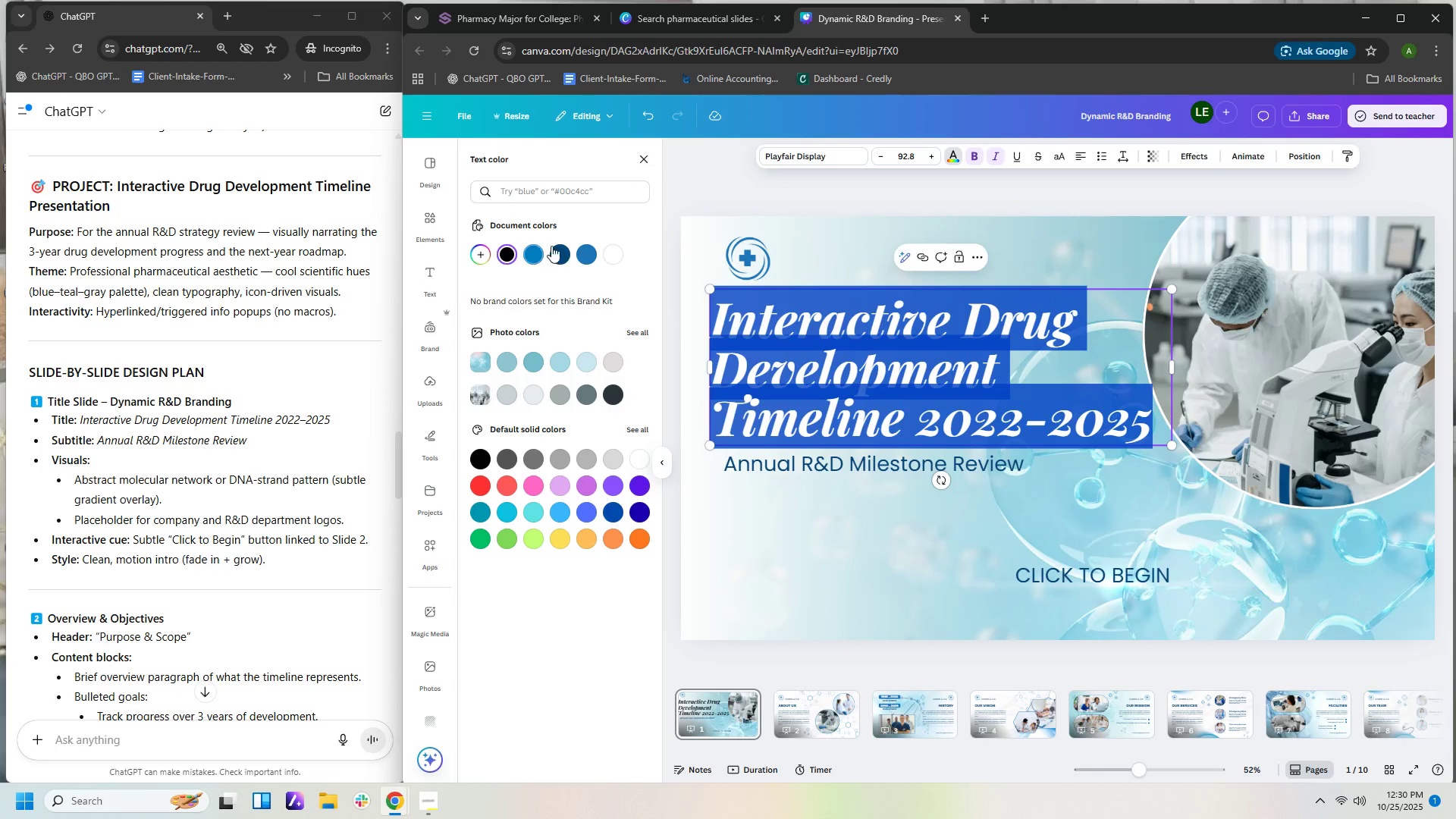 
left_click([562, 246])
 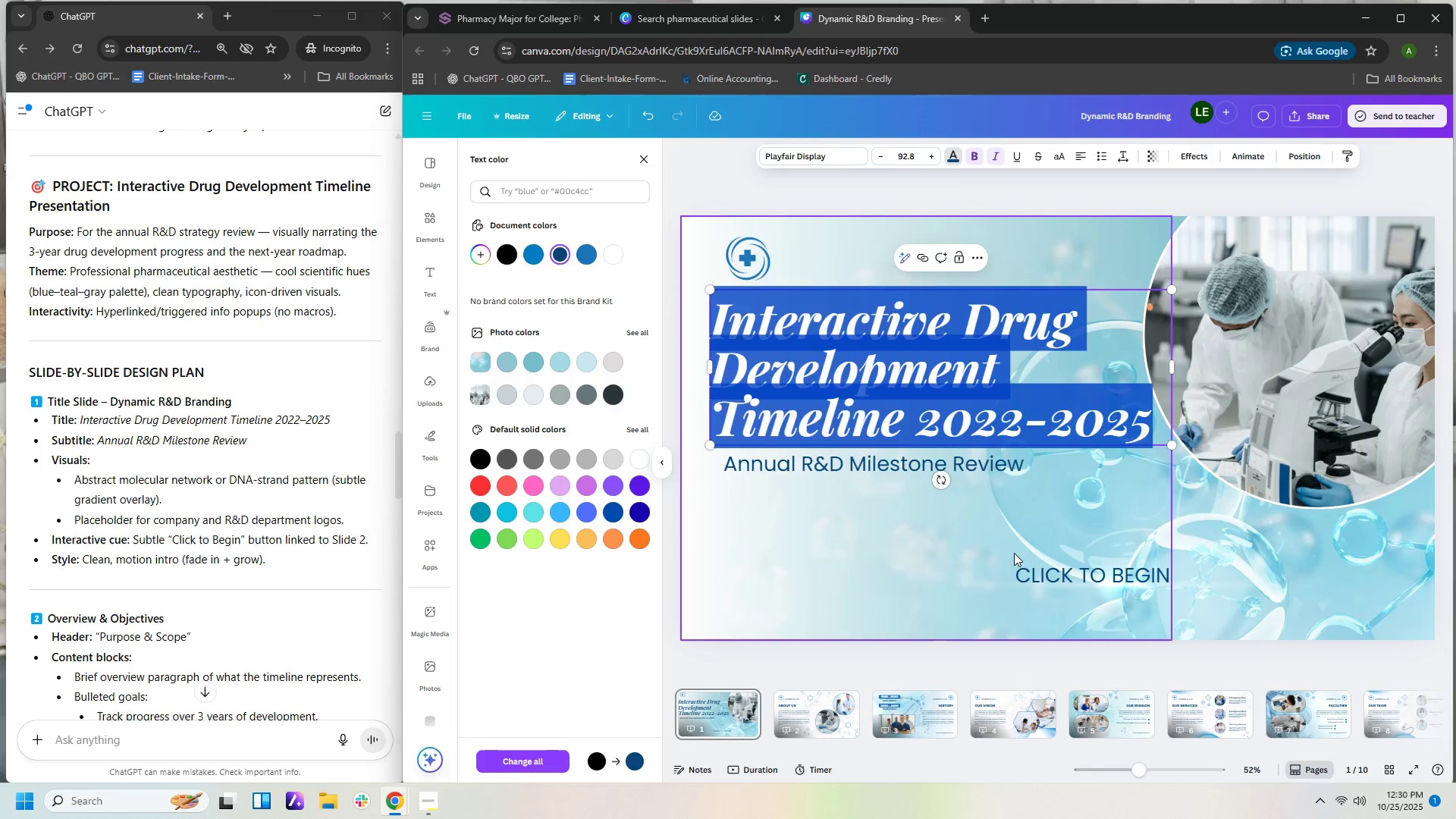 
left_click([1014, 553])
 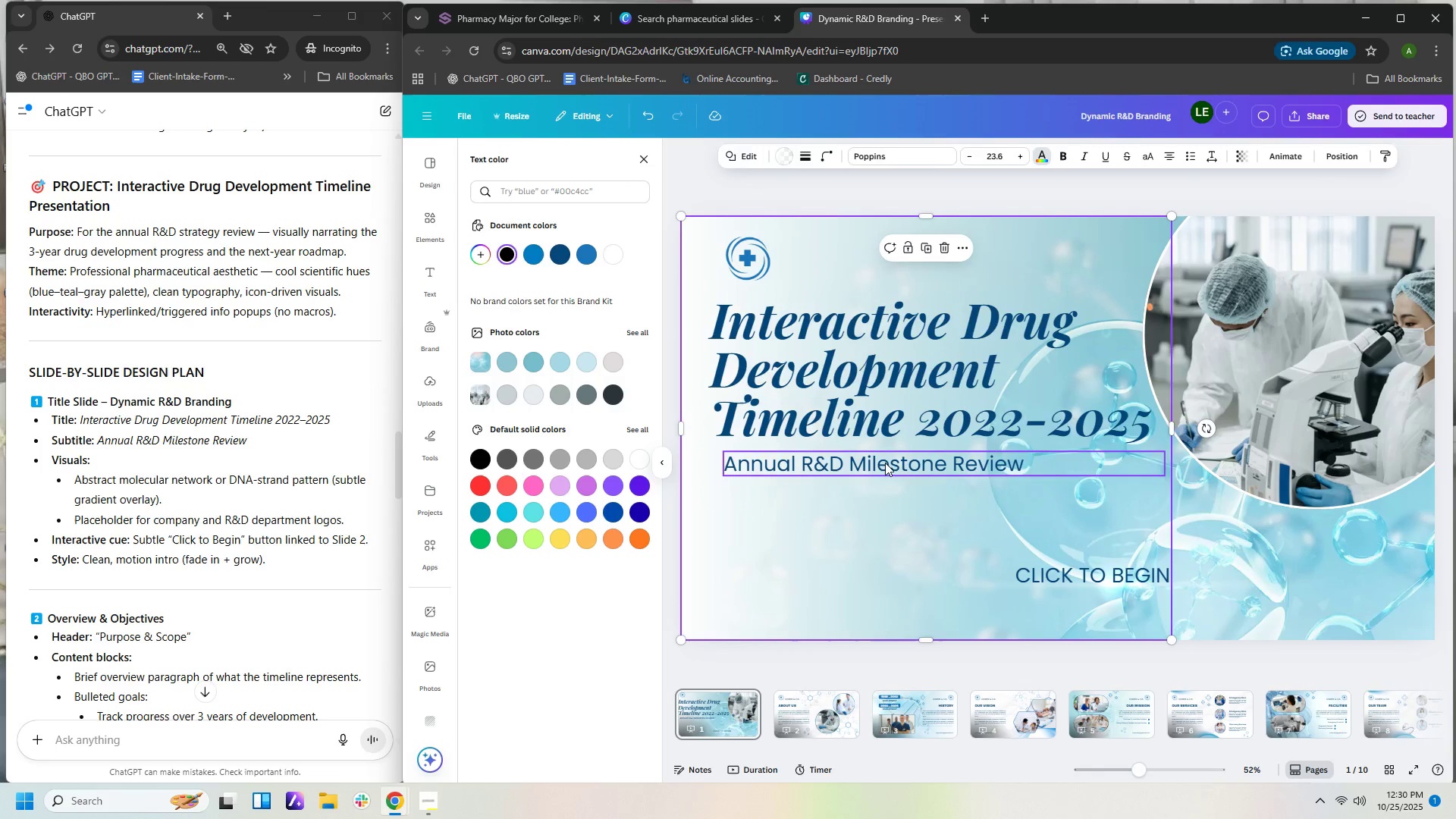 
left_click([893, 464])
 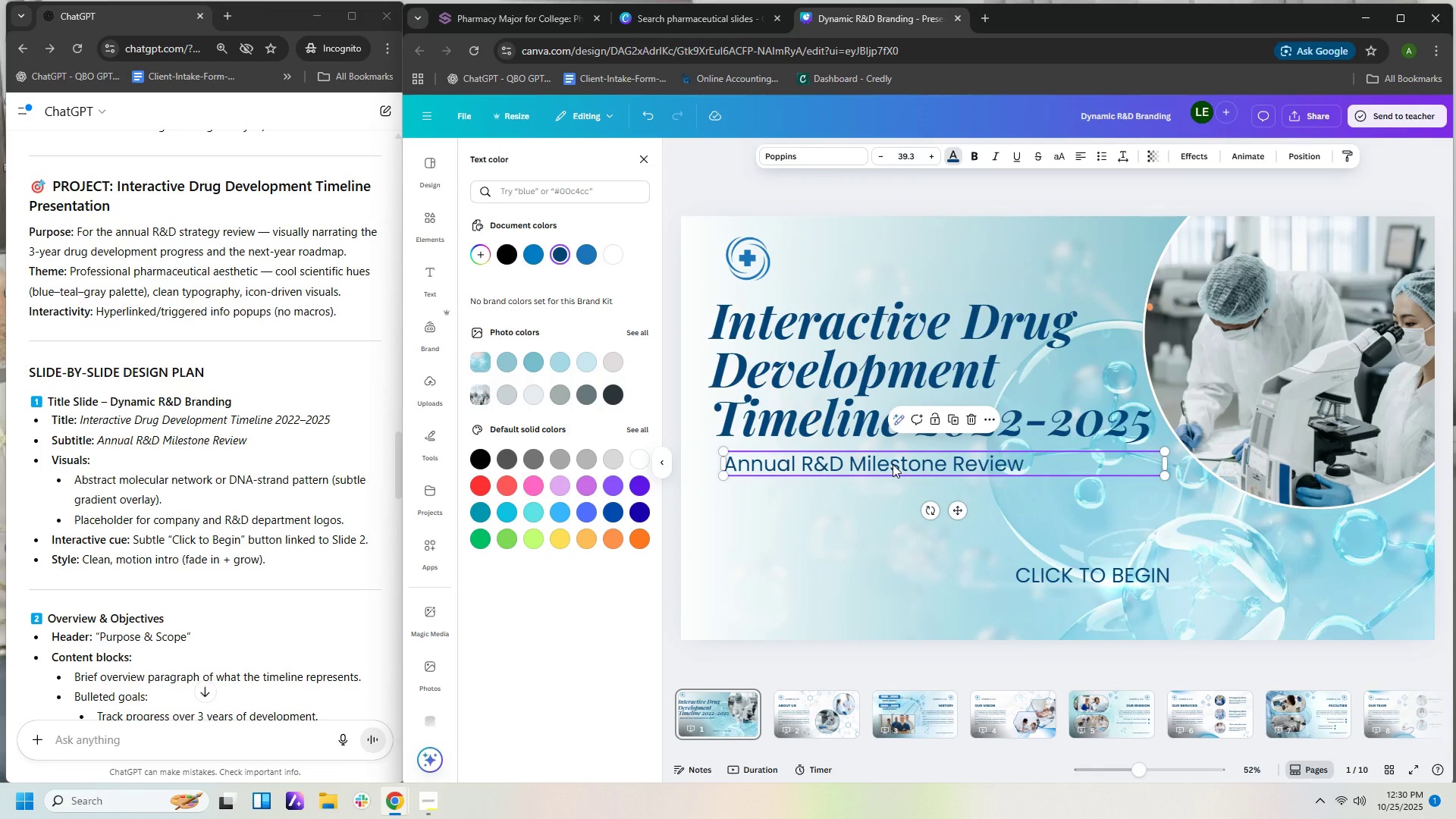 
key(ArrowLeft)
 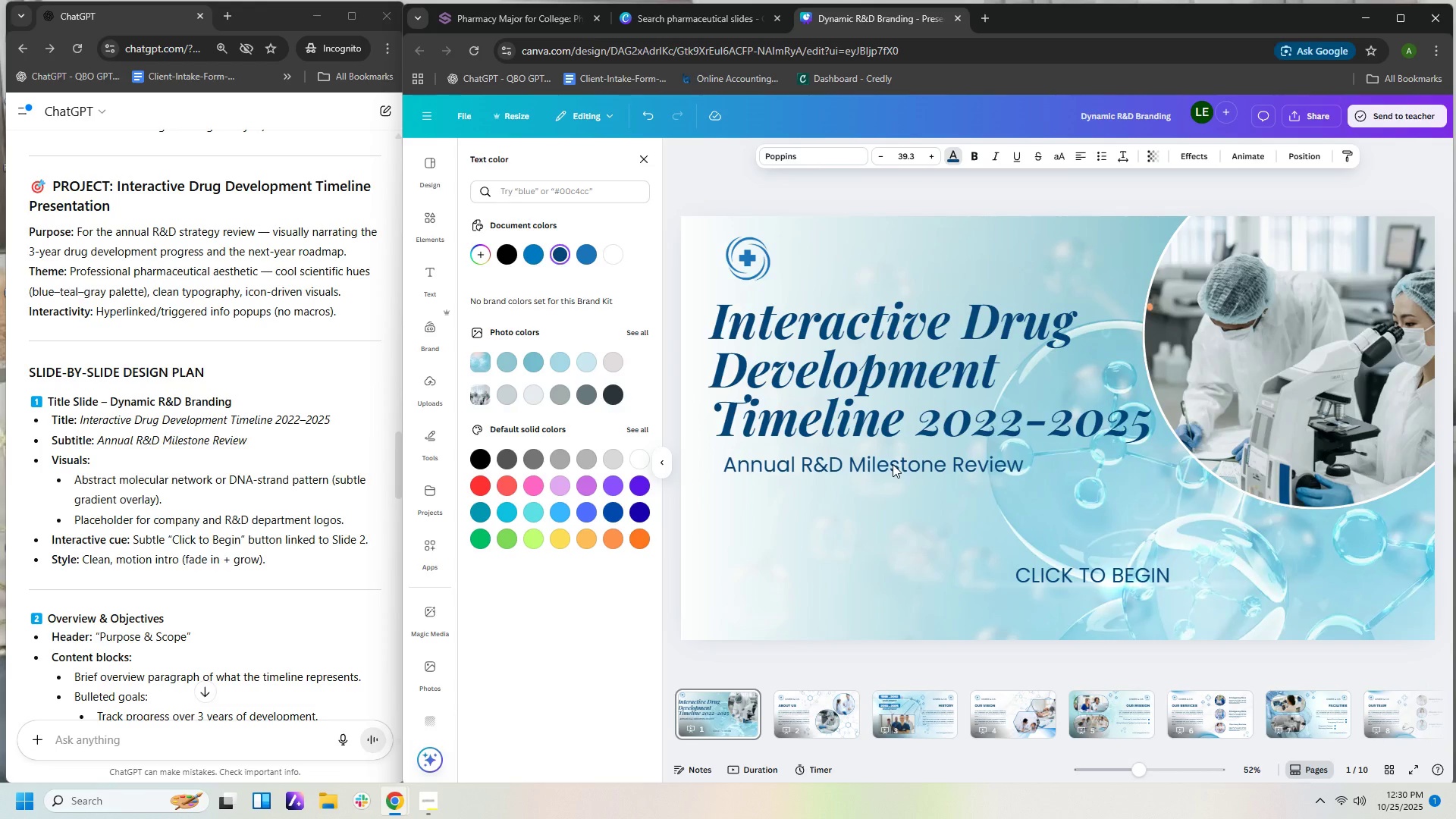 
key(ArrowDown)
 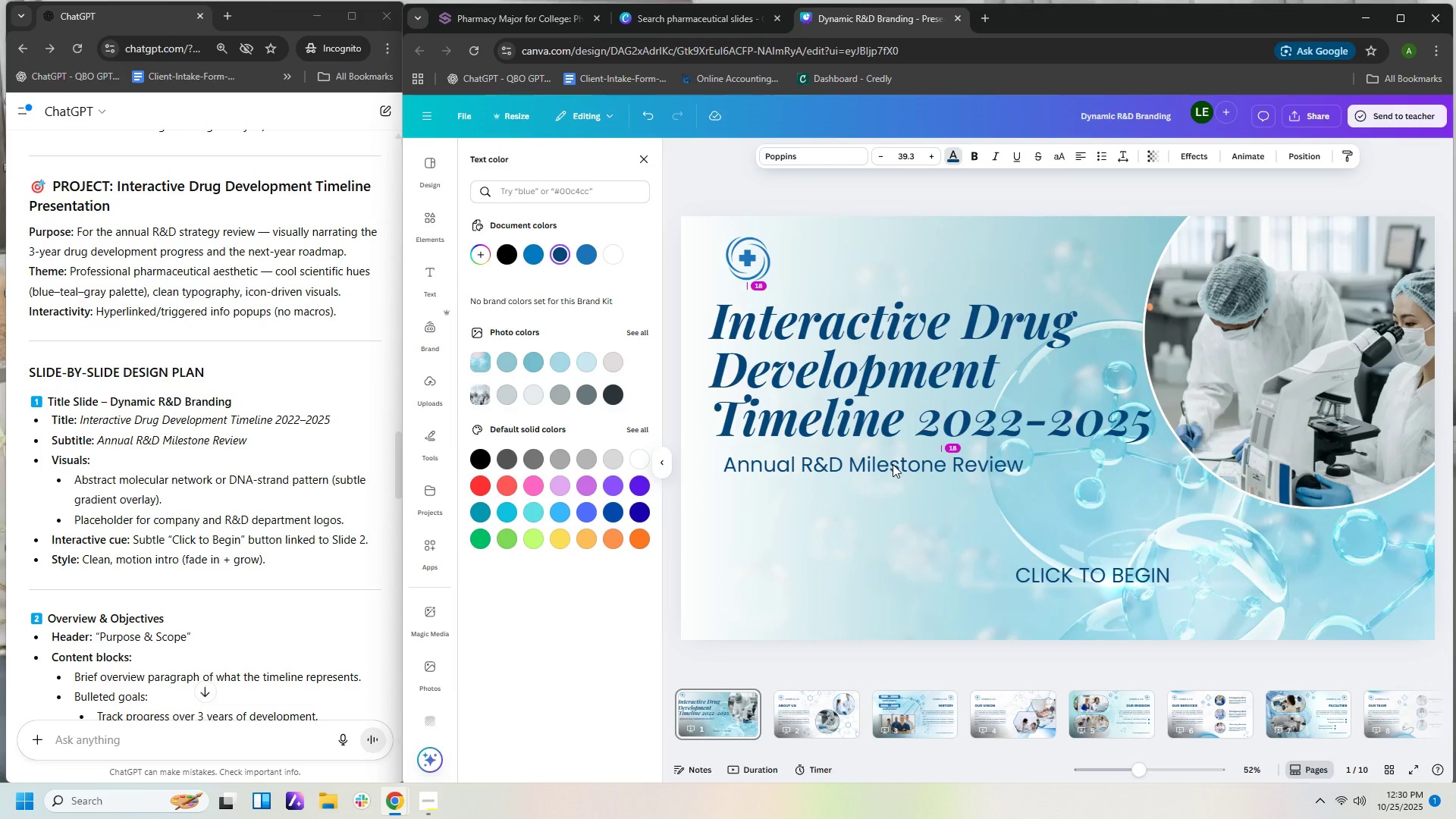 
key(ArrowDown)
 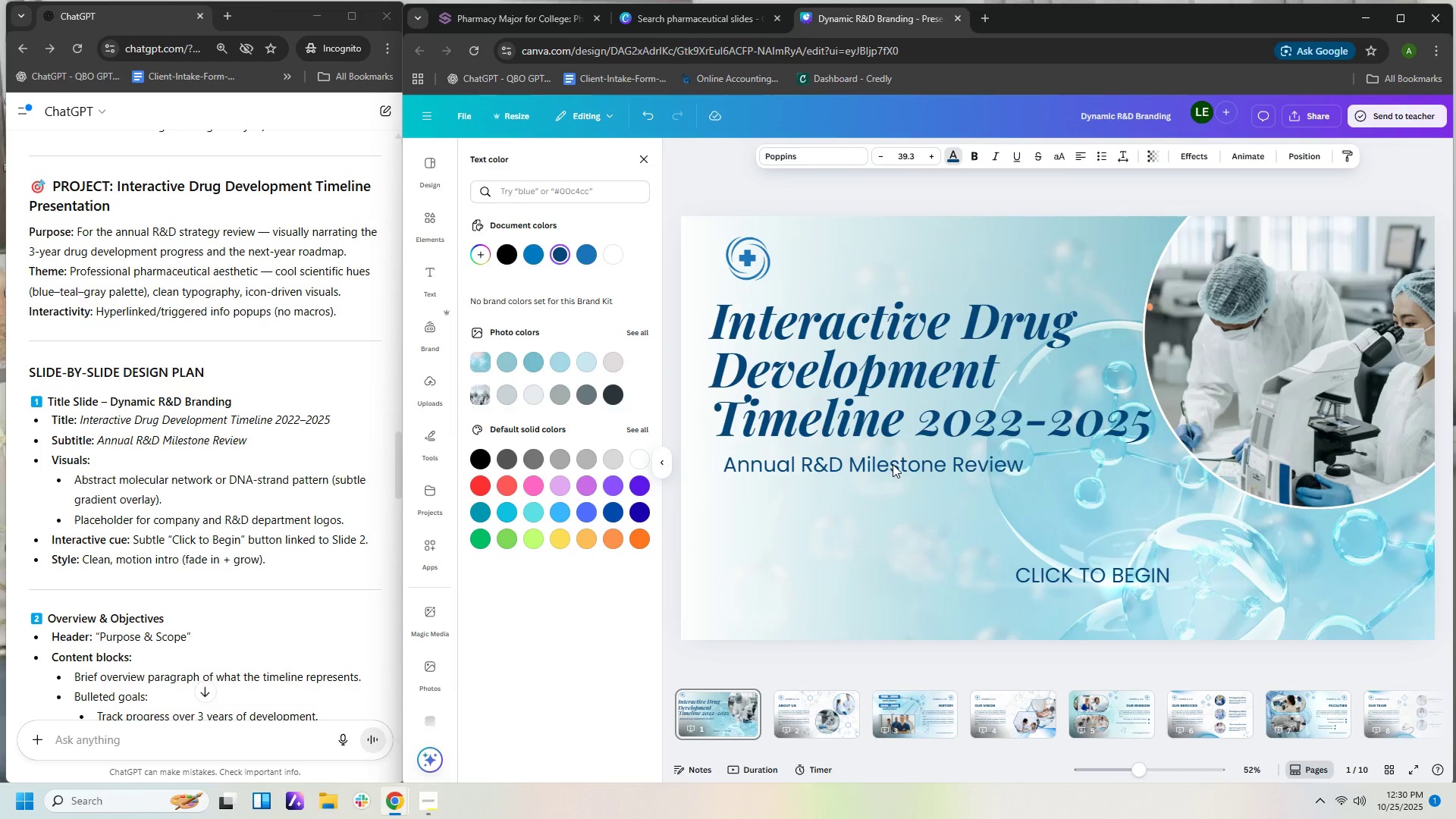 
key(ArrowDown)
 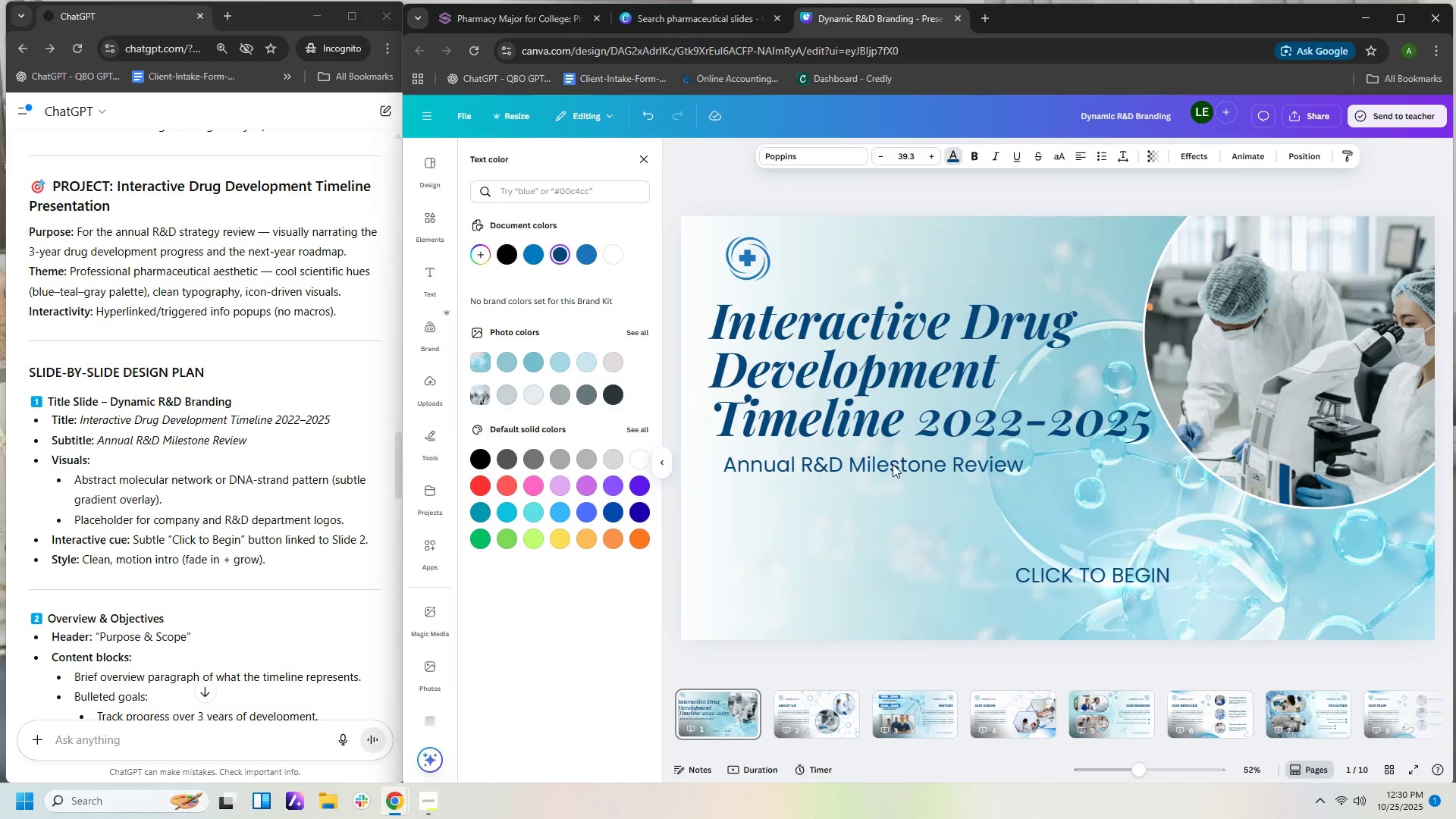 
key(ArrowDown)
 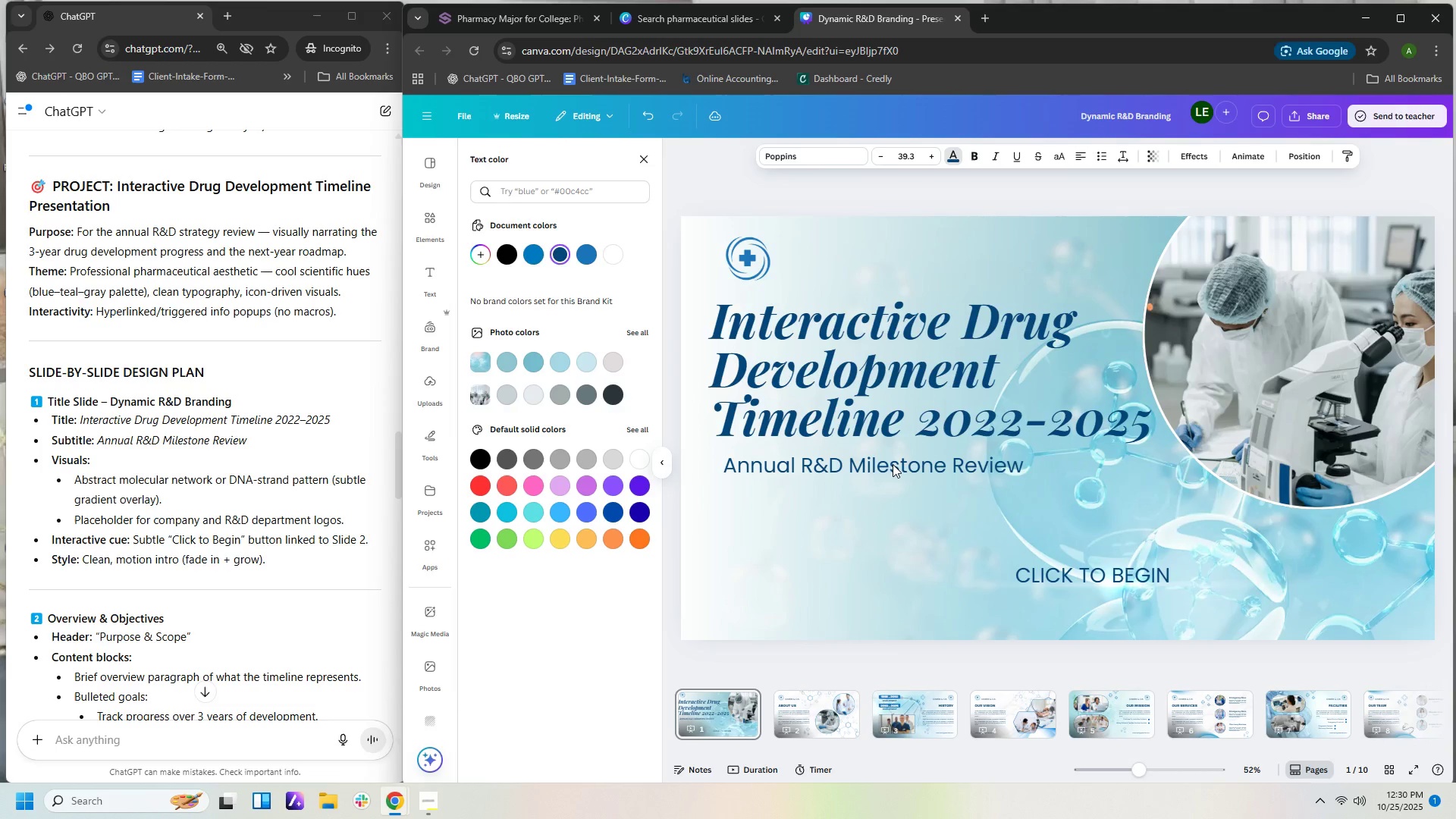 
key(ArrowLeft)
 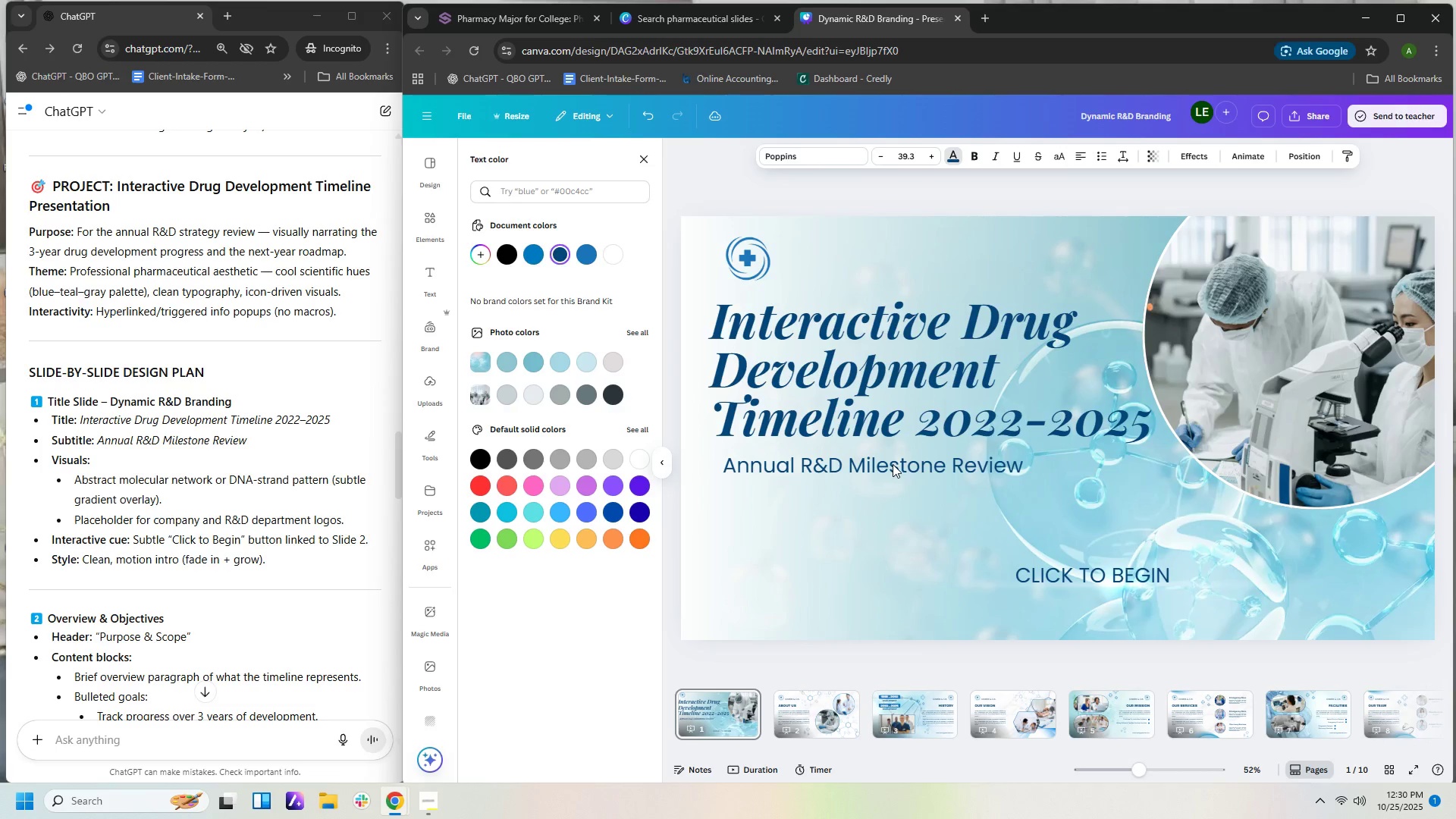 
key(ArrowLeft)
 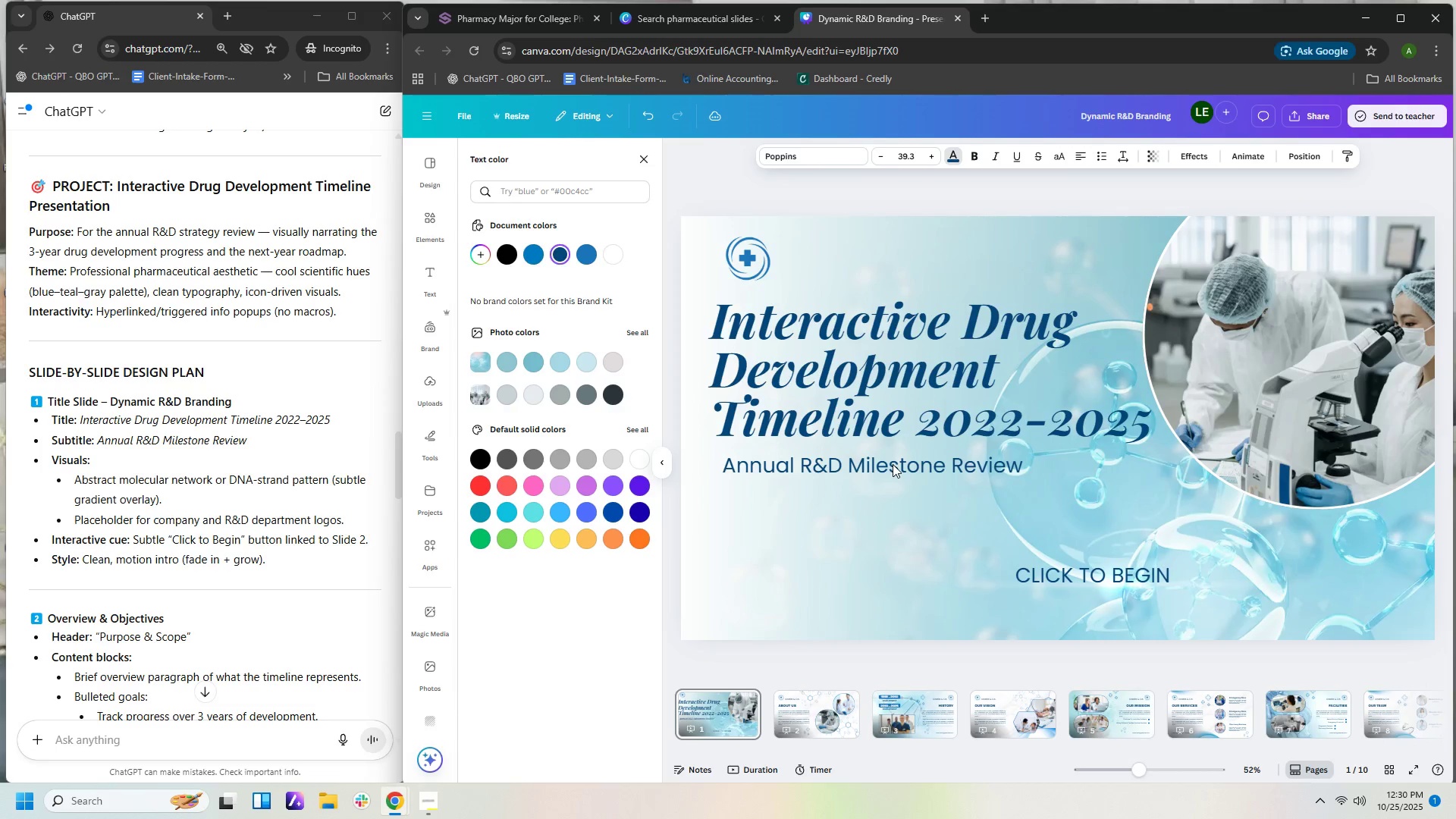 
key(ArrowDown)
 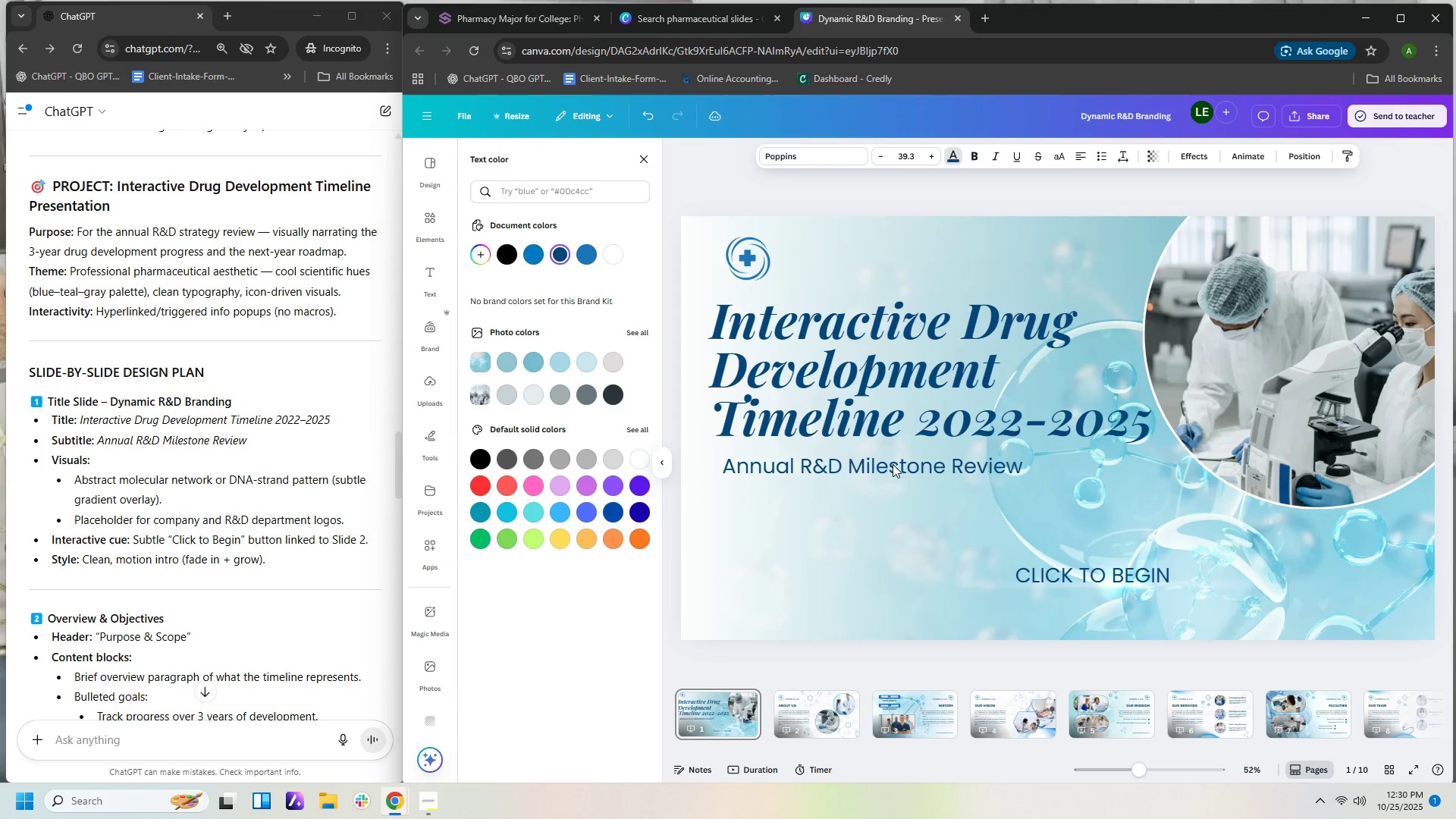 
key(ArrowDown)
 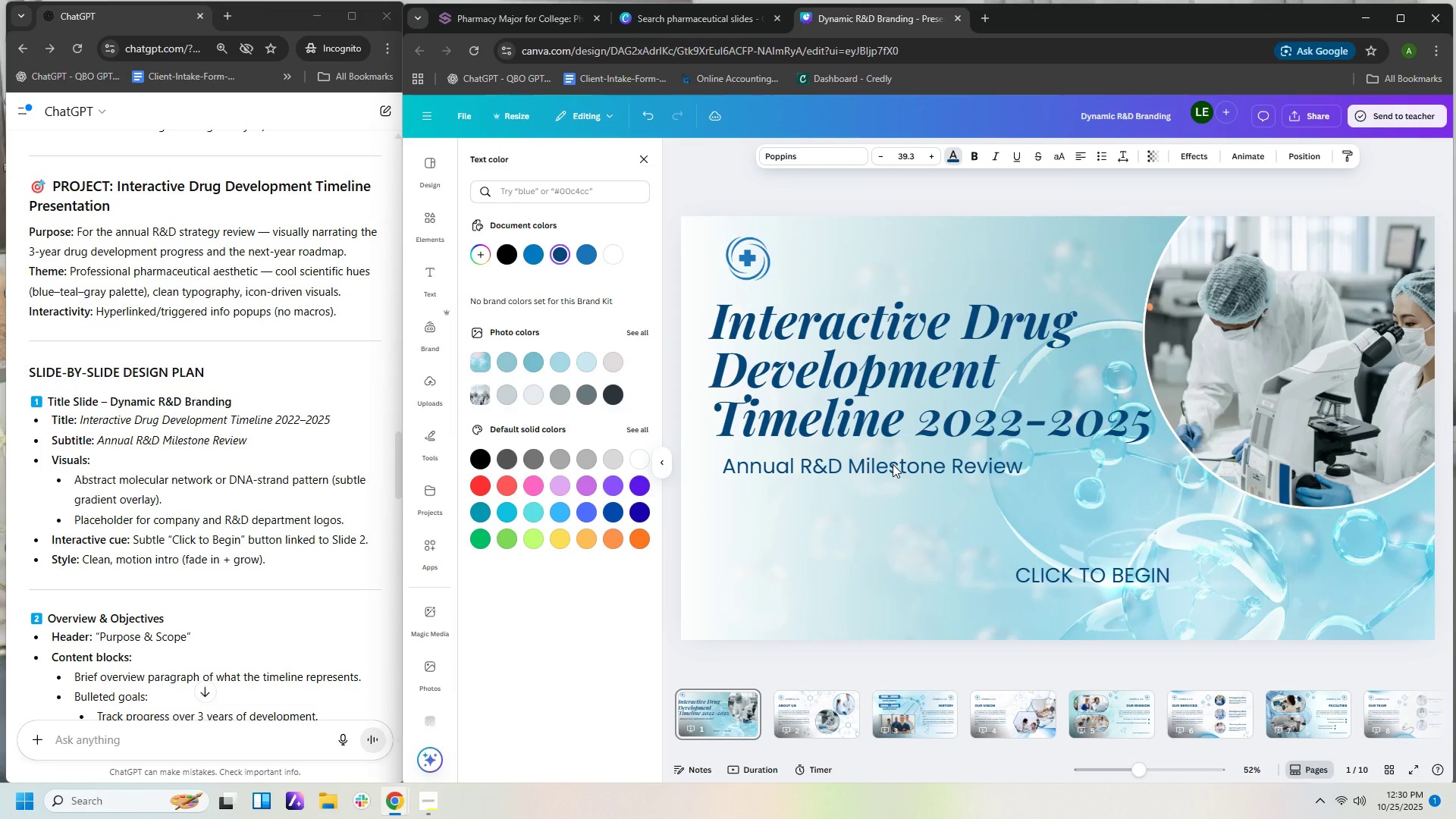 
key(ArrowLeft)
 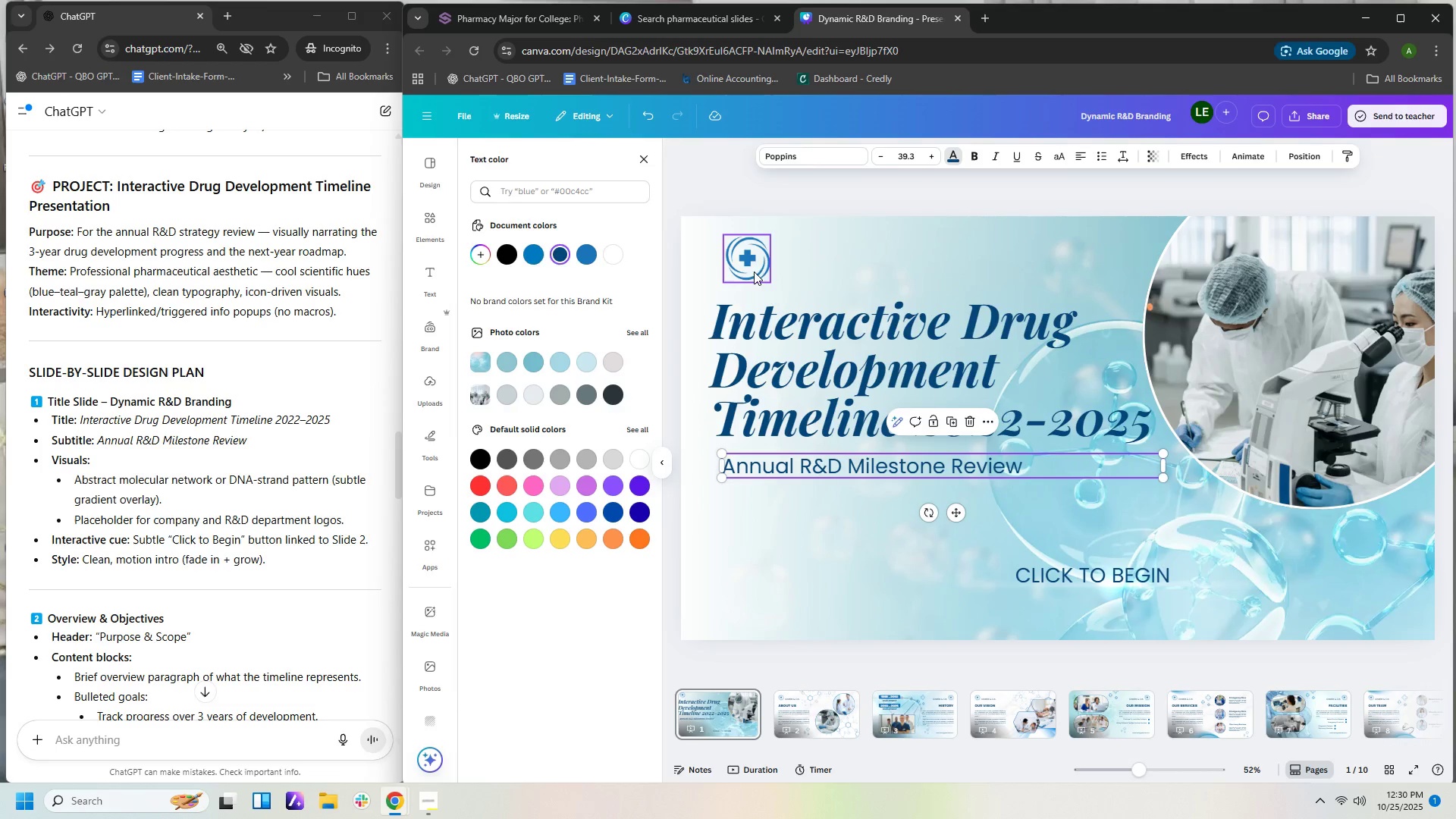 
left_click_drag(start_coordinate=[754, 259], to_coordinate=[745, 256])
 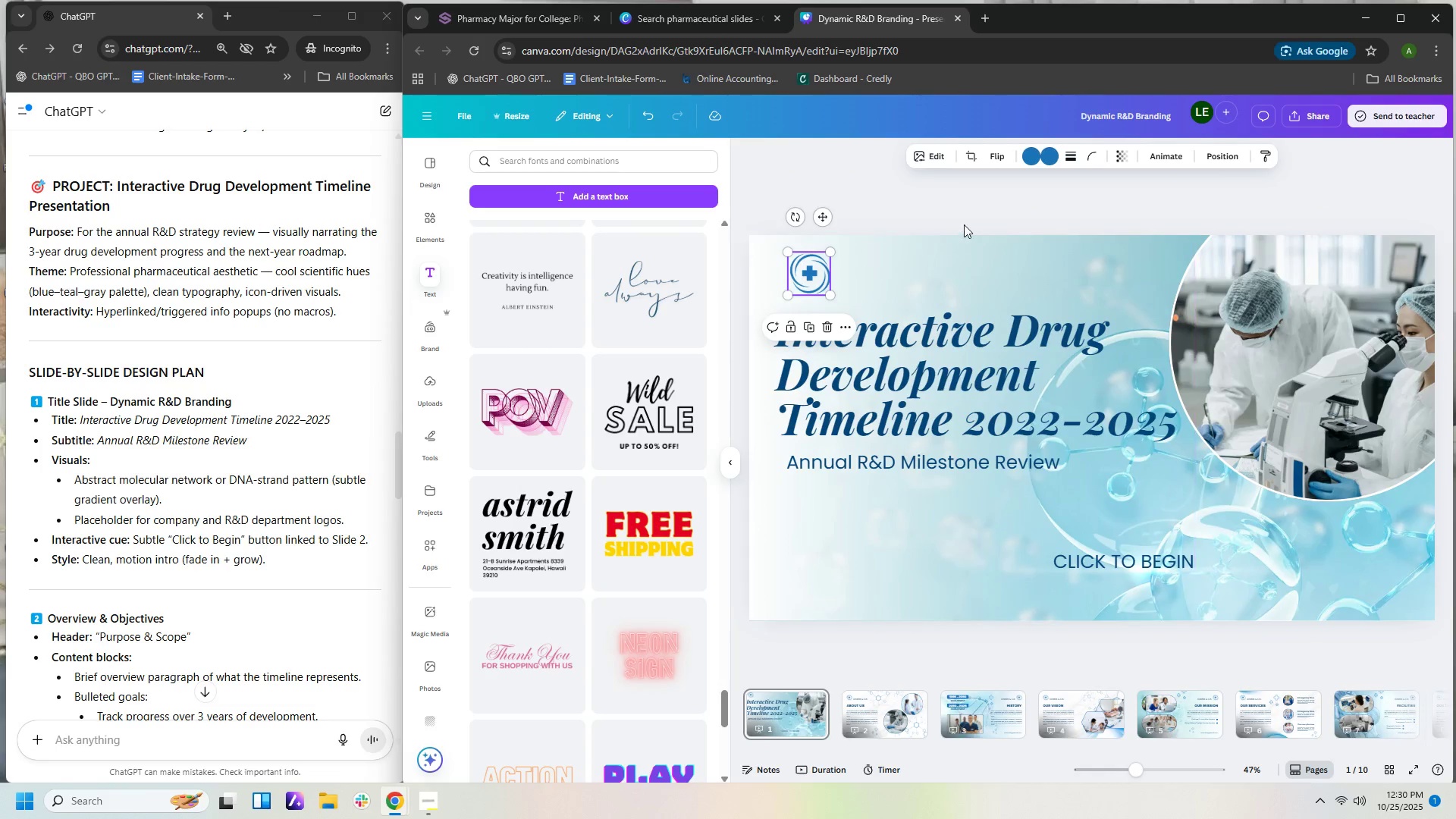 
left_click([965, 224])
 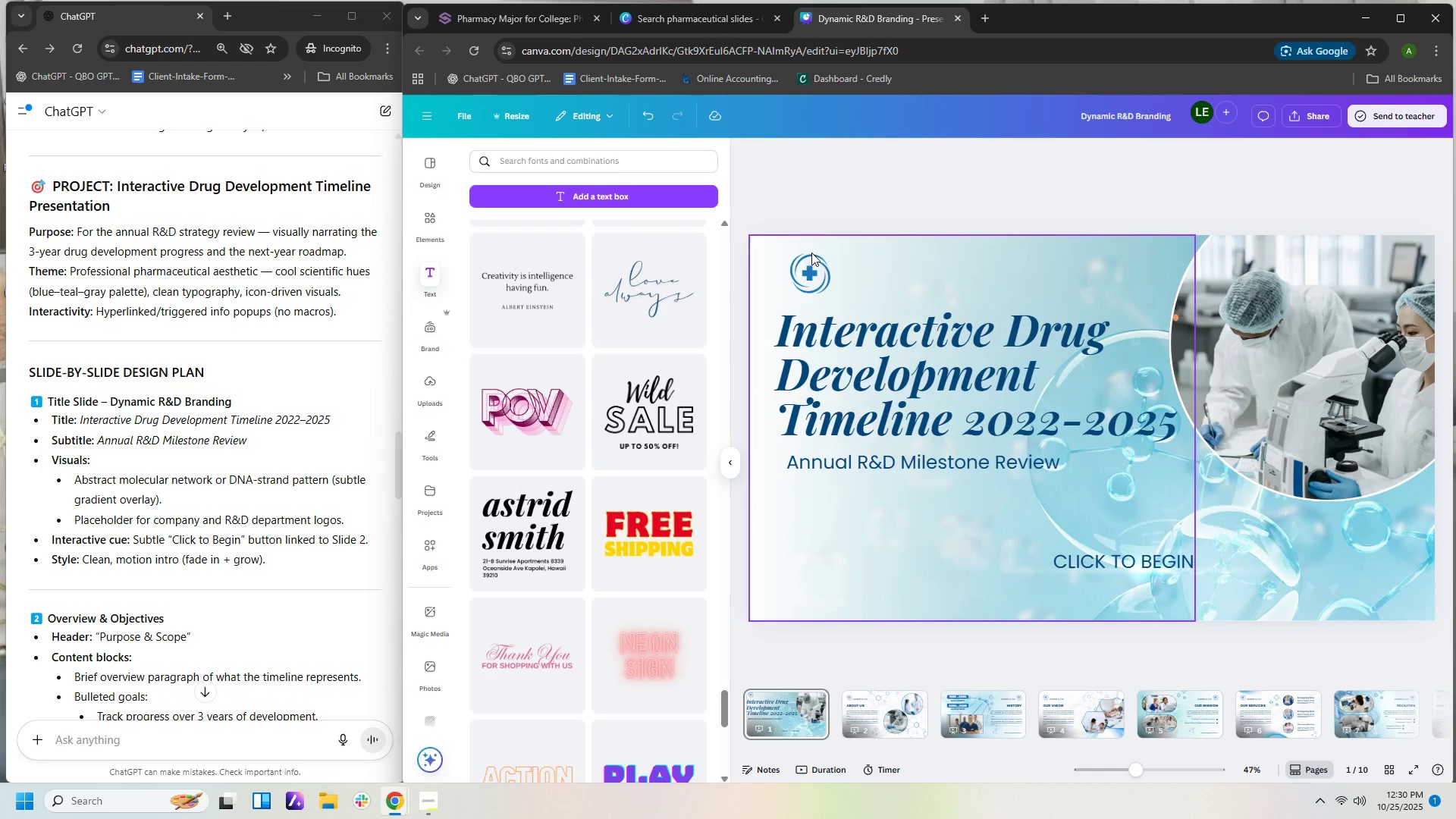 
left_click_drag(start_coordinate=[817, 266], to_coordinate=[799, 263])
 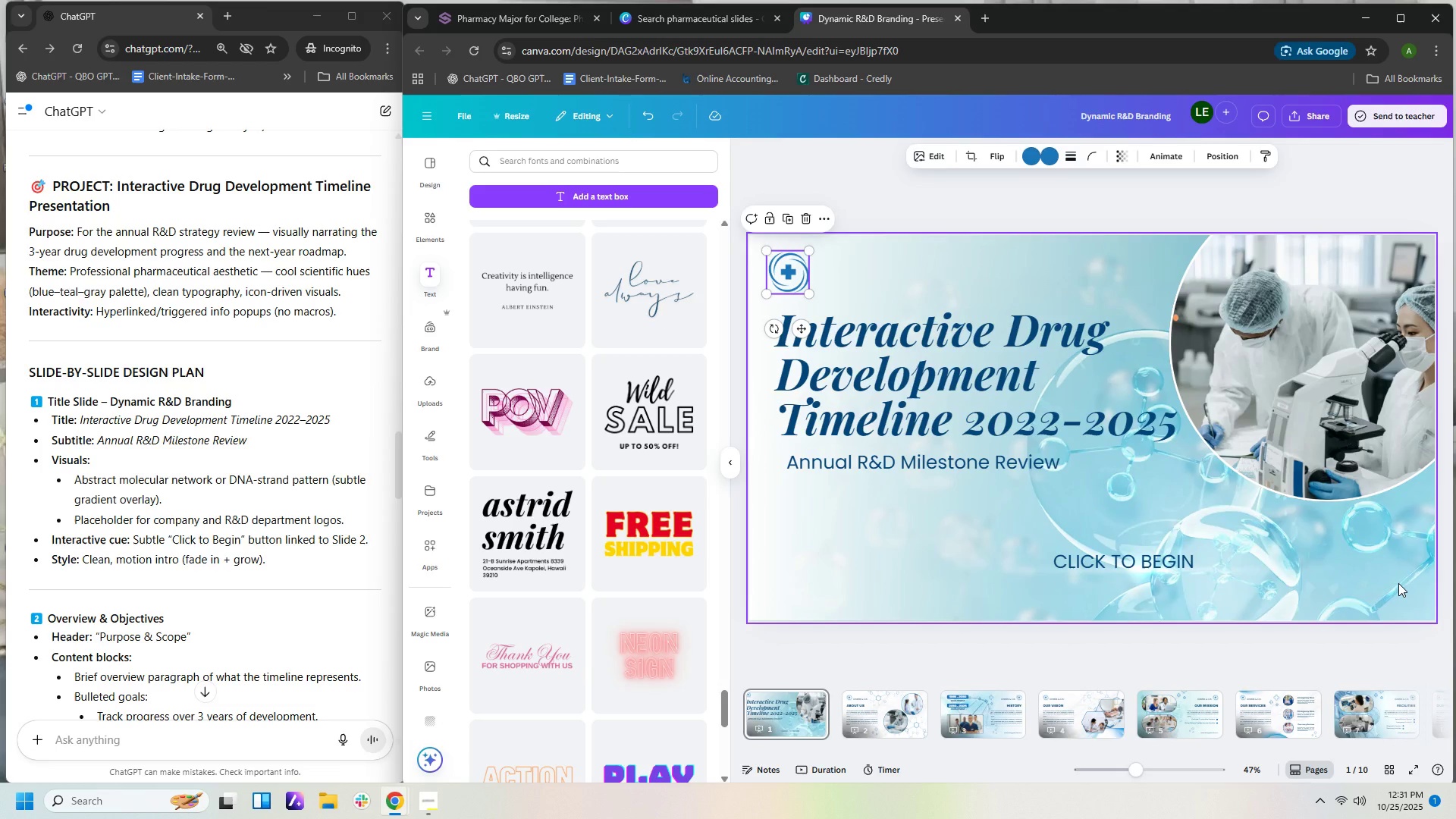 
wait(13.85)
 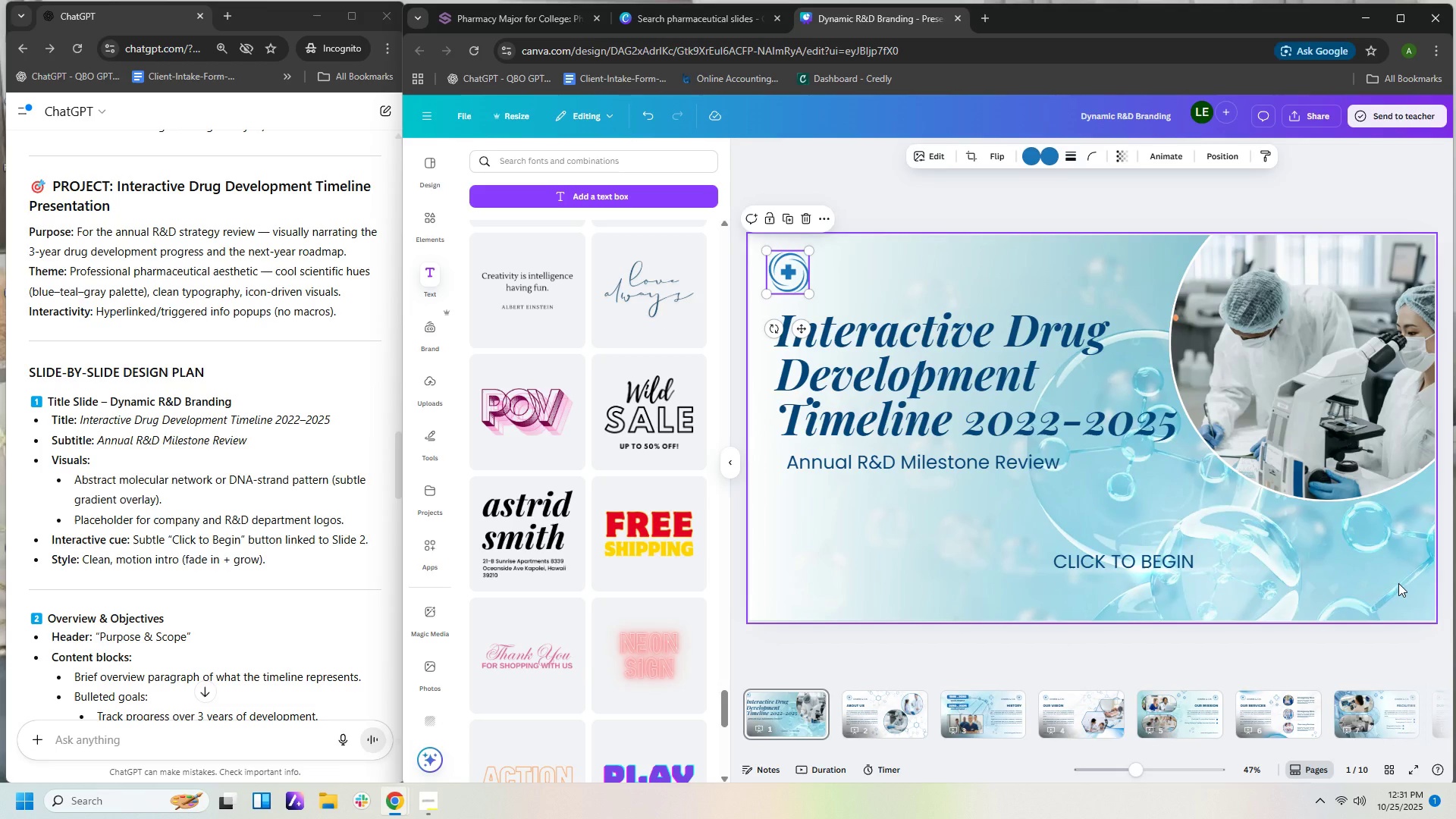 
left_click([974, 422])
 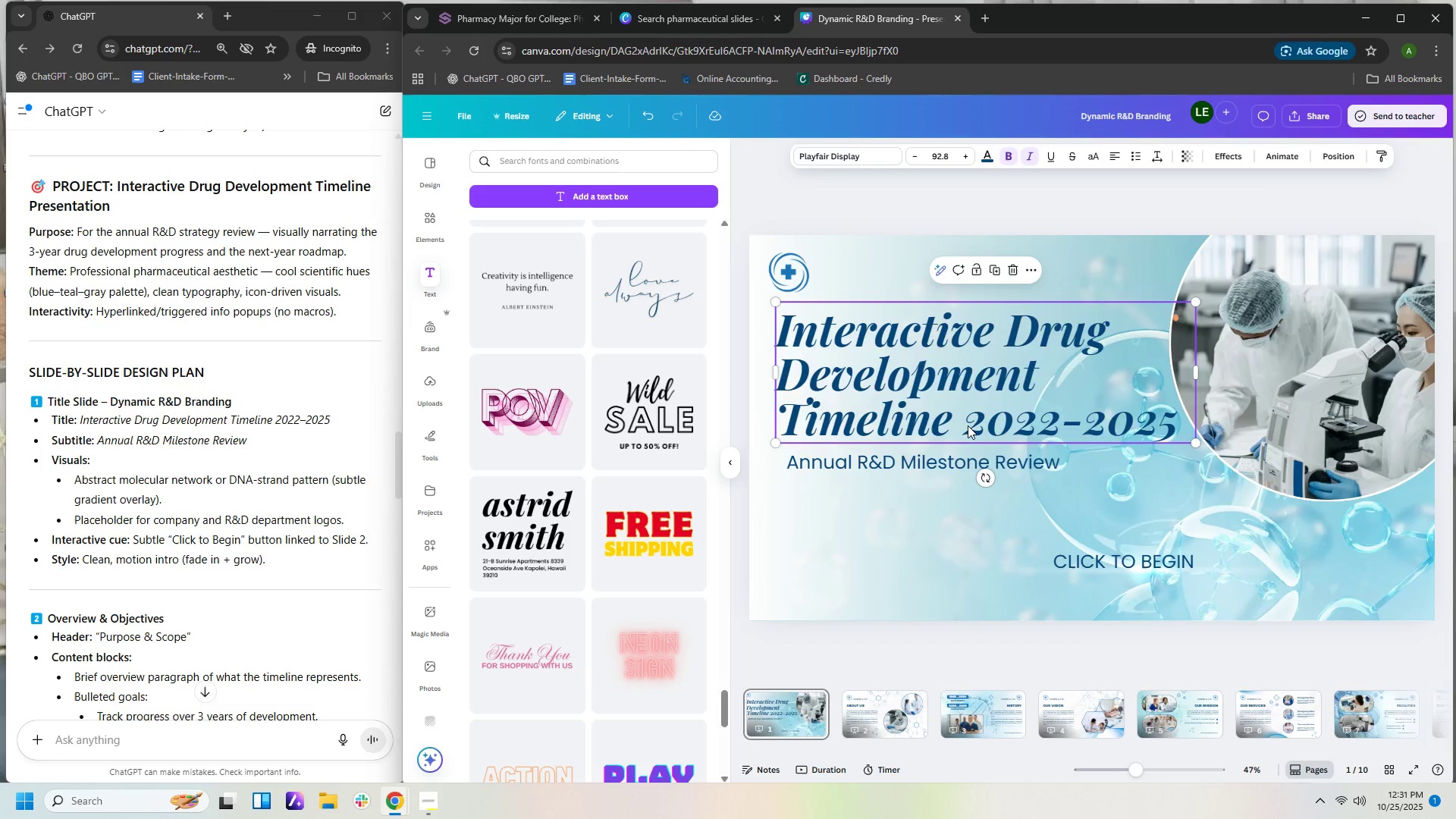 
left_click([968, 425])
 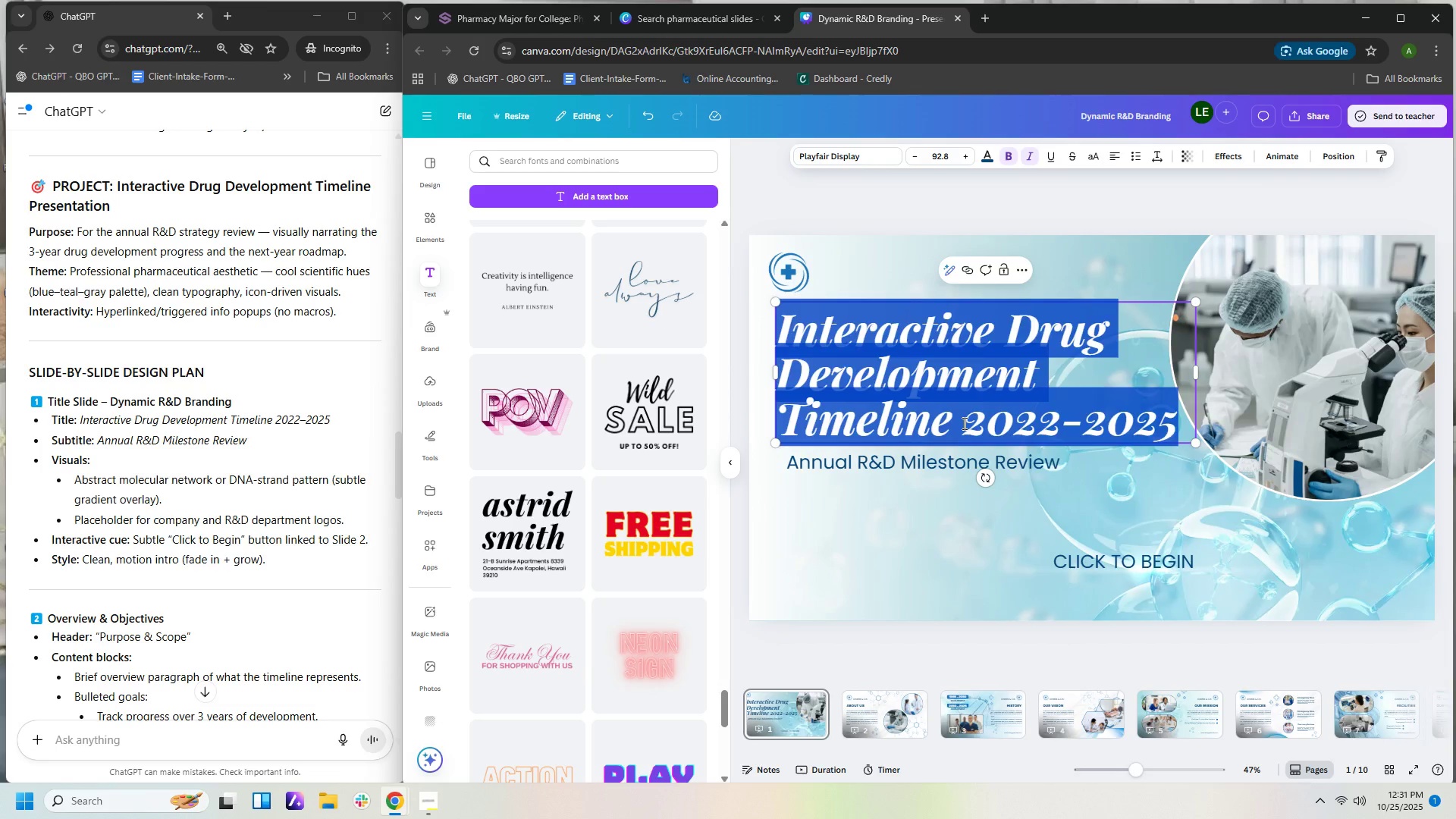 
left_click([963, 423])
 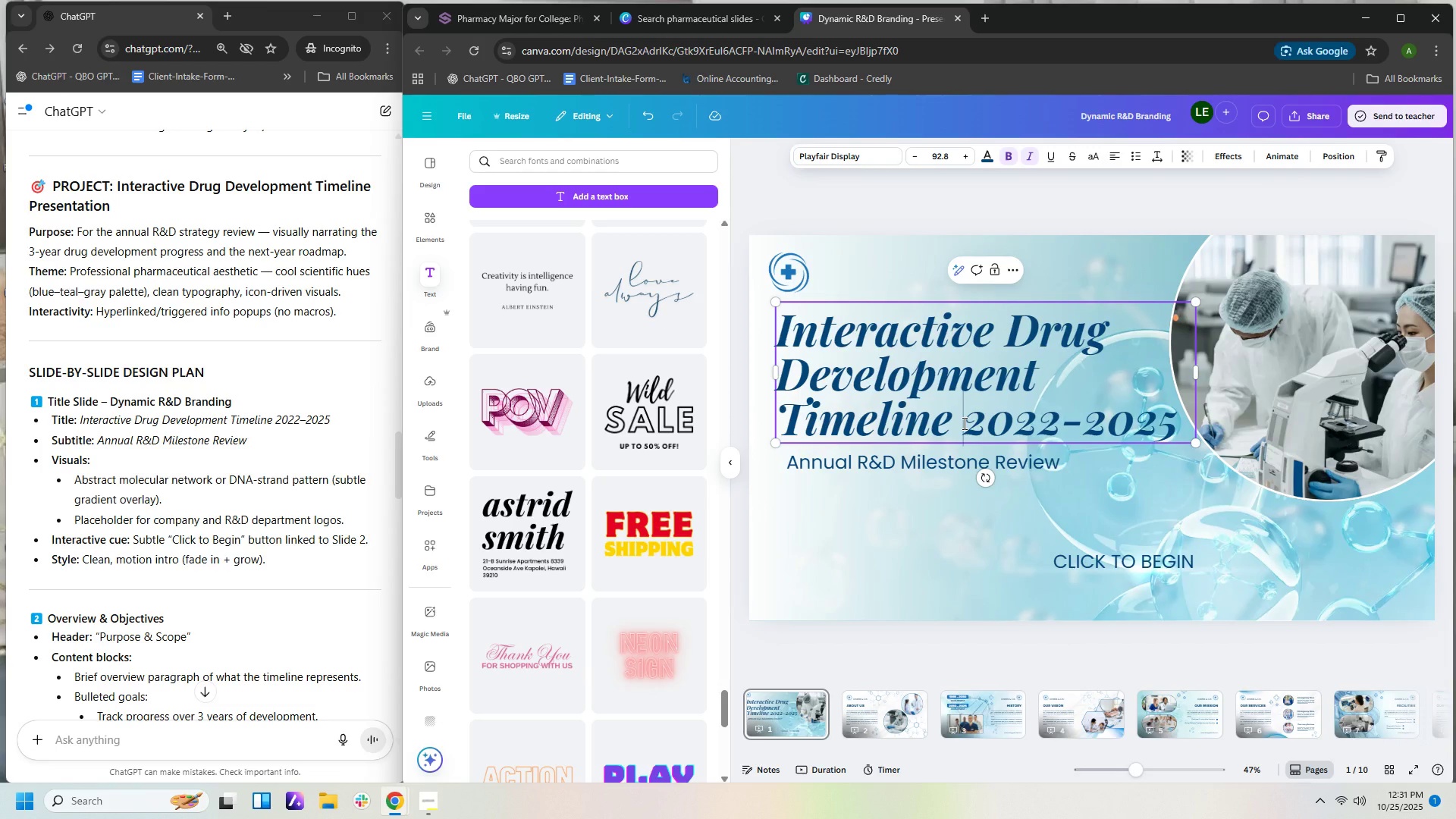 
left_click_drag(start_coordinate=[963, 423], to_coordinate=[1189, 419])
 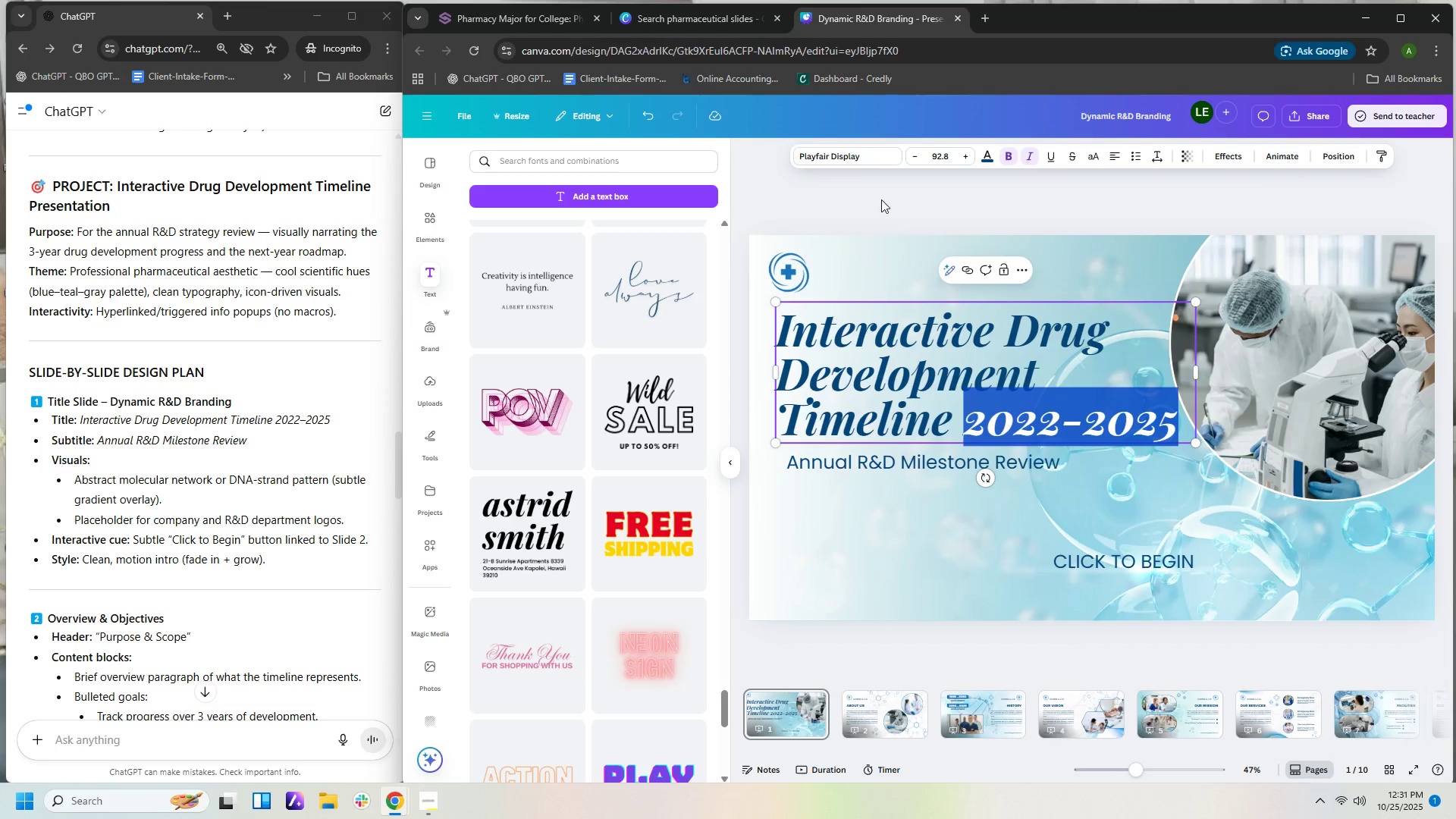 
left_click([872, 149])
 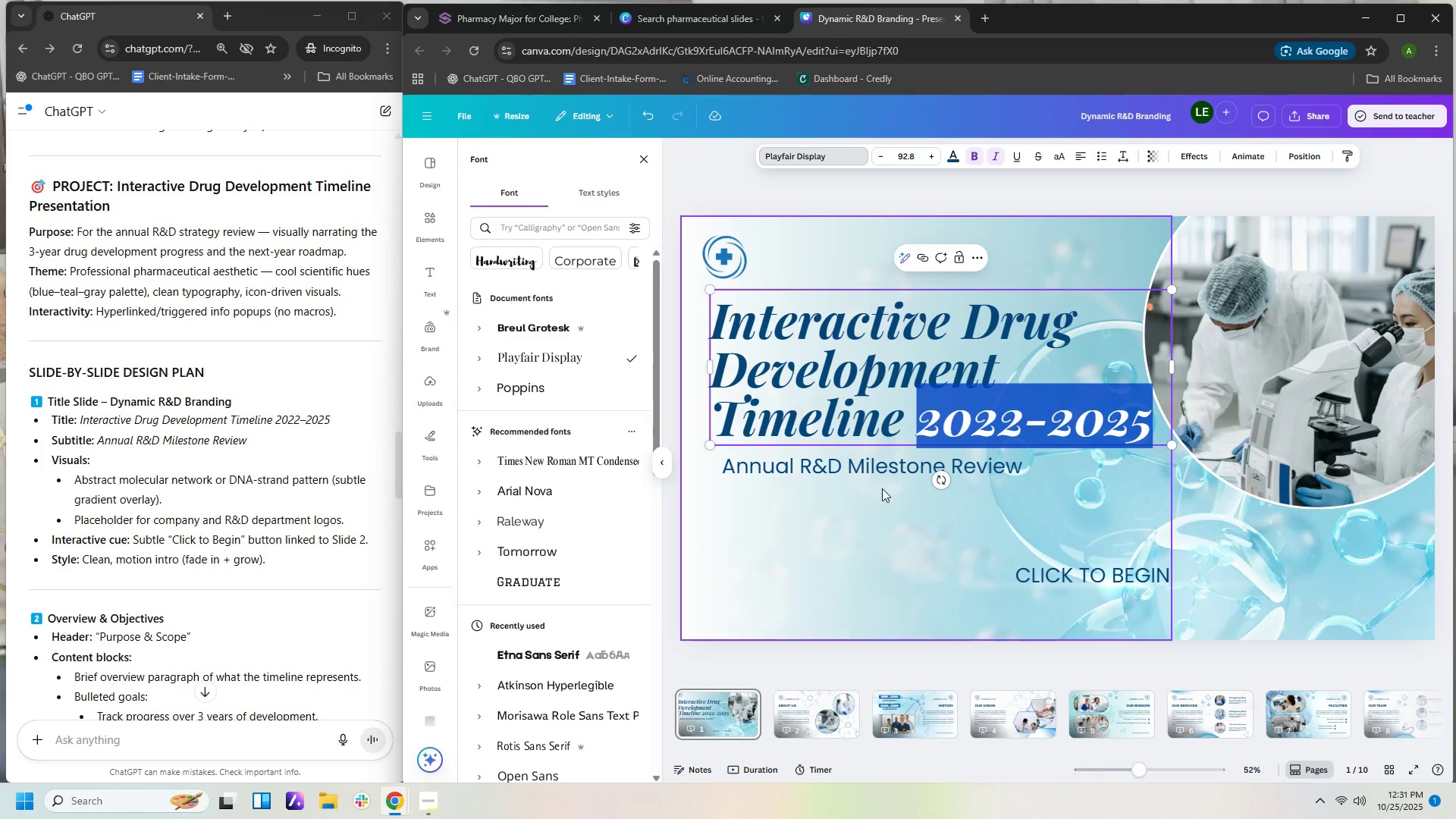 
double_click([877, 469])
 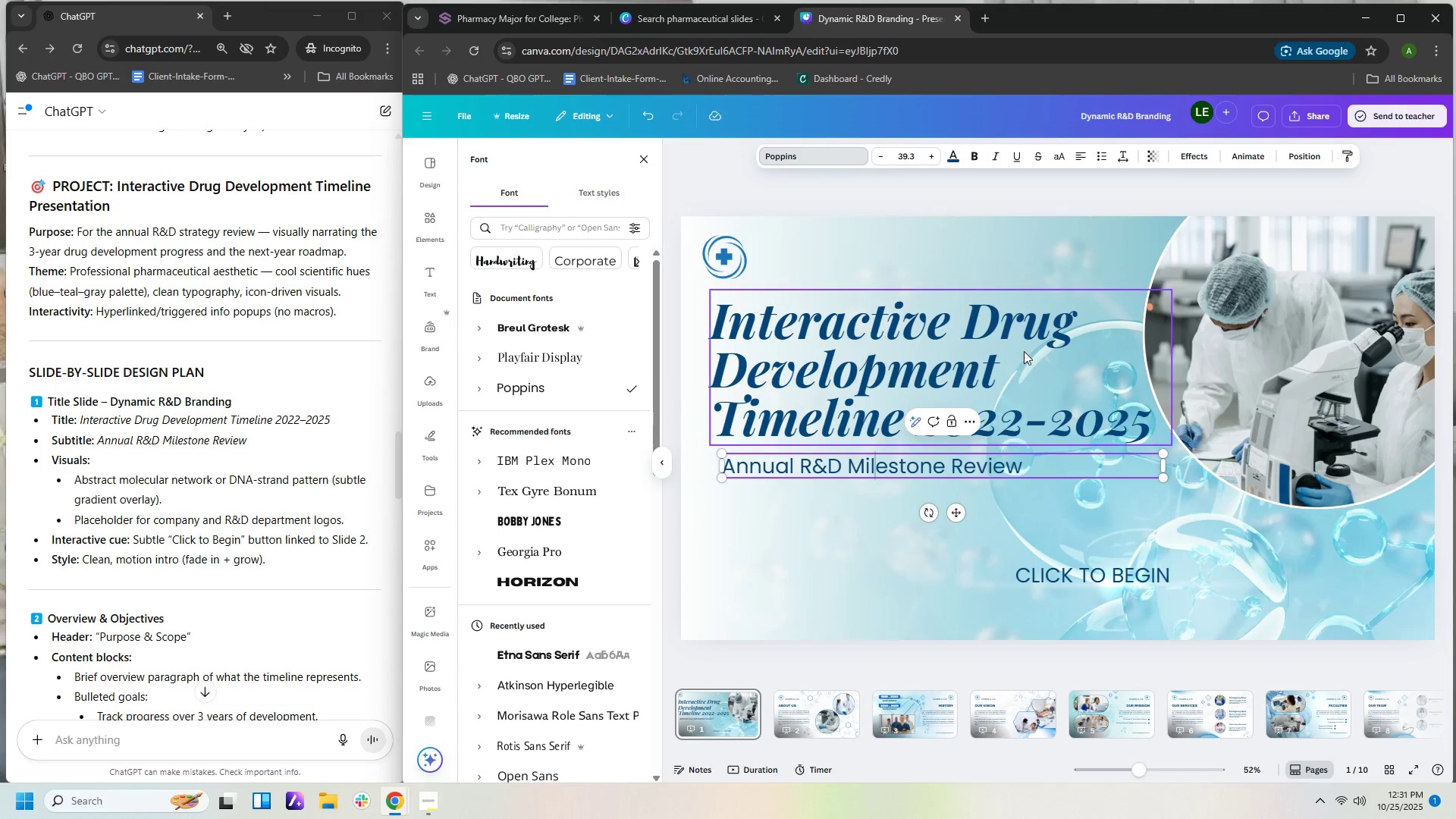 
left_click([1007, 405])
 